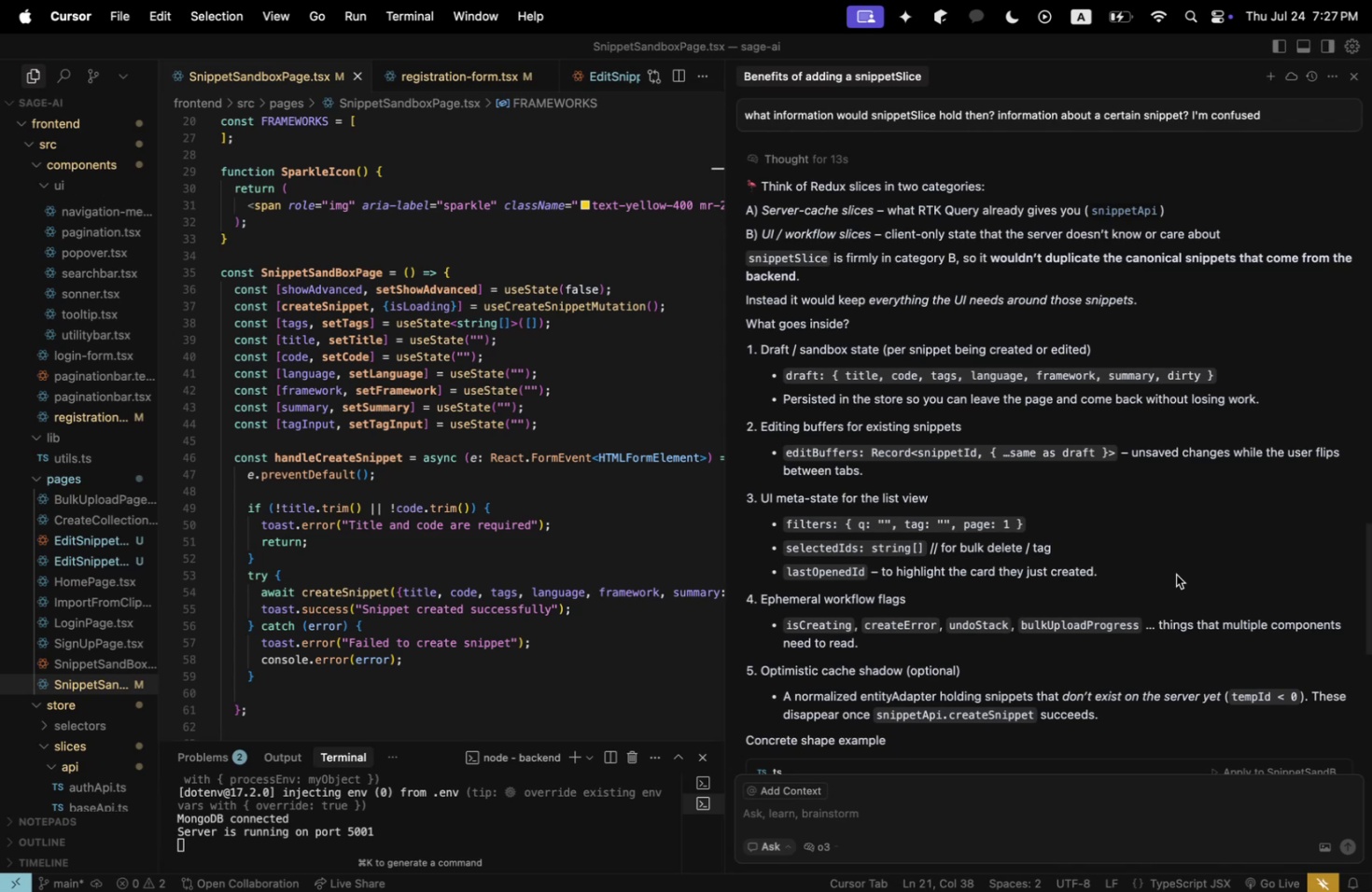 
wait(24.91)
 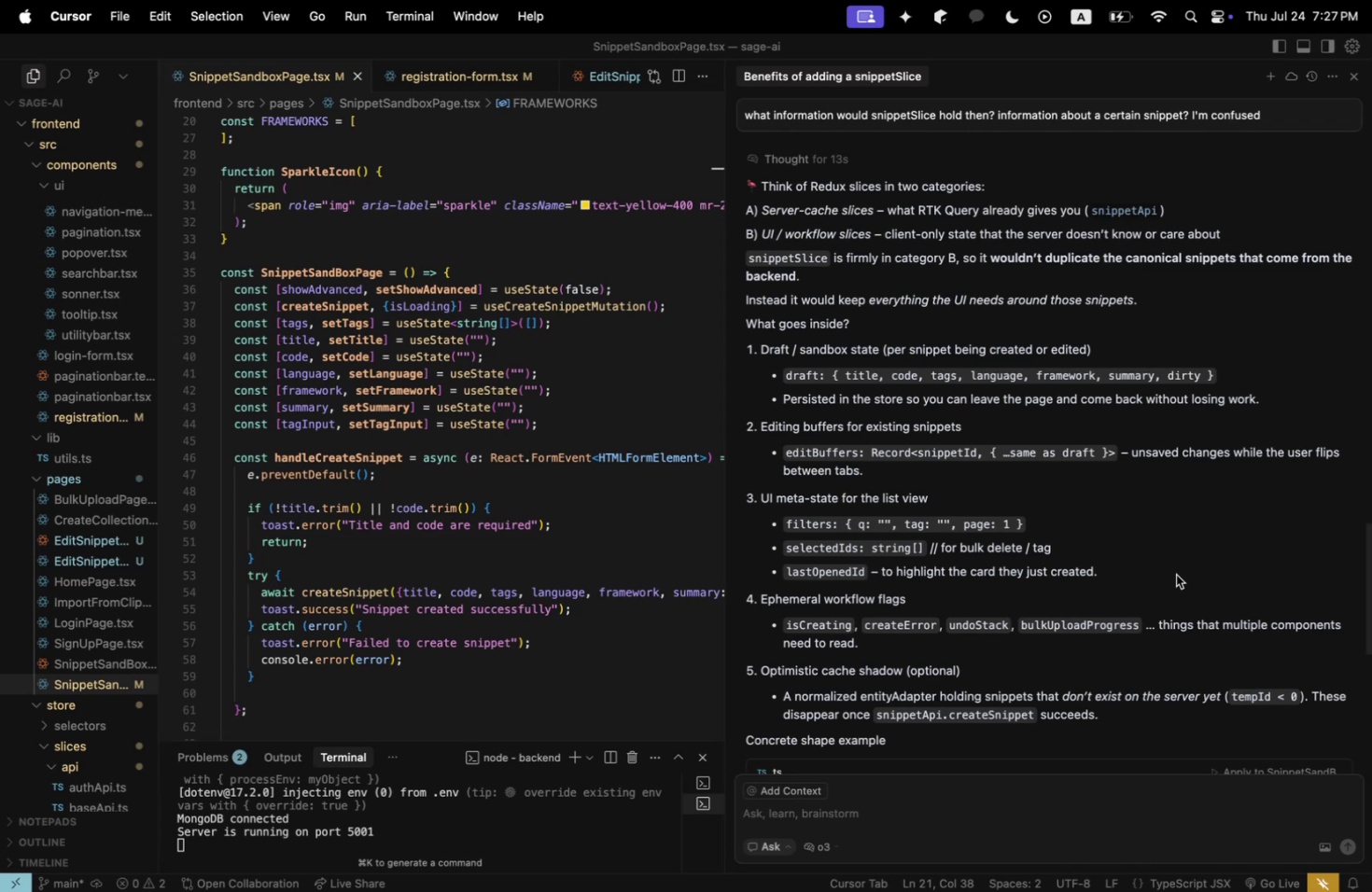 
scroll: coordinate [1175, 574], scroll_direction: down, amount: 4.0
 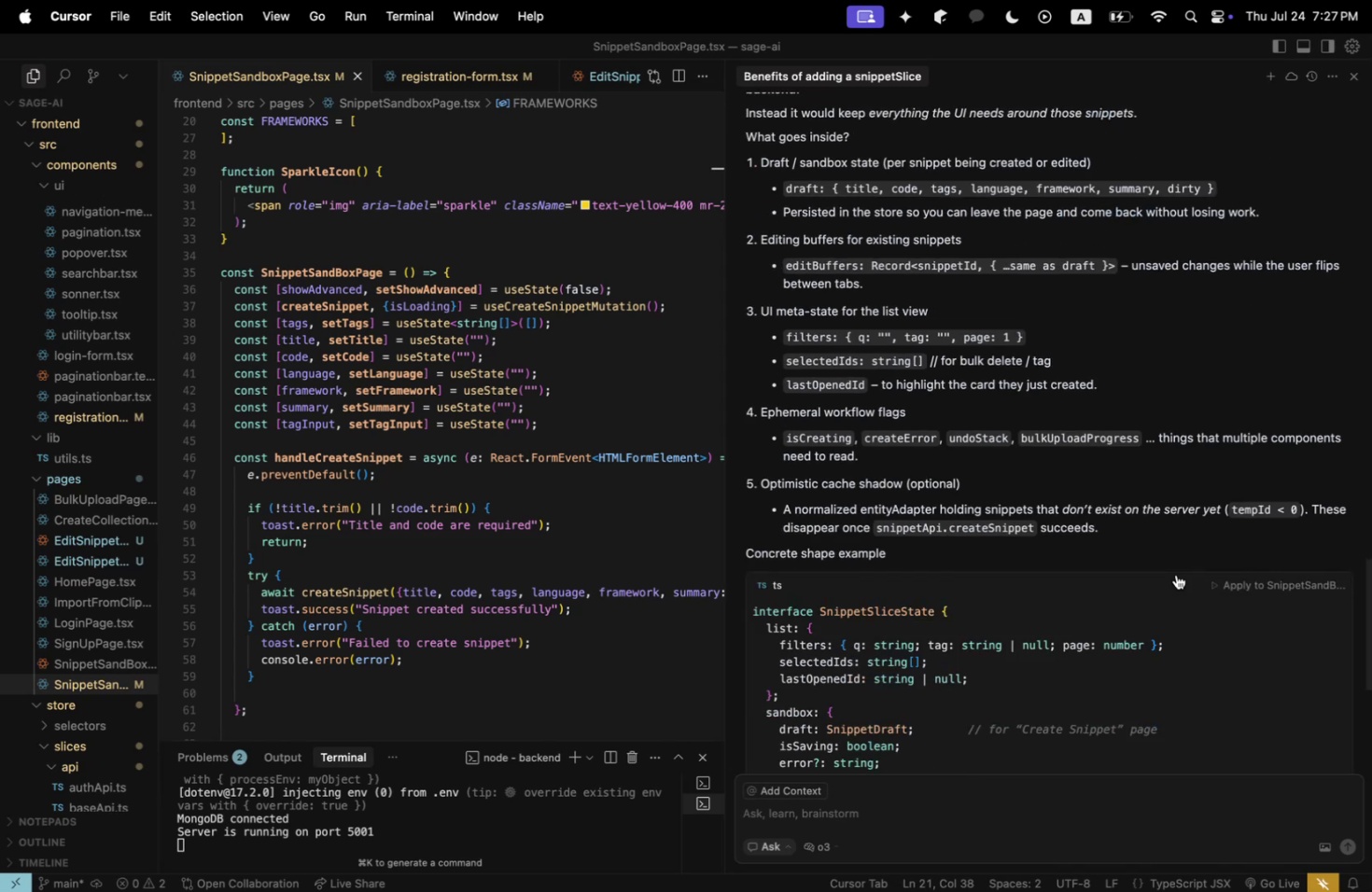 
wait(8.03)
 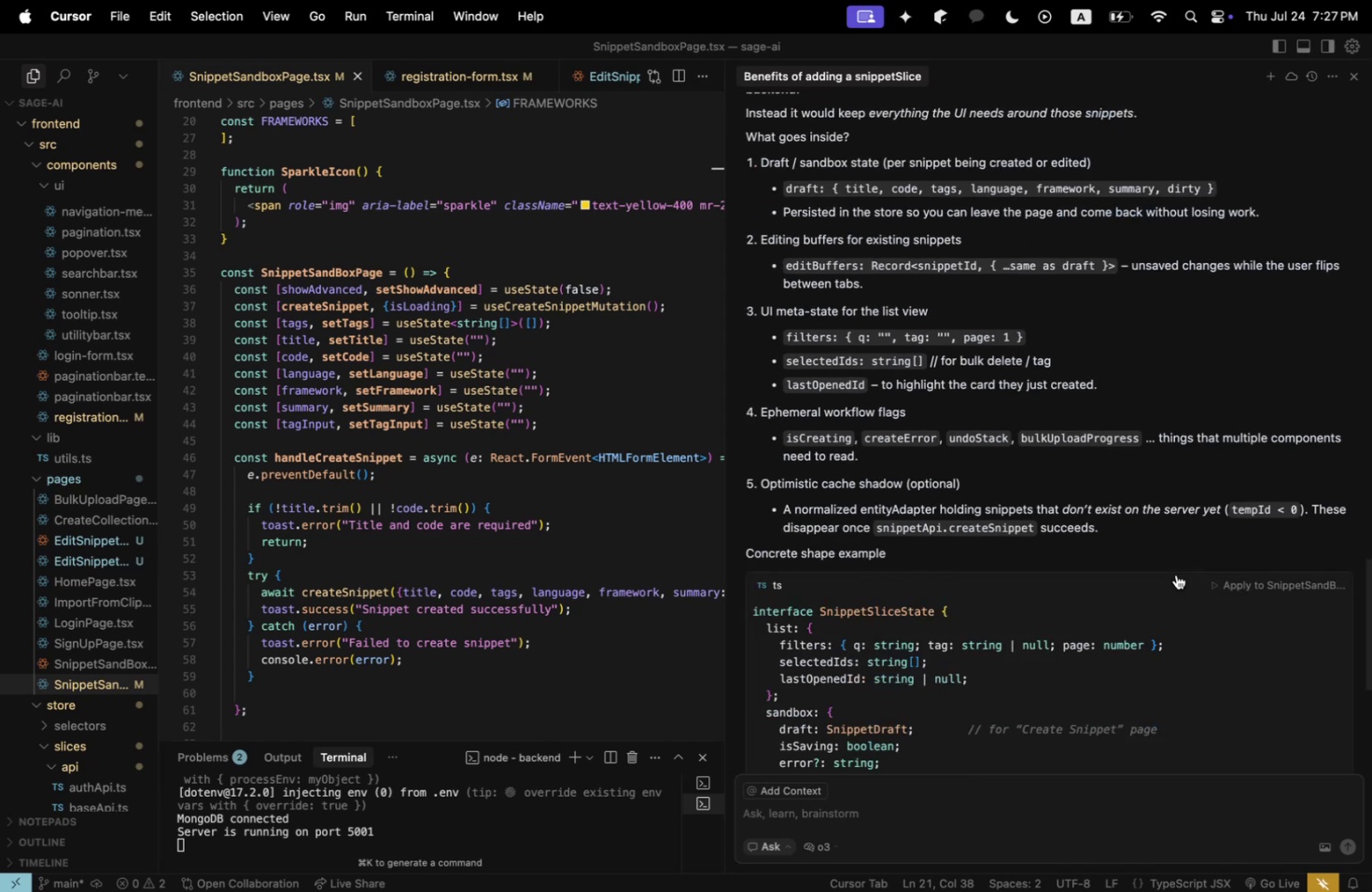 
scroll: coordinate [1173, 573], scroll_direction: down, amount: 6.0
 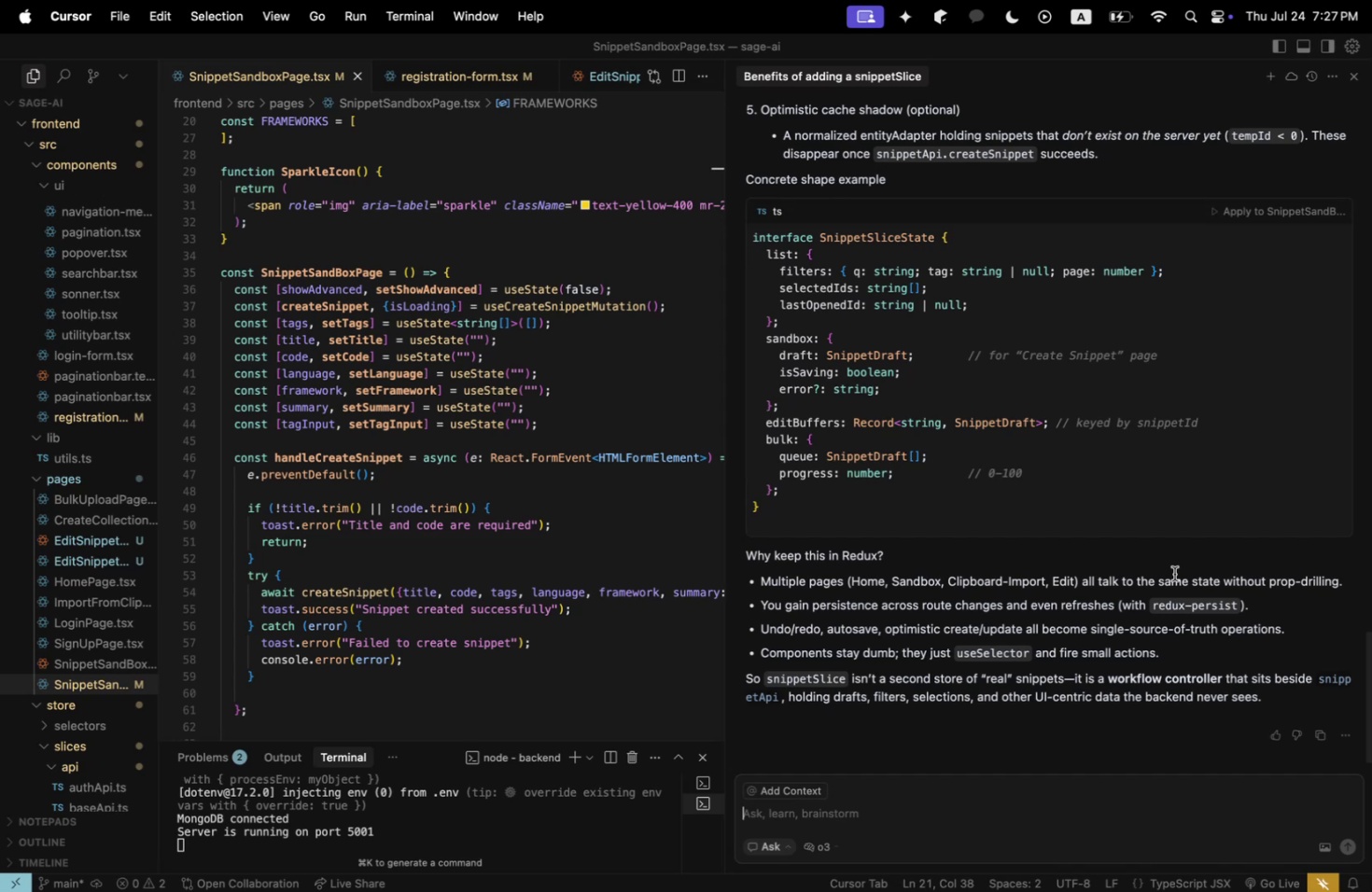 
wait(27.93)
 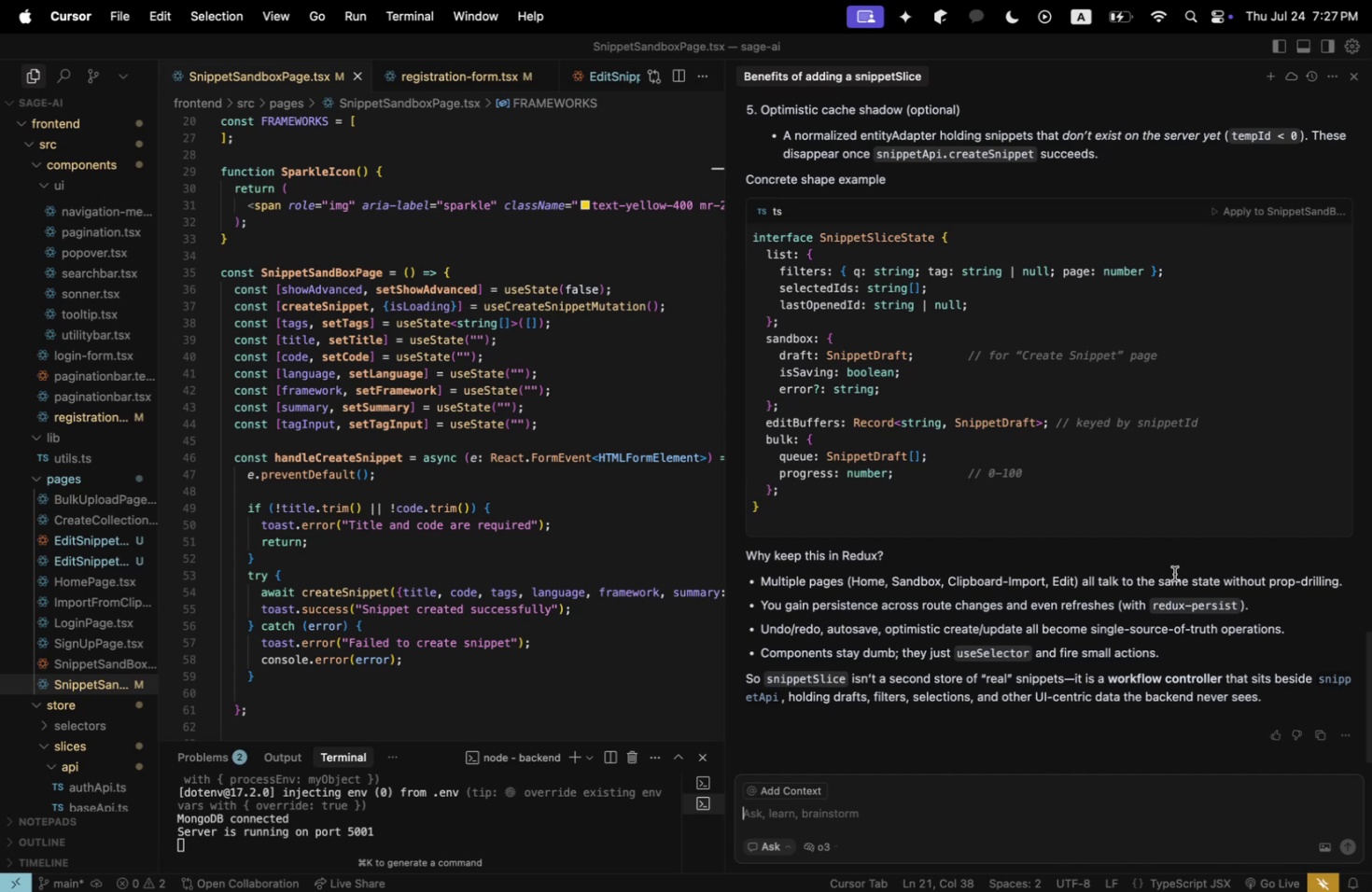 
key(Shift+VolumeDown)
 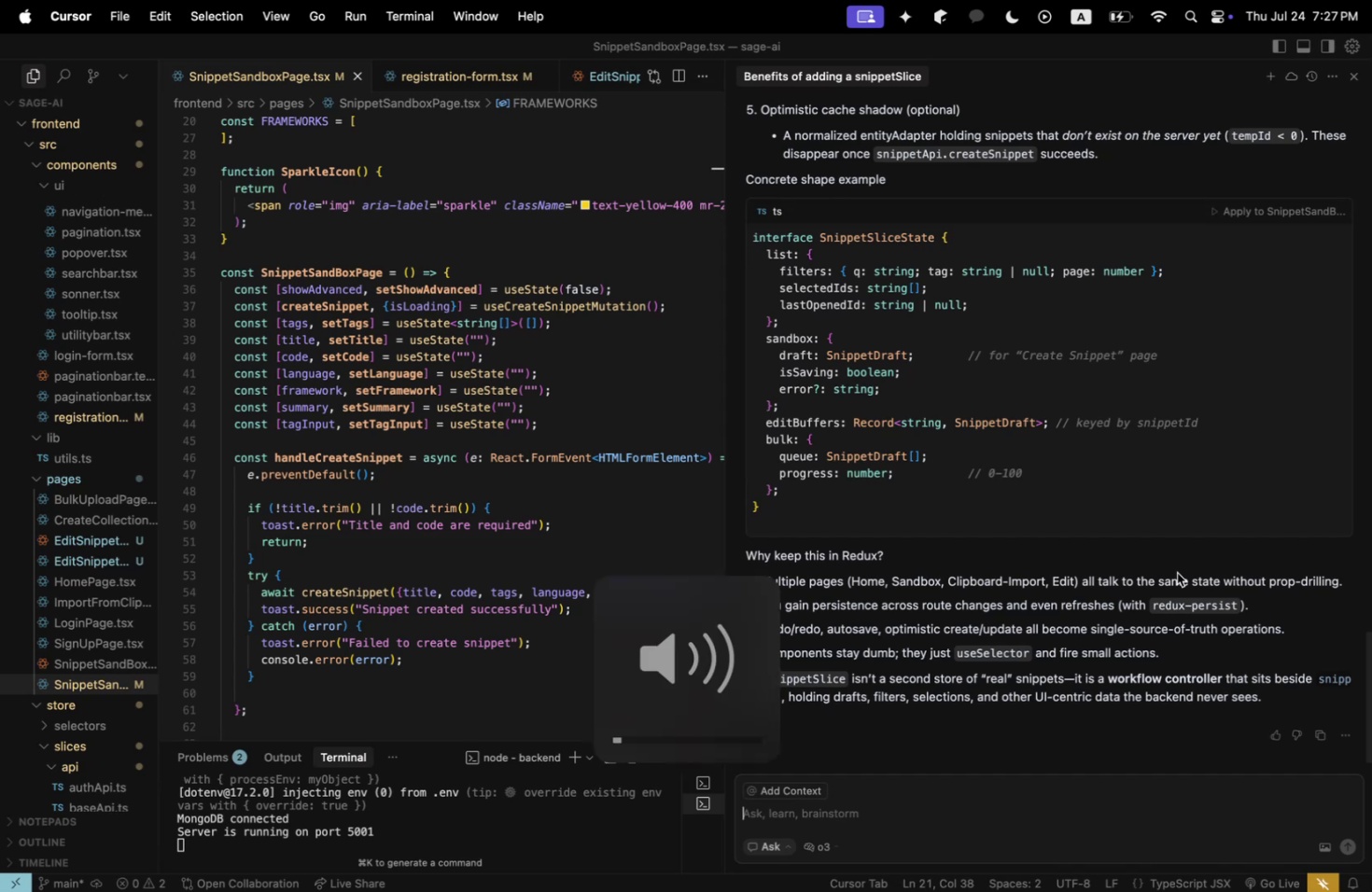 
key(Shift+VolumeDown)
 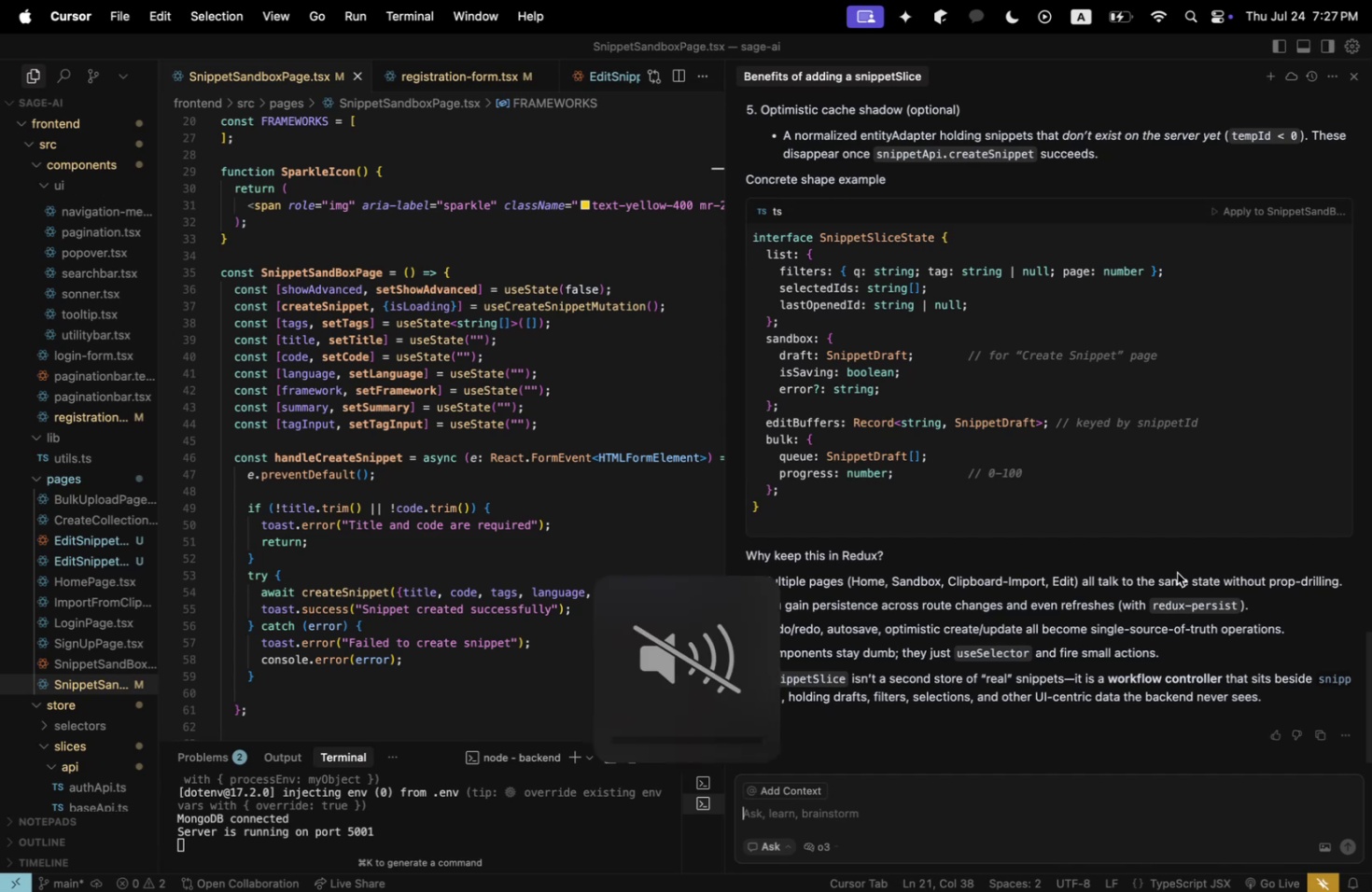 
key(Shift+VolumeDown)
 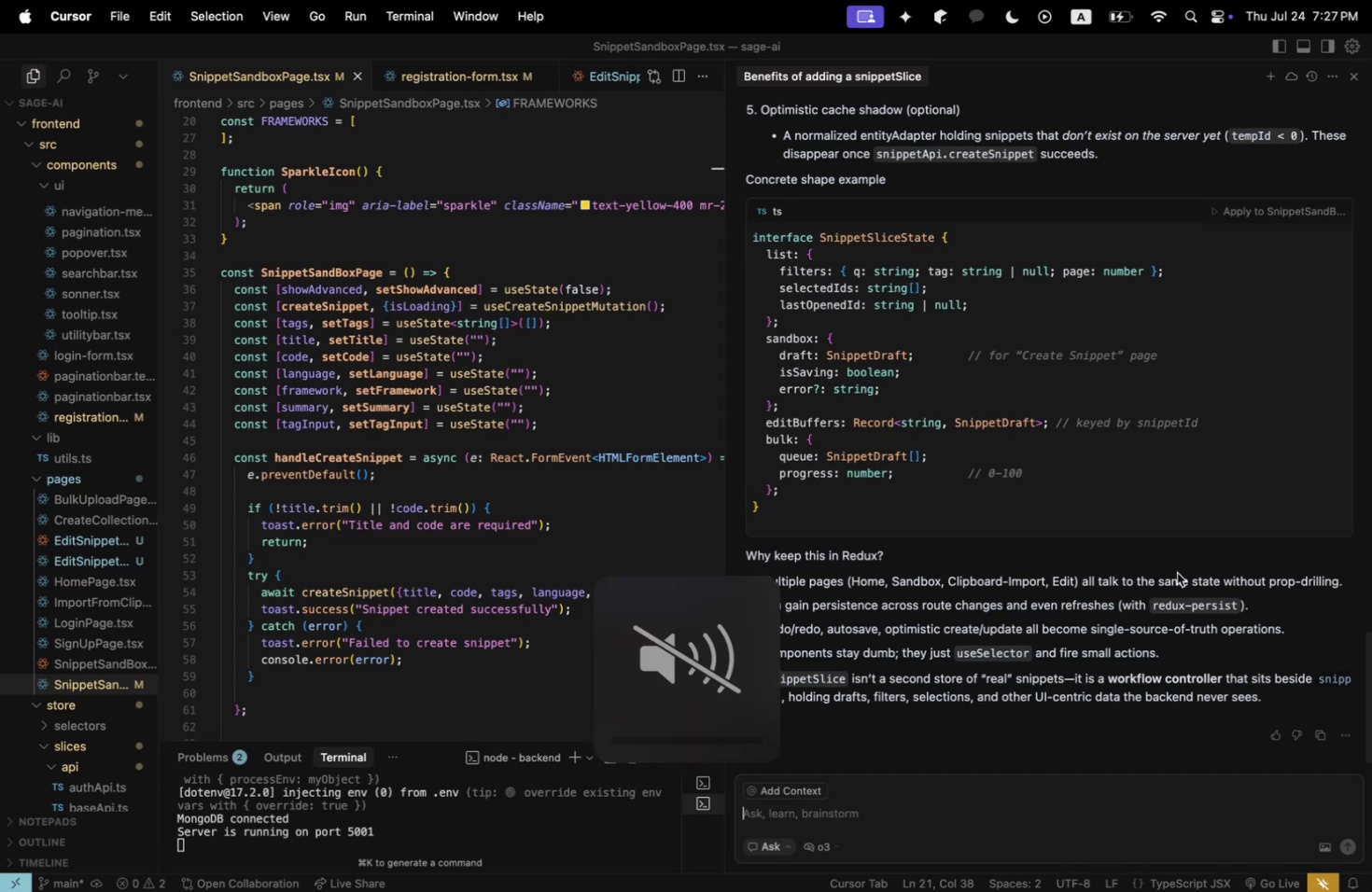 
key(Shift+VolumeDown)
 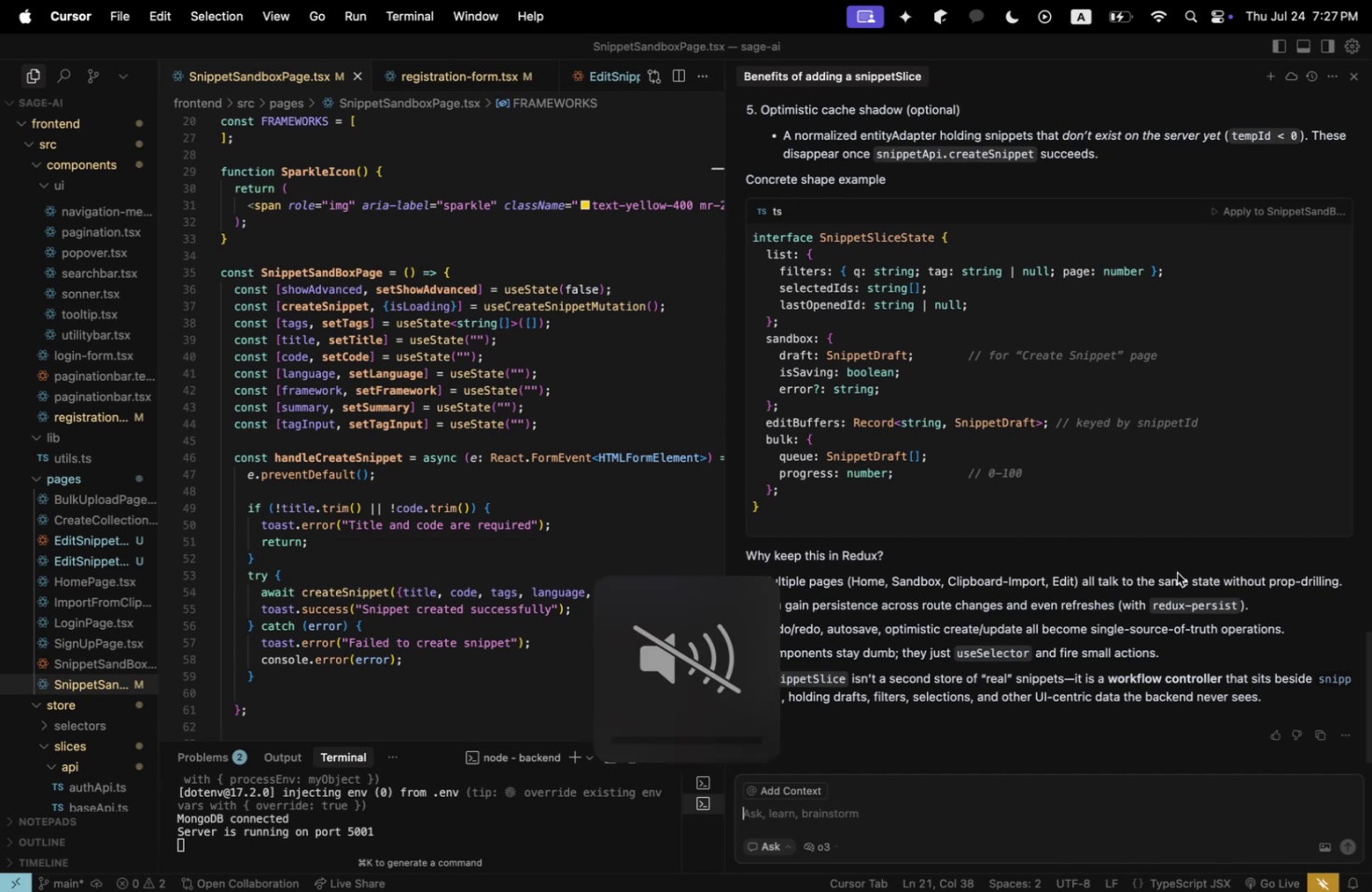 
scroll: coordinate [1123, 597], scroll_direction: up, amount: 13.0
 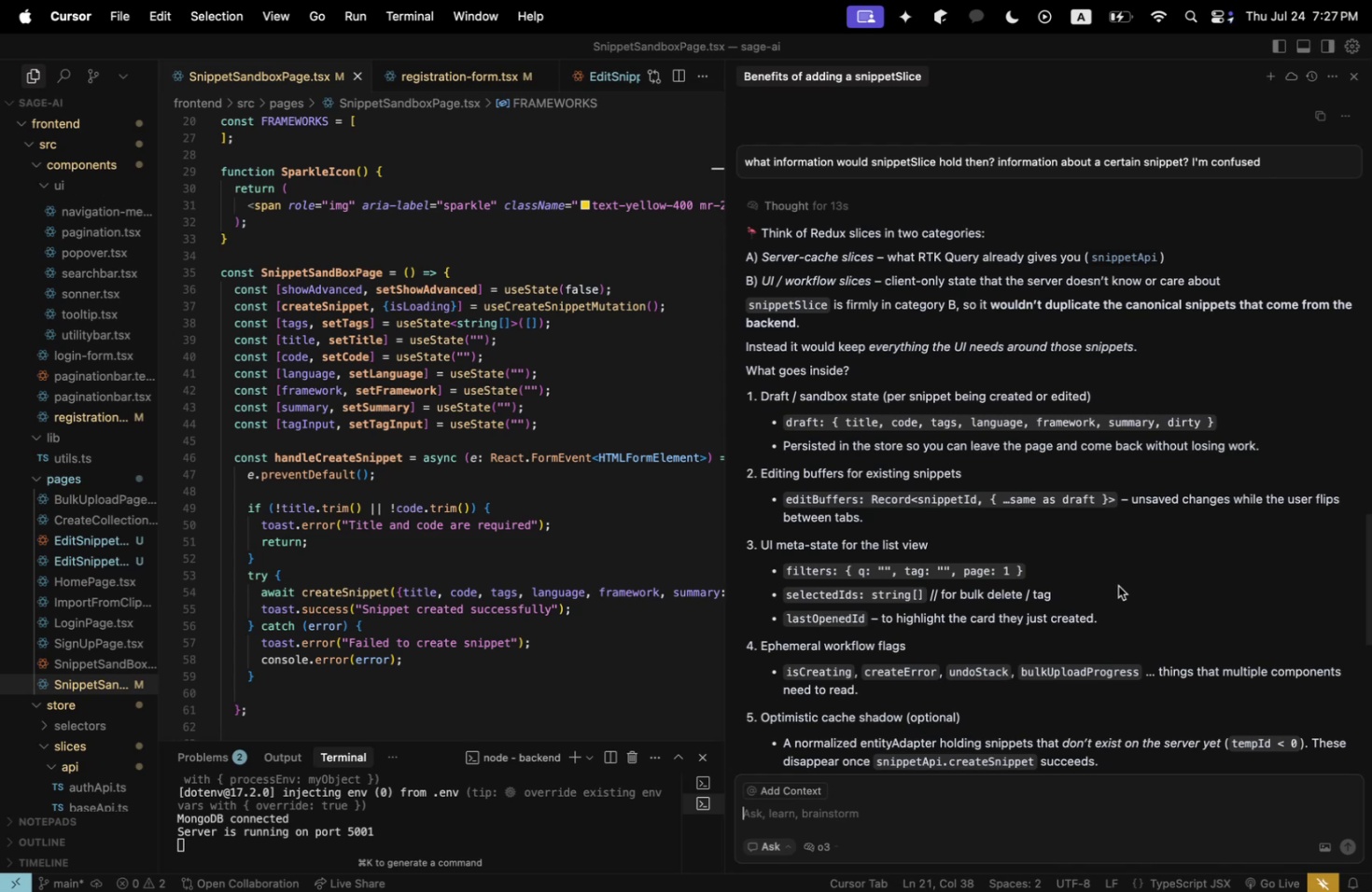 
wait(13.84)
 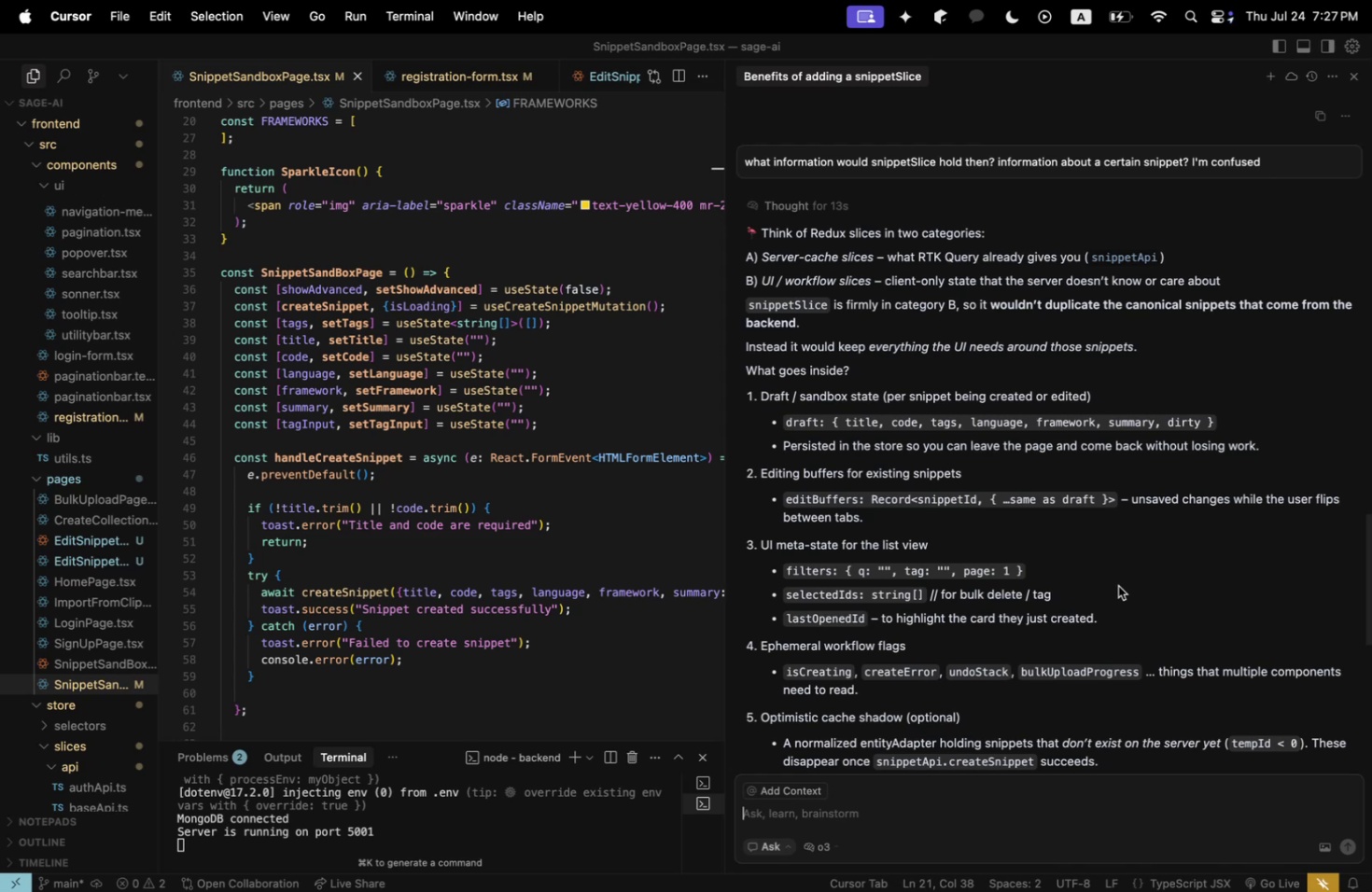 
scroll: coordinate [1121, 584], scroll_direction: down, amount: 1.0
 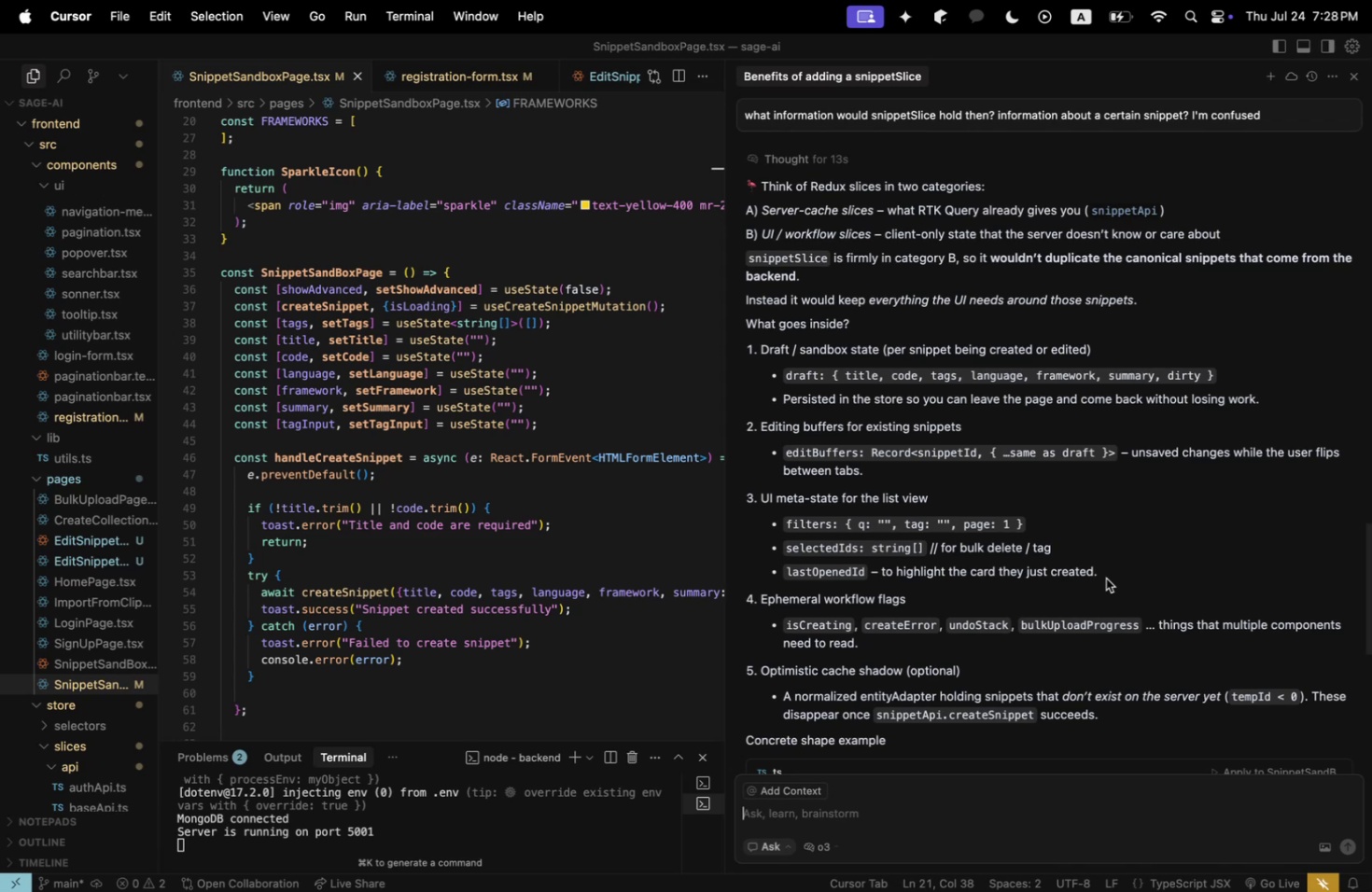 
wait(51.06)
 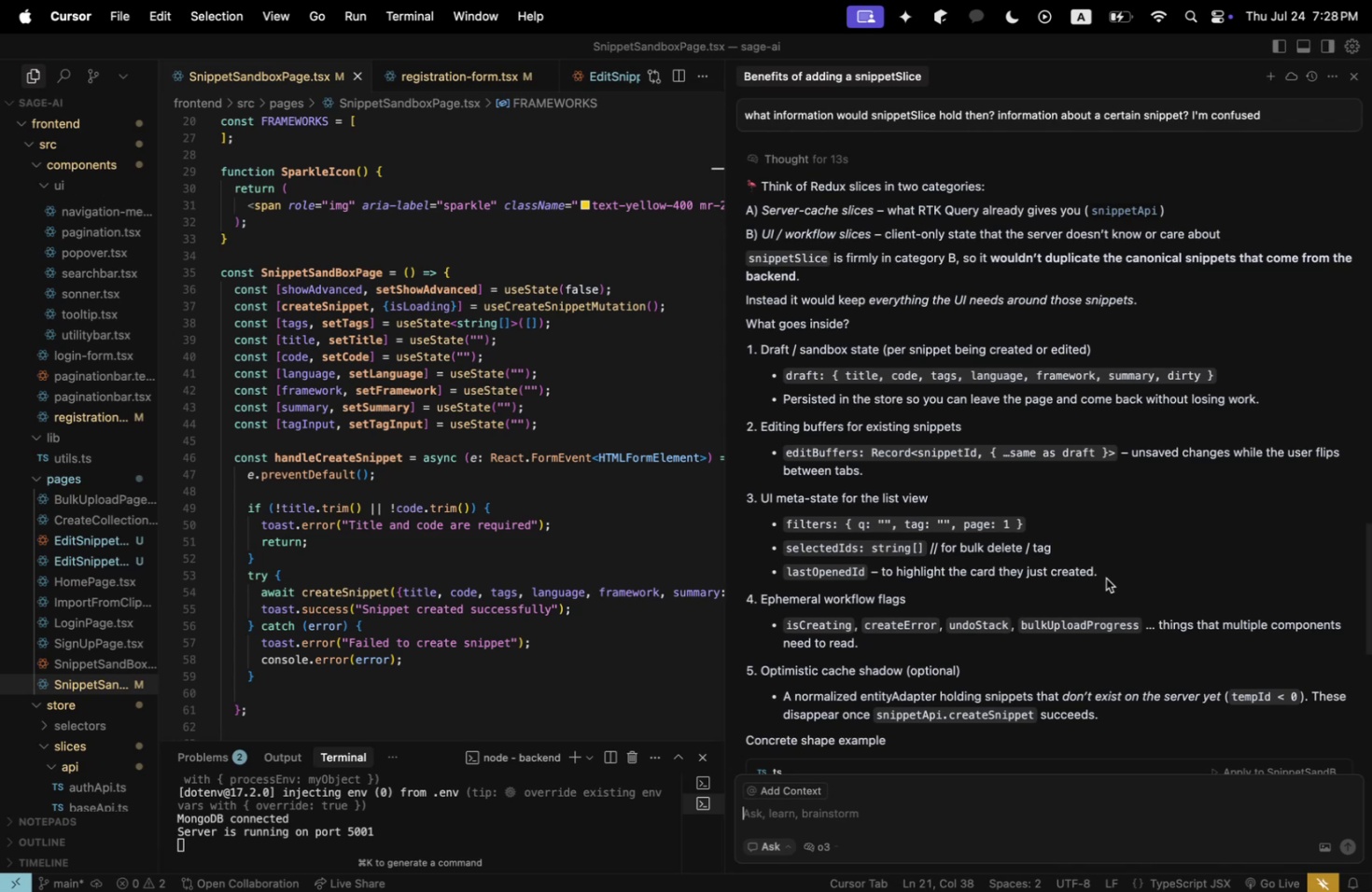 
scroll: coordinate [1105, 578], scroll_direction: down, amount: 5.0
 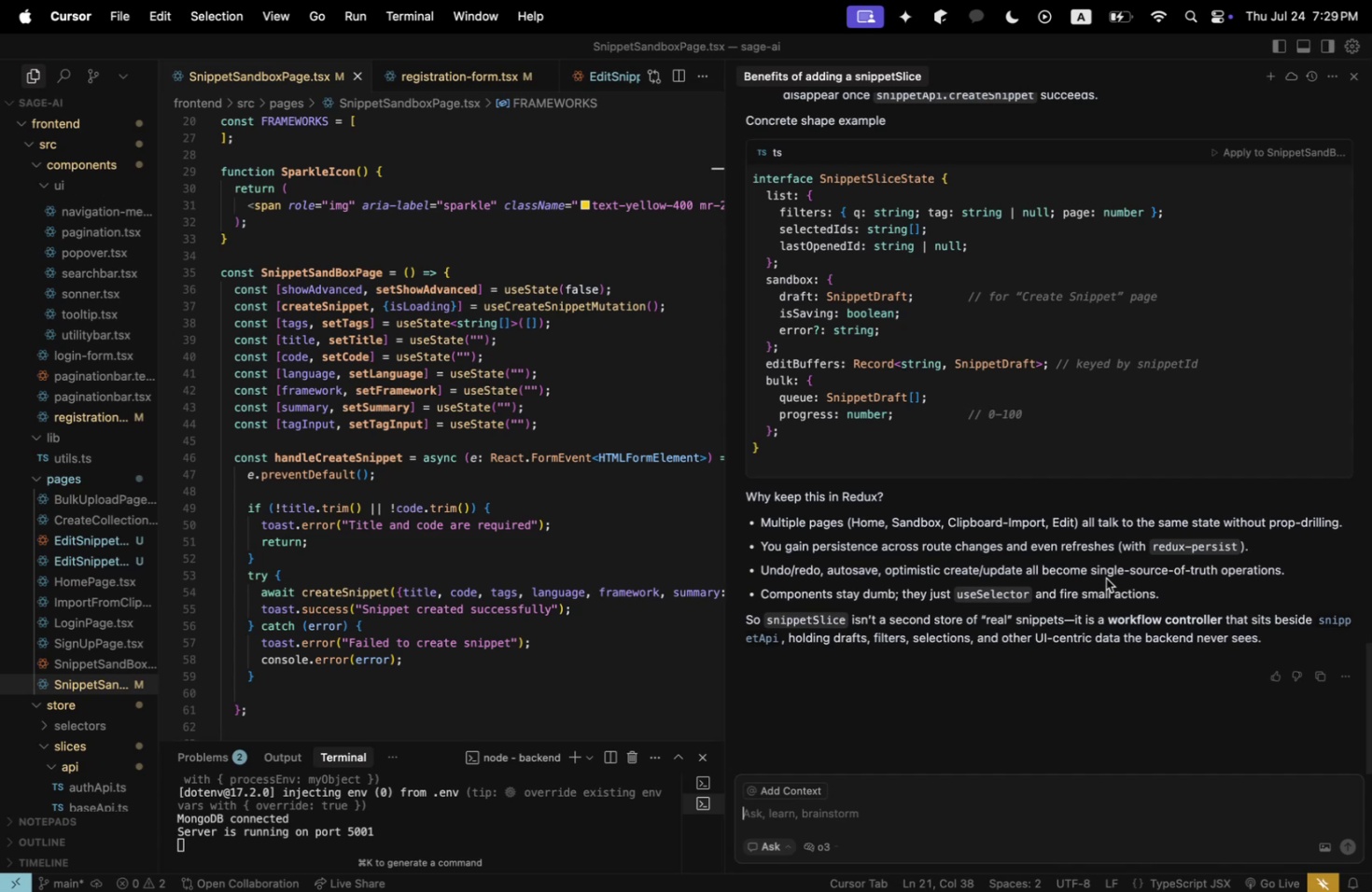 
wait(18.99)
 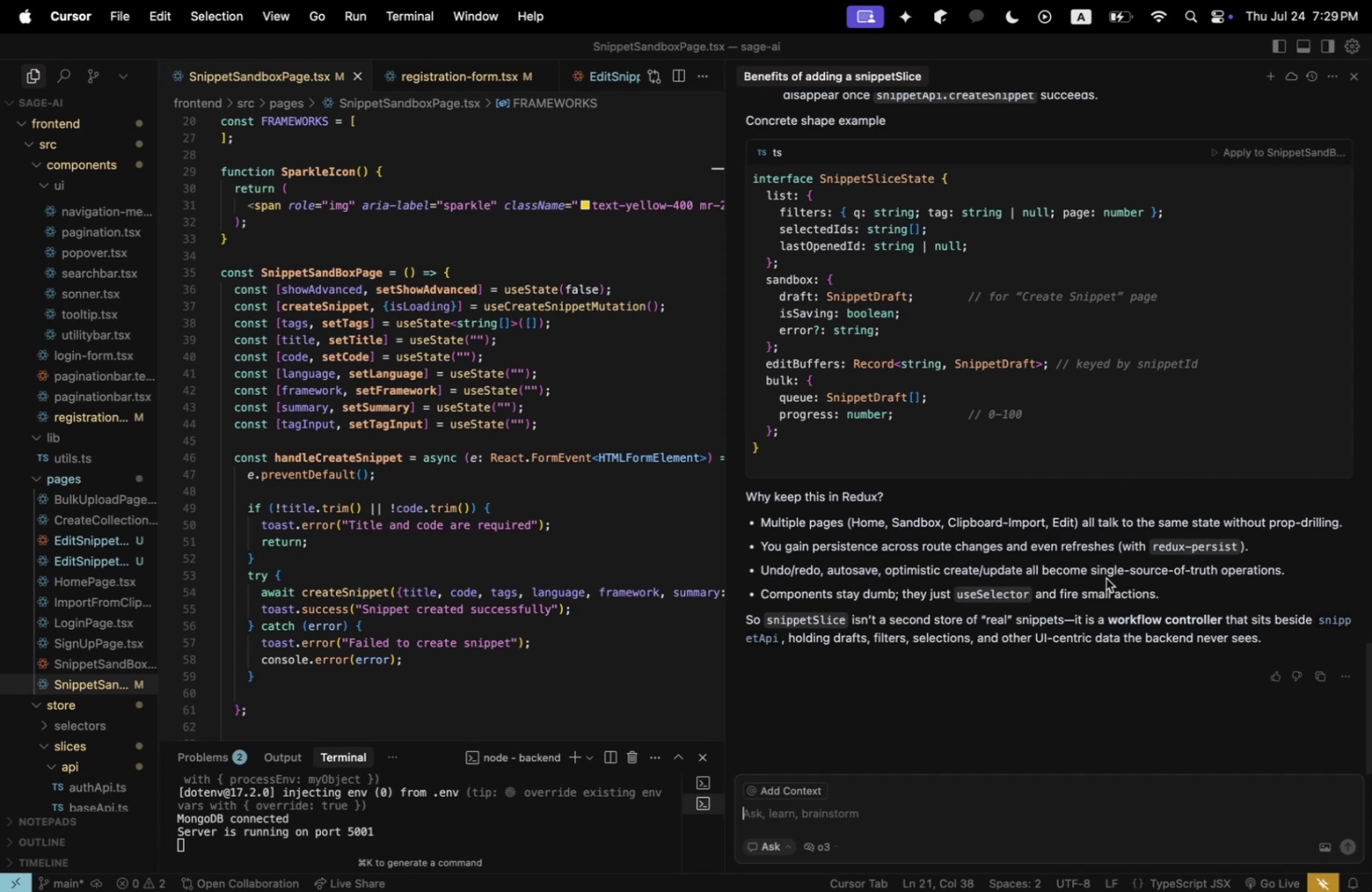 
scroll: coordinate [1103, 578], scroll_direction: up, amount: 12.0
 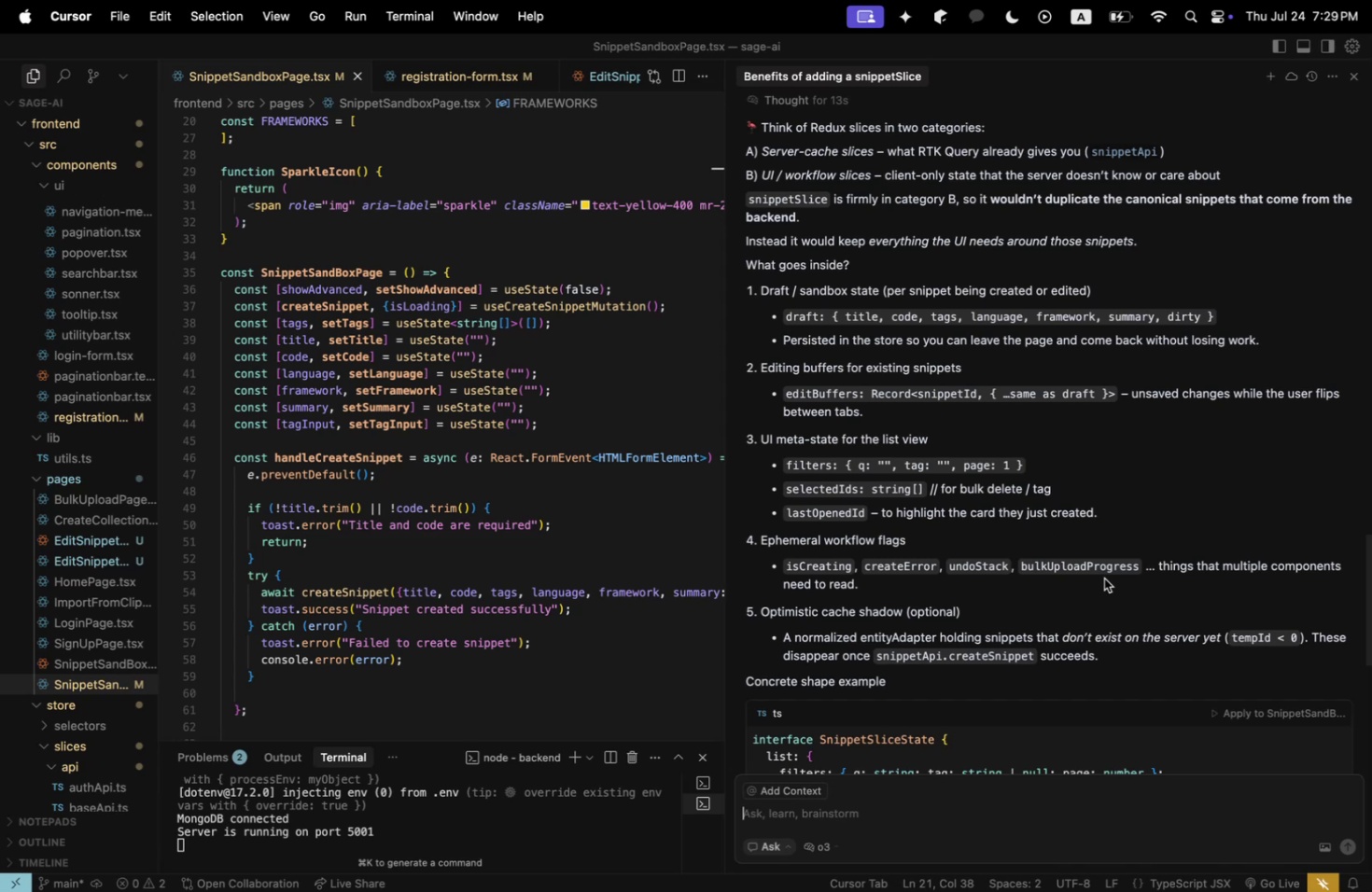 
wait(44.89)
 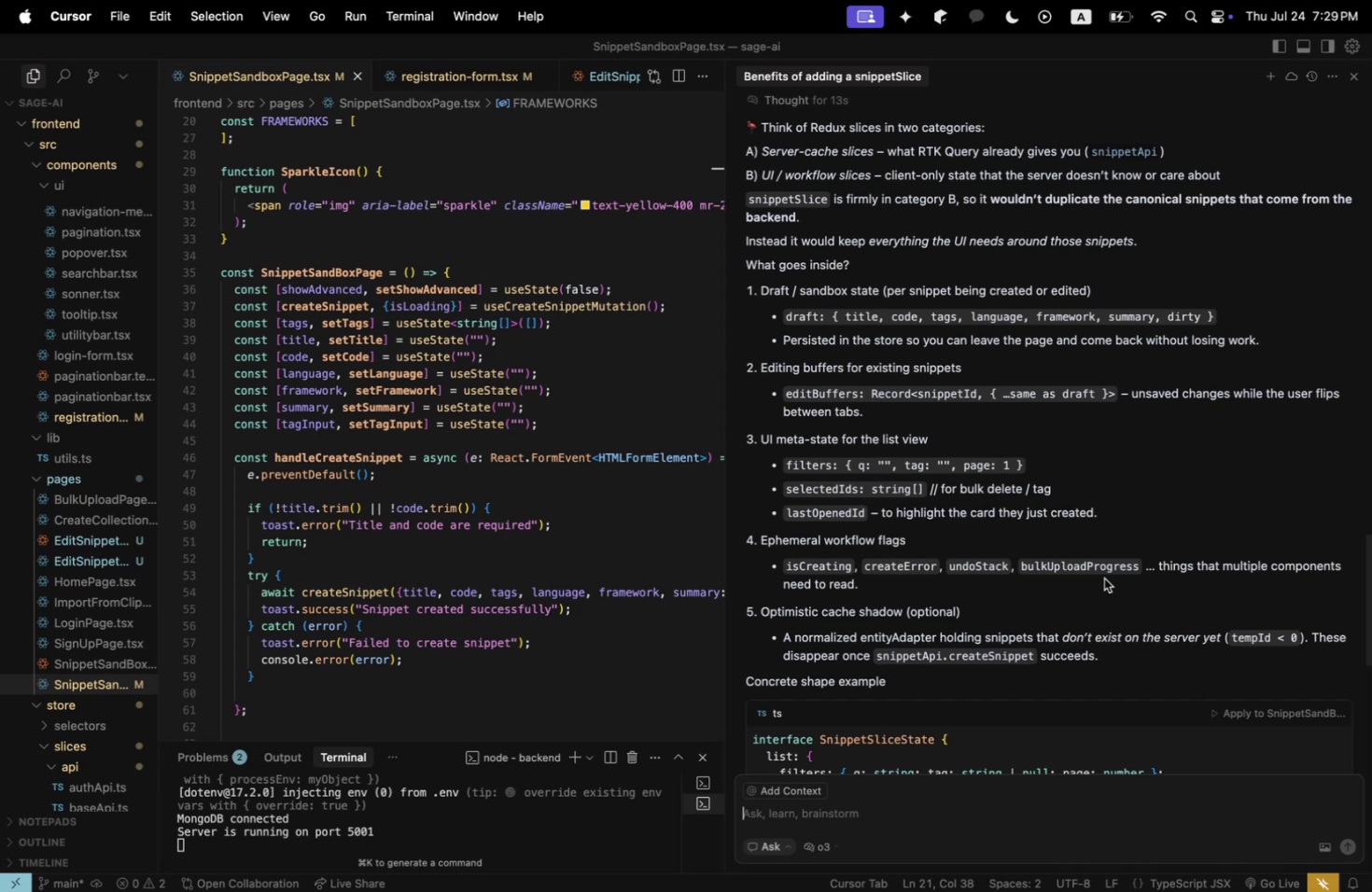 
scroll: coordinate [1028, 424], scroll_direction: down, amount: 14.0
 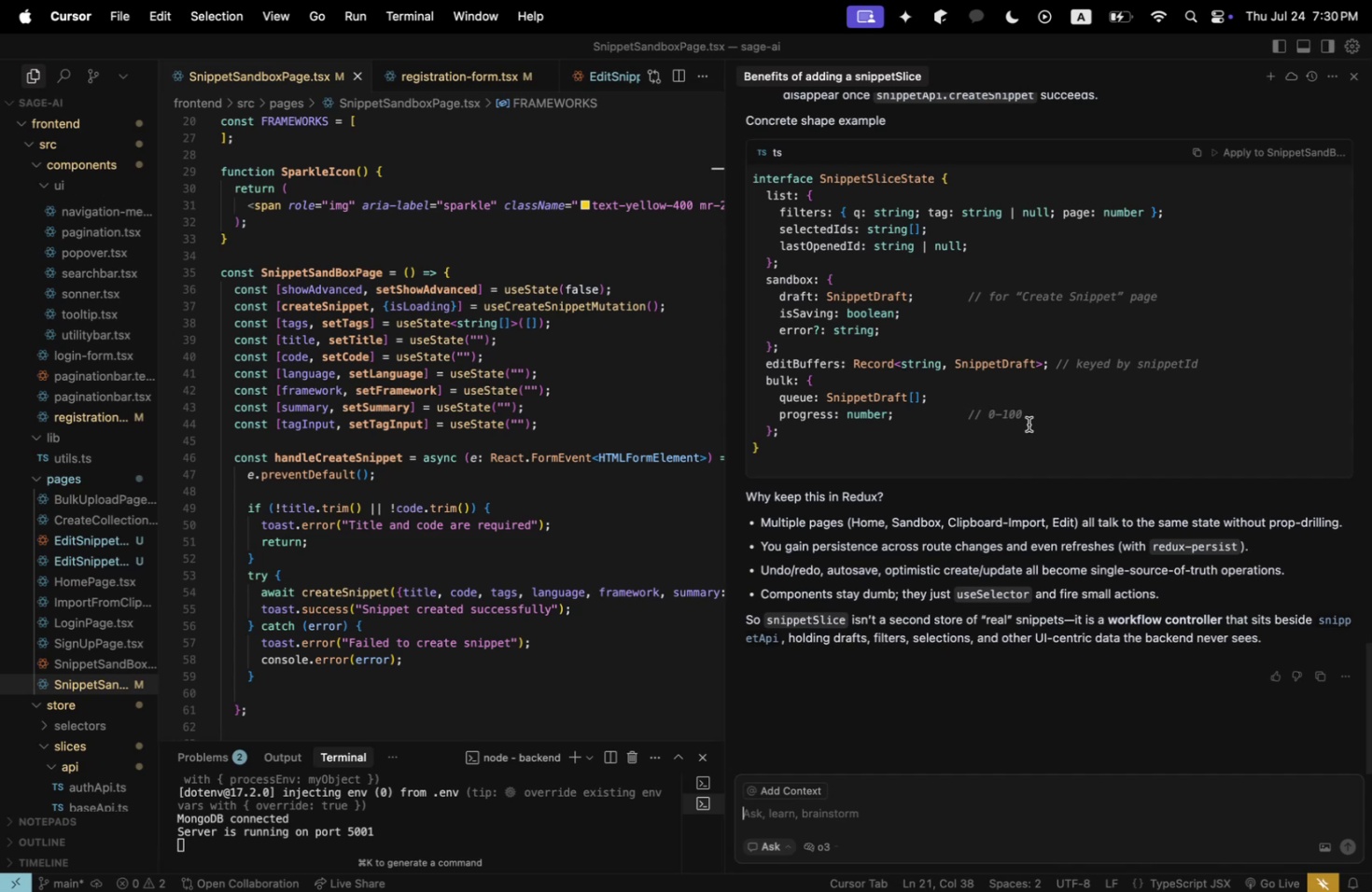 
scroll: coordinate [1028, 424], scroll_direction: up, amount: 7.0
 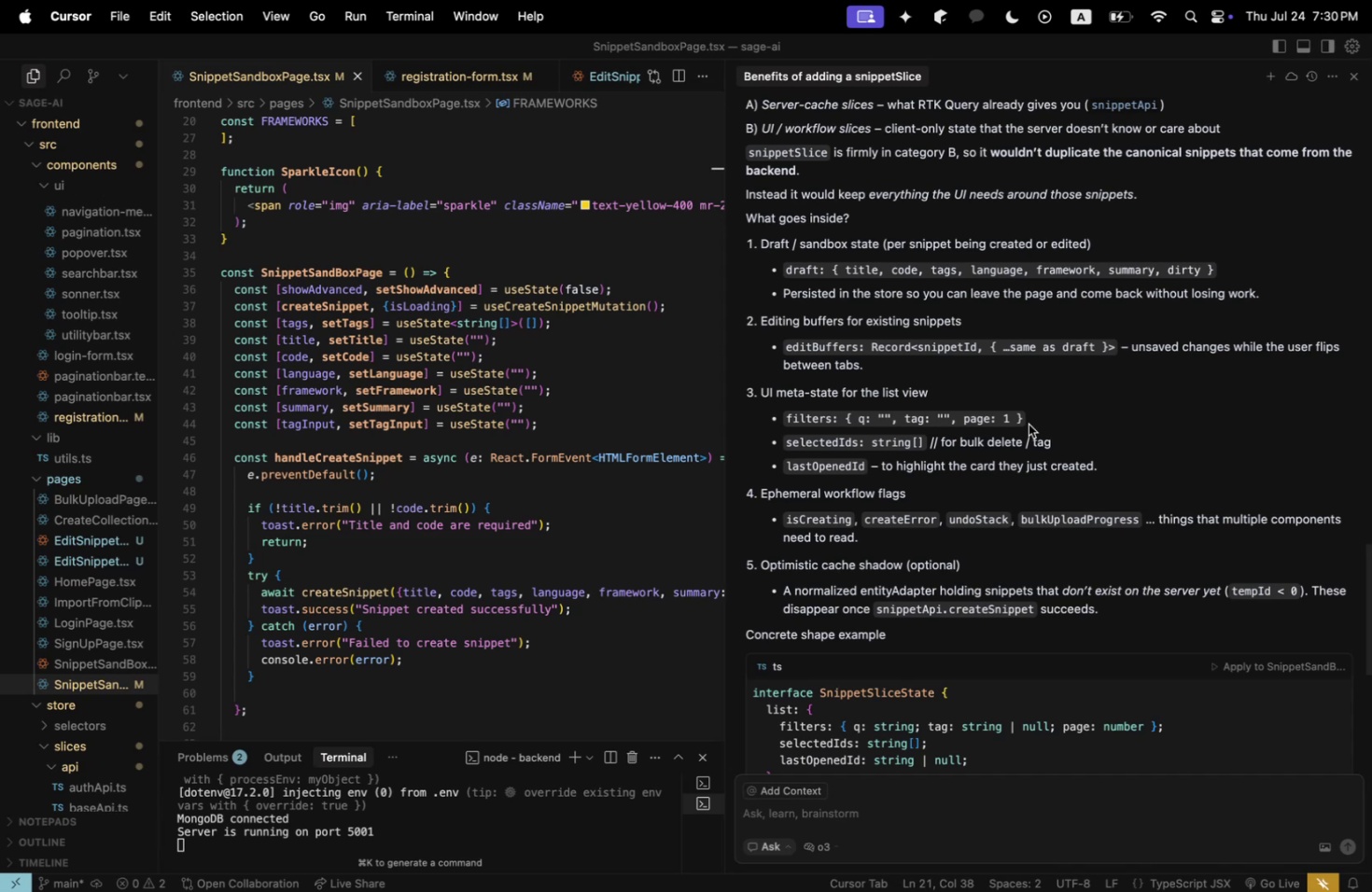 
wait(14.73)
 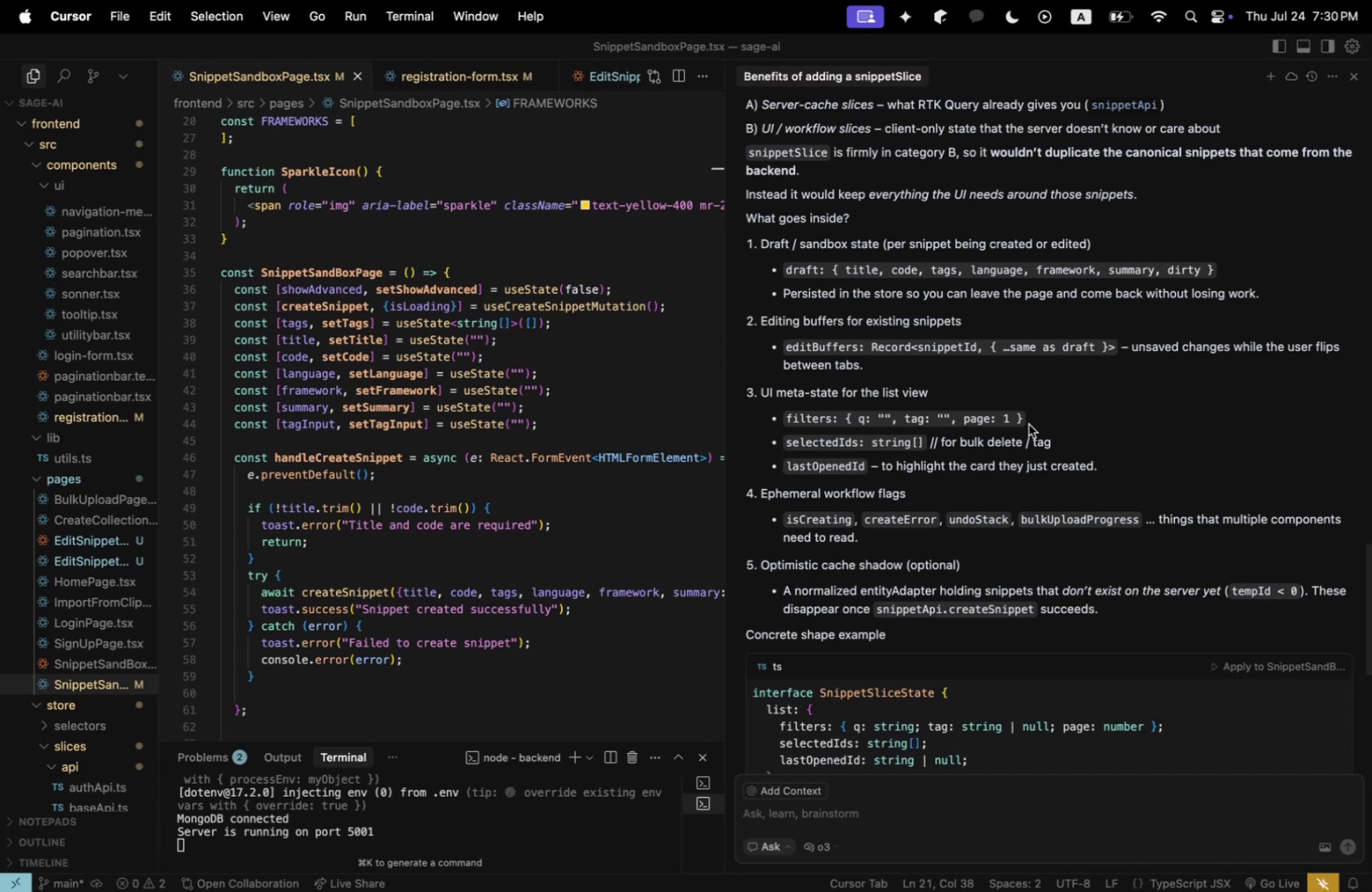 
scroll: coordinate [1028, 424], scroll_direction: up, amount: 3.0
 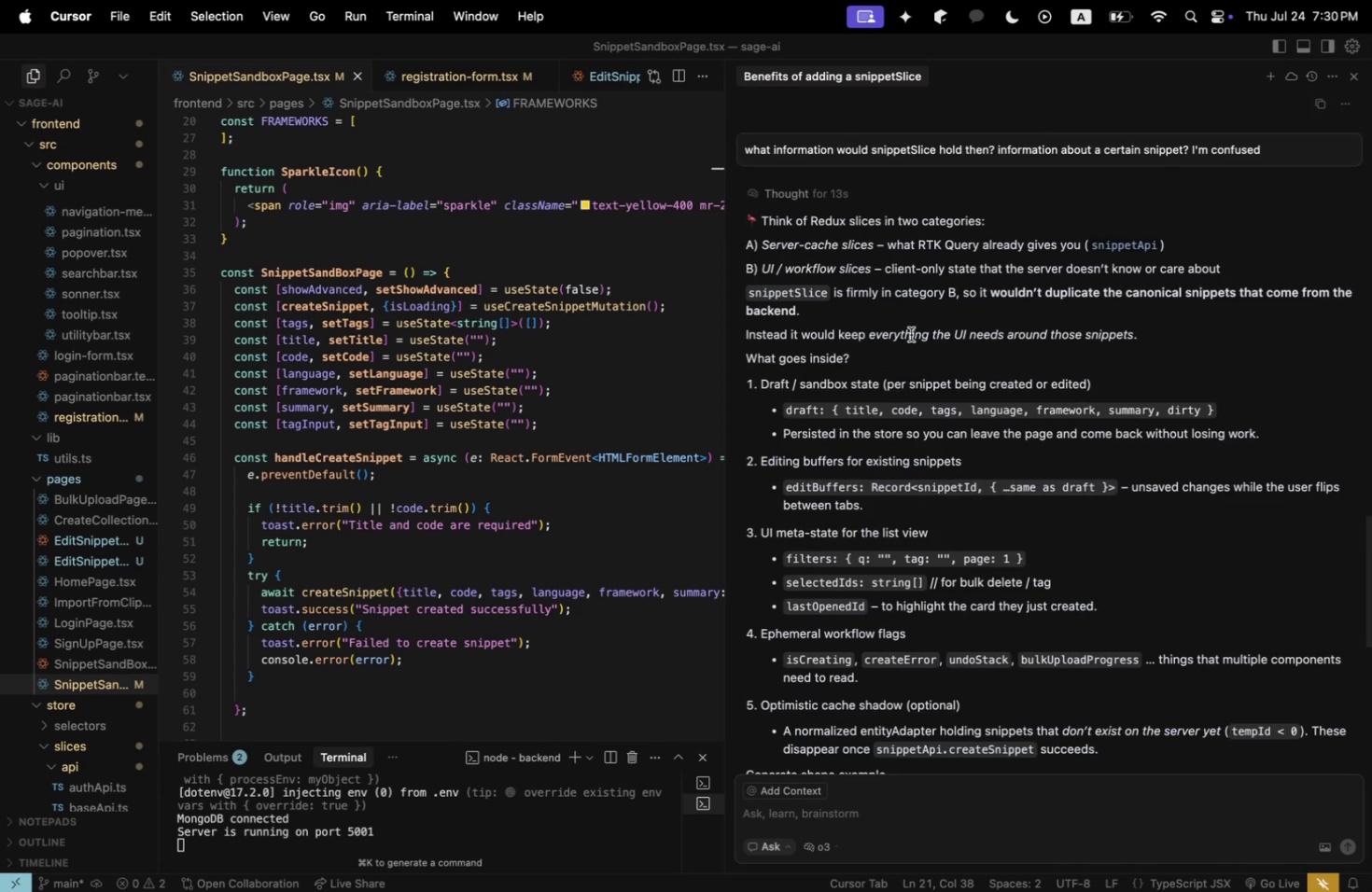 
scroll: coordinate [900, 324], scroll_direction: down, amount: 2.0
 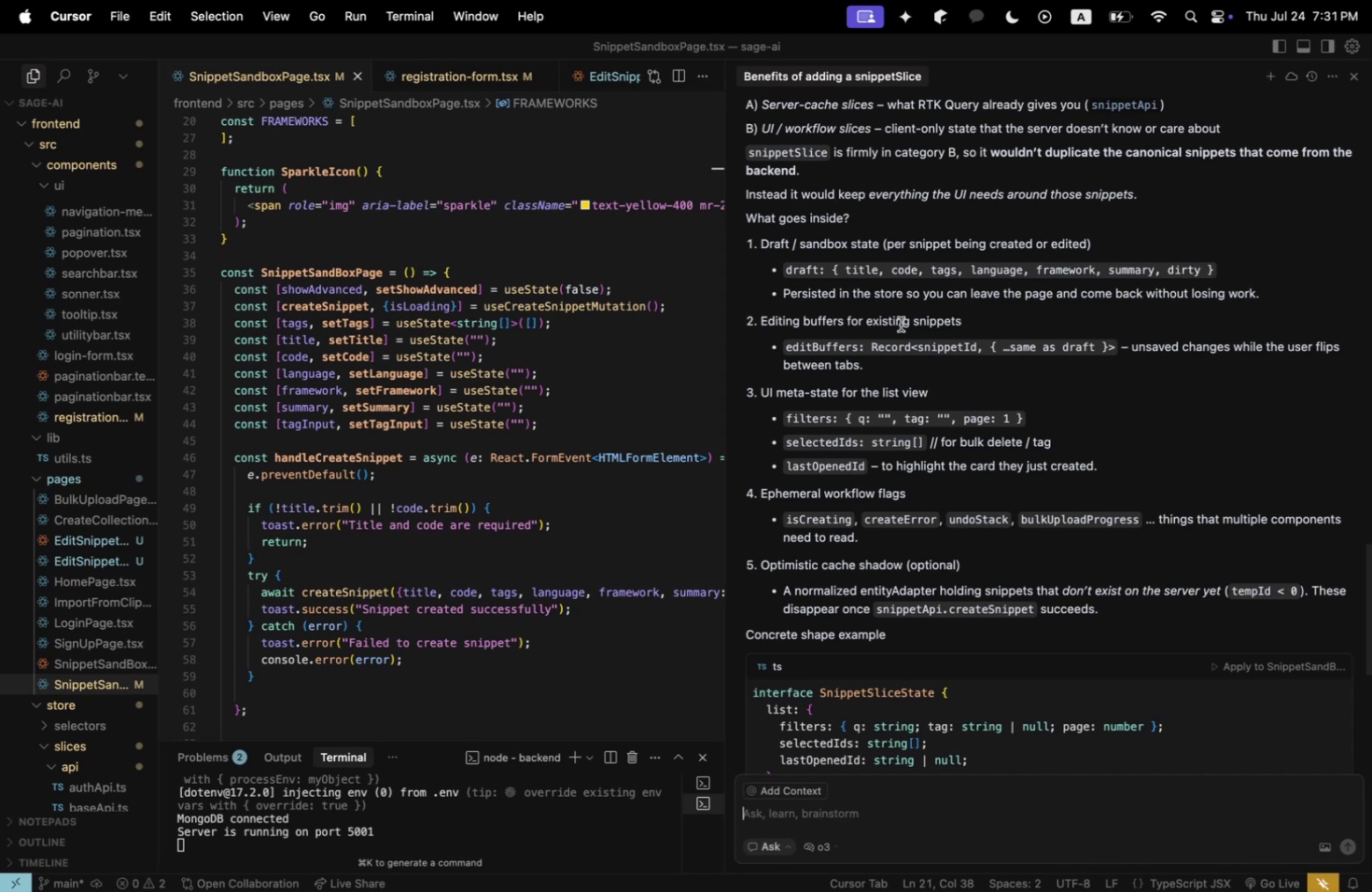 
wait(65.51)
 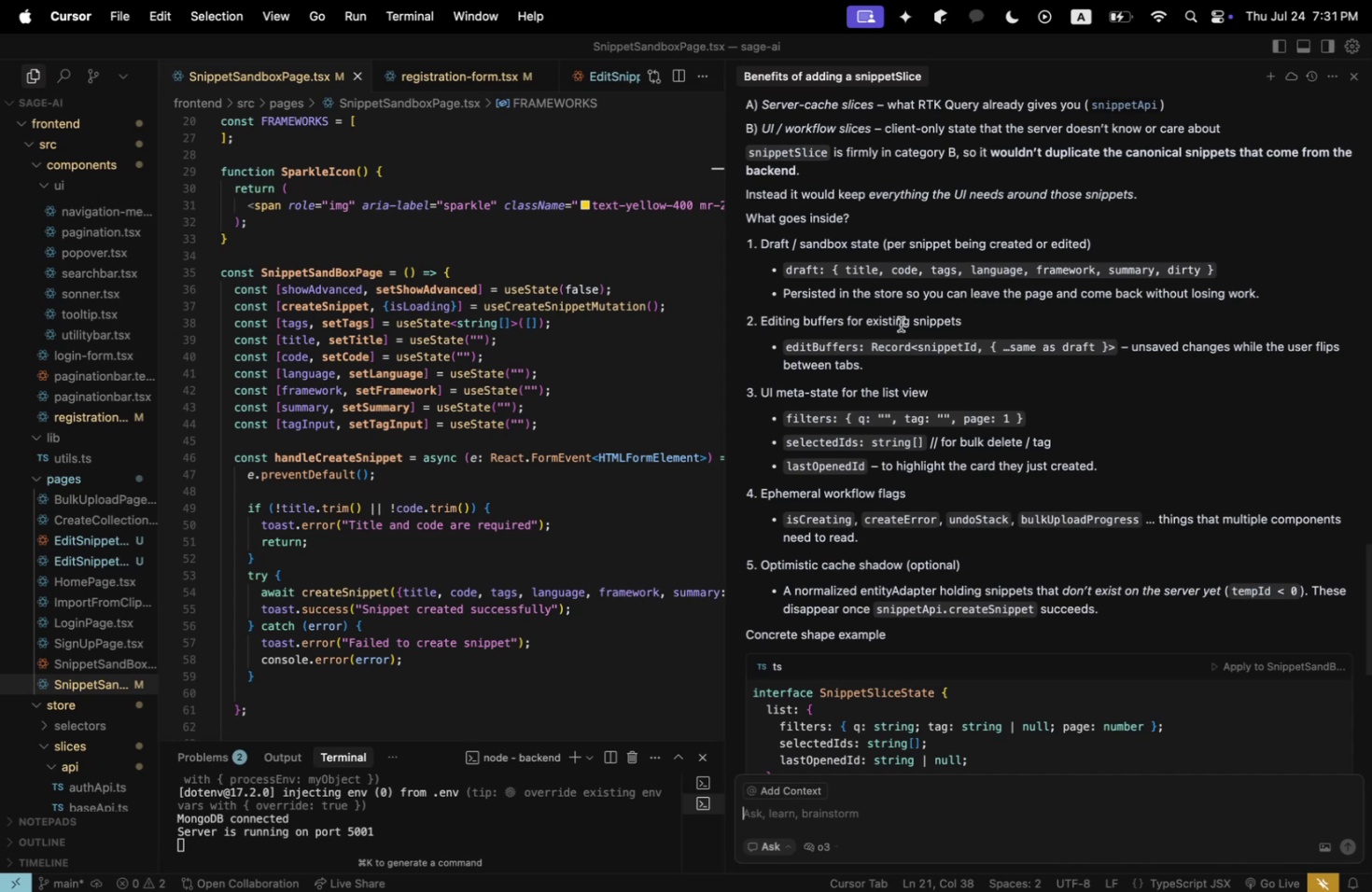 
type(Q> )
key(Backspace)
key(Backspace)
key(Backspace)
key(Backspace)
type(!< THEN )
key(Backspace)
key(Backspace)
key(Backspace)
key(Backspace)
key(Backspace)
key(Backspace)
key(Backspace)
type(> THEN )
 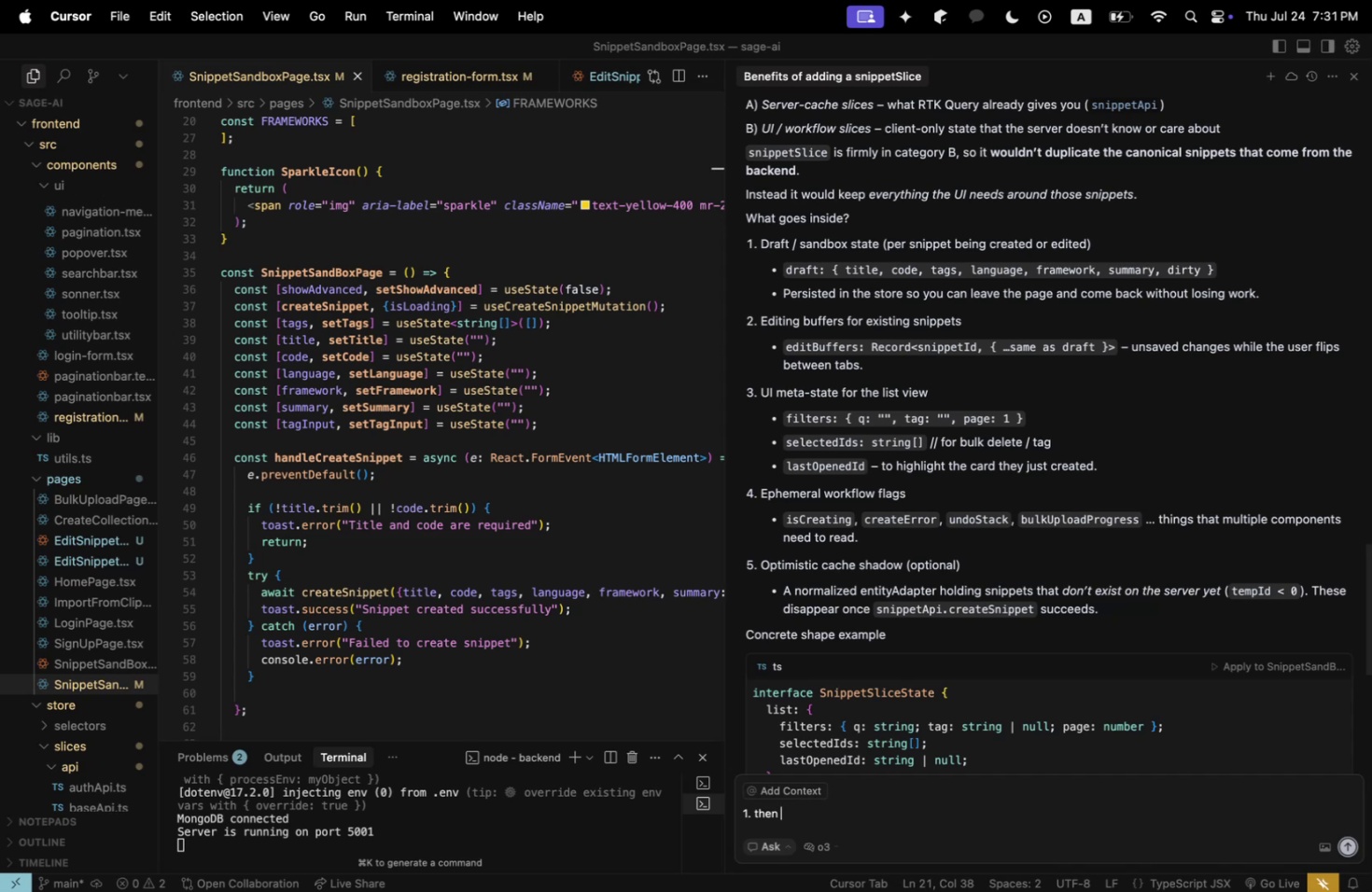 
type(WHEN FS)
key(Backspace)
key(Backspace)
key(Backspace)
key(Backspace)
key(Backspace)
key(Backspace)
key(Backspace)
type(FOR THE CREATE AND EDDIT SNI)
key(Backspace)
key(Backspace)
key(Backspace)
key(Backspace)
key(Backspace)
key(Backspace)
key(Backspace)
type(T)
key(Backspace)
type(IT SNIPPET PAGE< )
 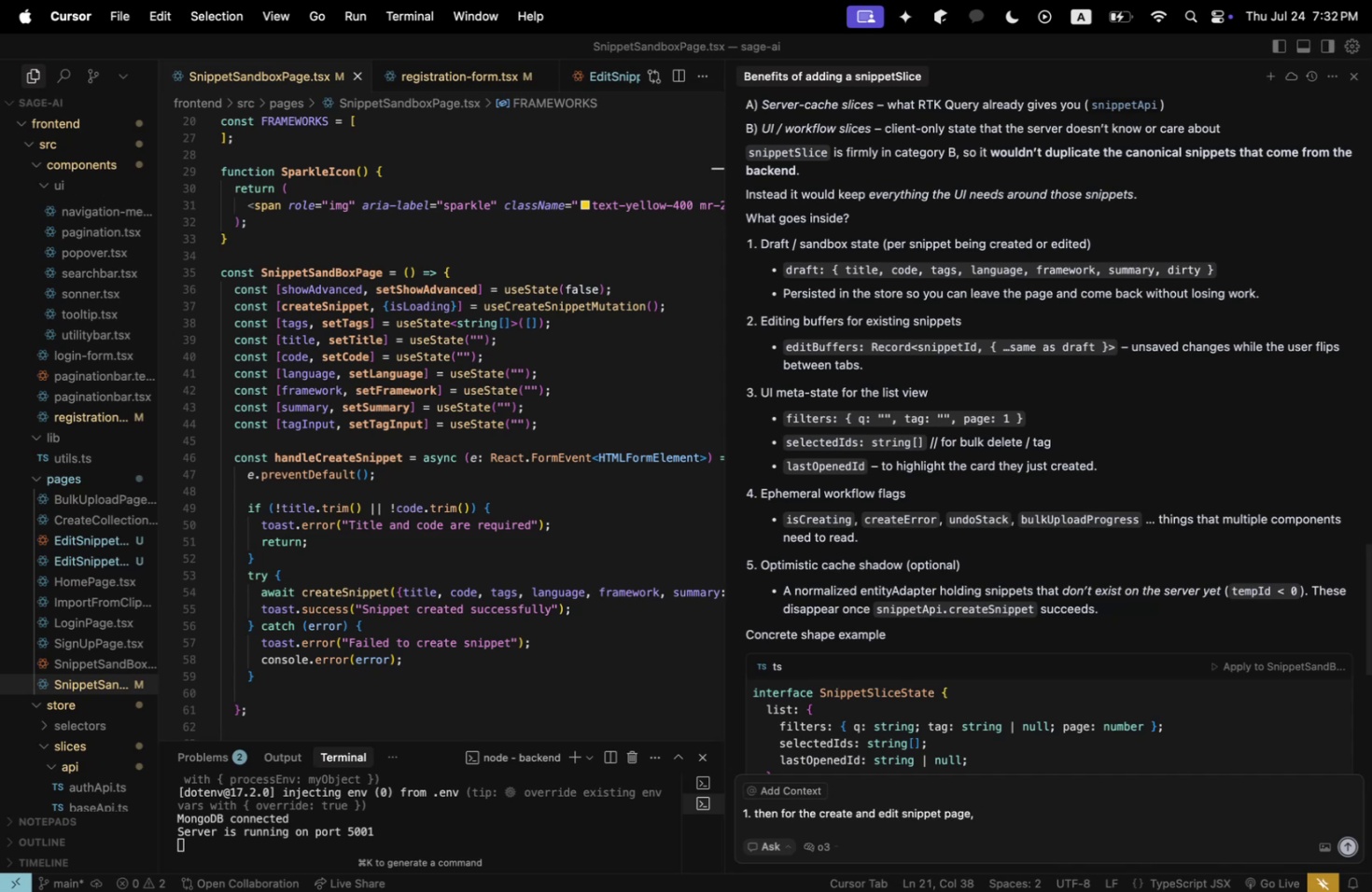 
type(WE WOULD REFRESH THE SNIPPETSLICE STATE TO MATCH THAT OF THE PAGE THAT WE"RE ON?)
 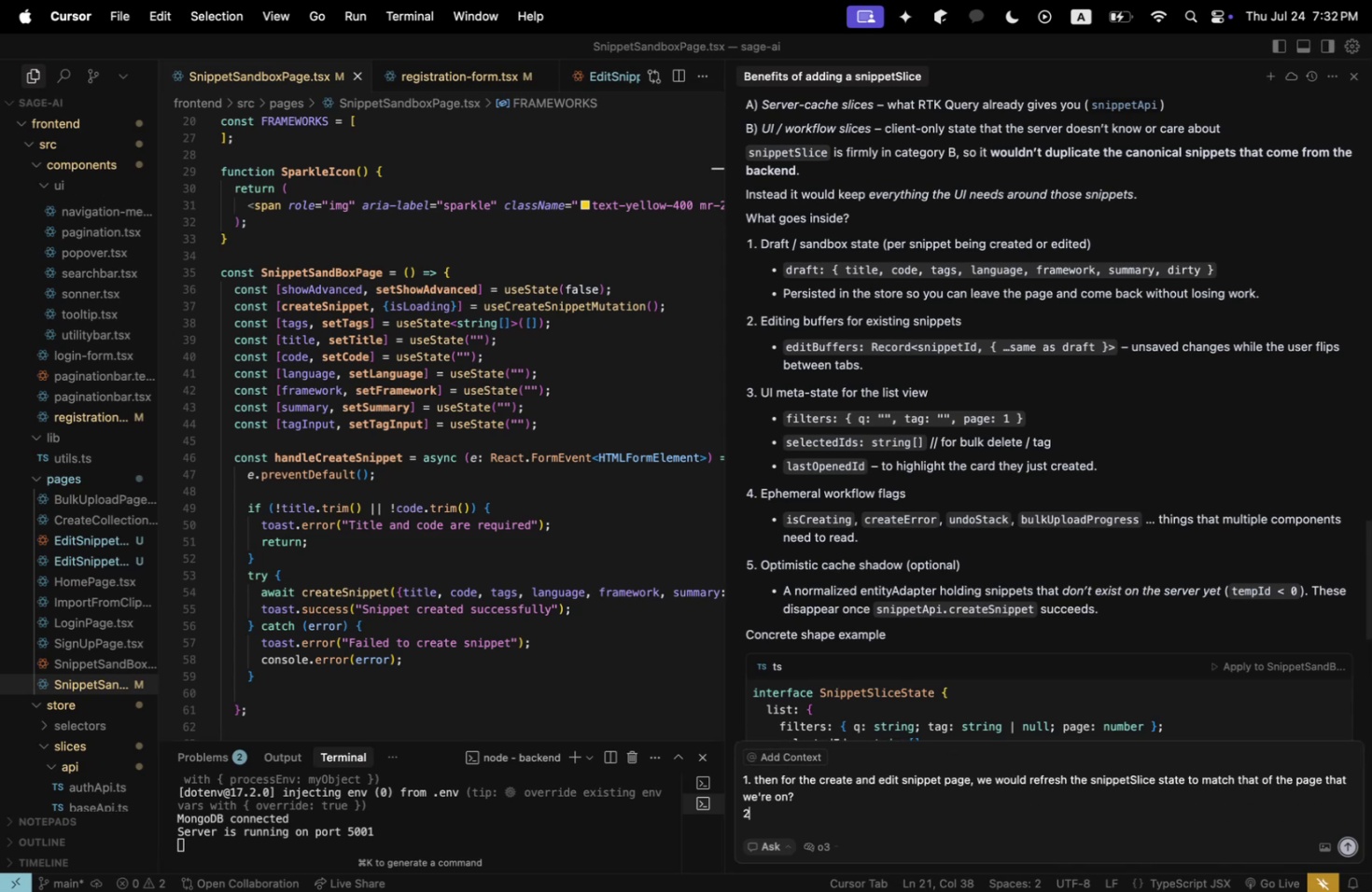 
 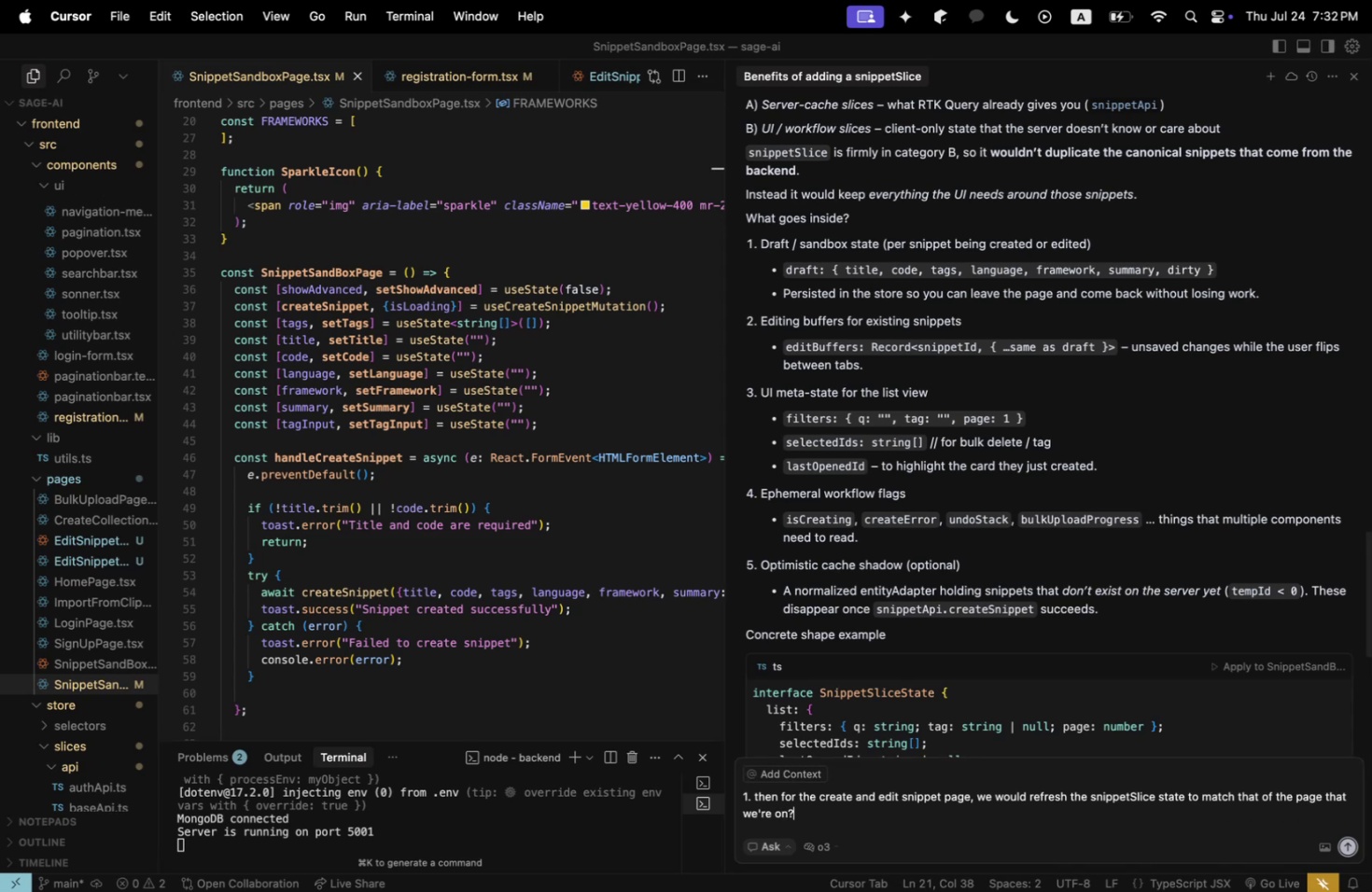 
key(Shift+Enter)
 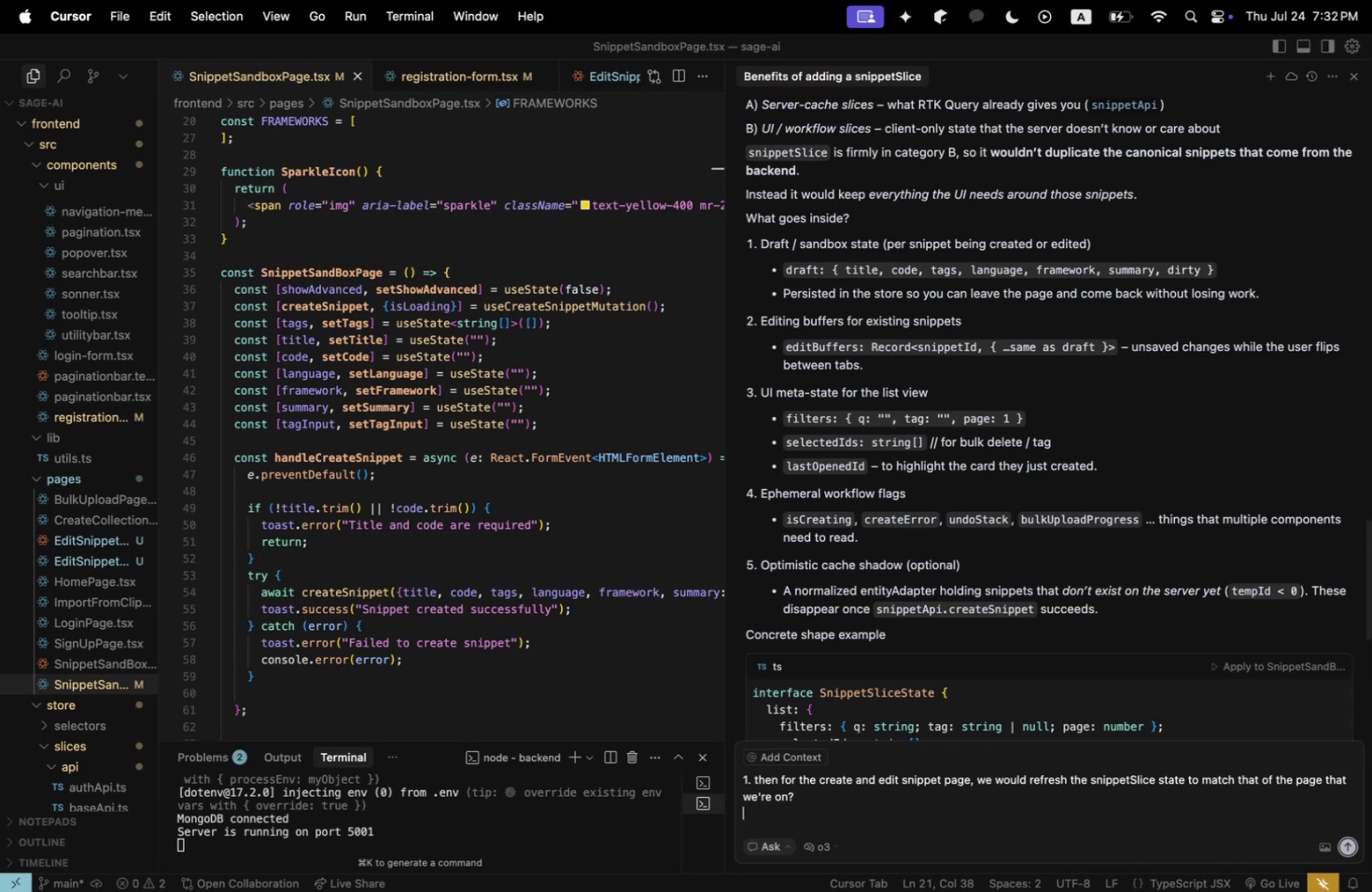 
key(Shift+2)
 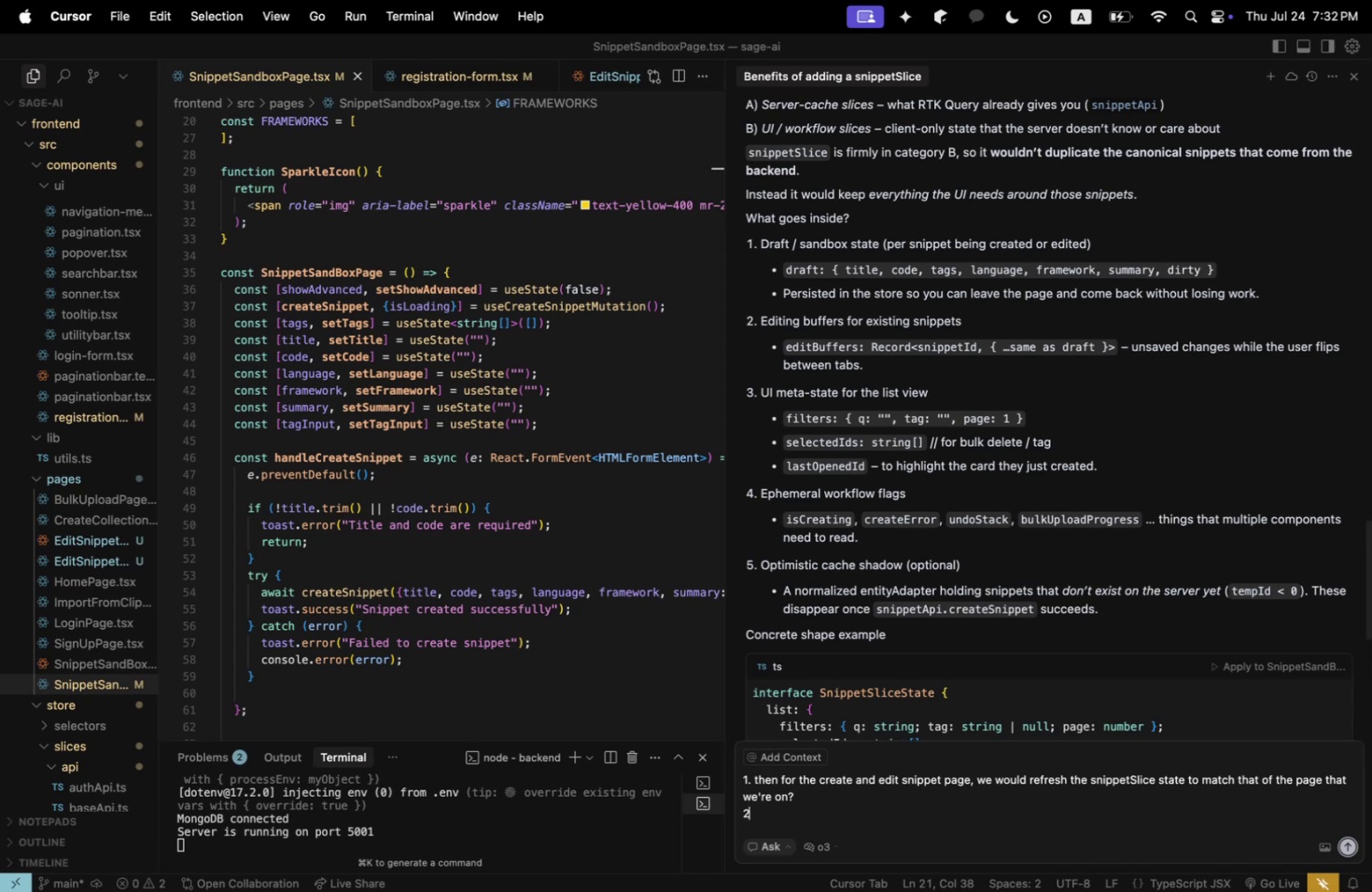 
key(Shift+Period)
 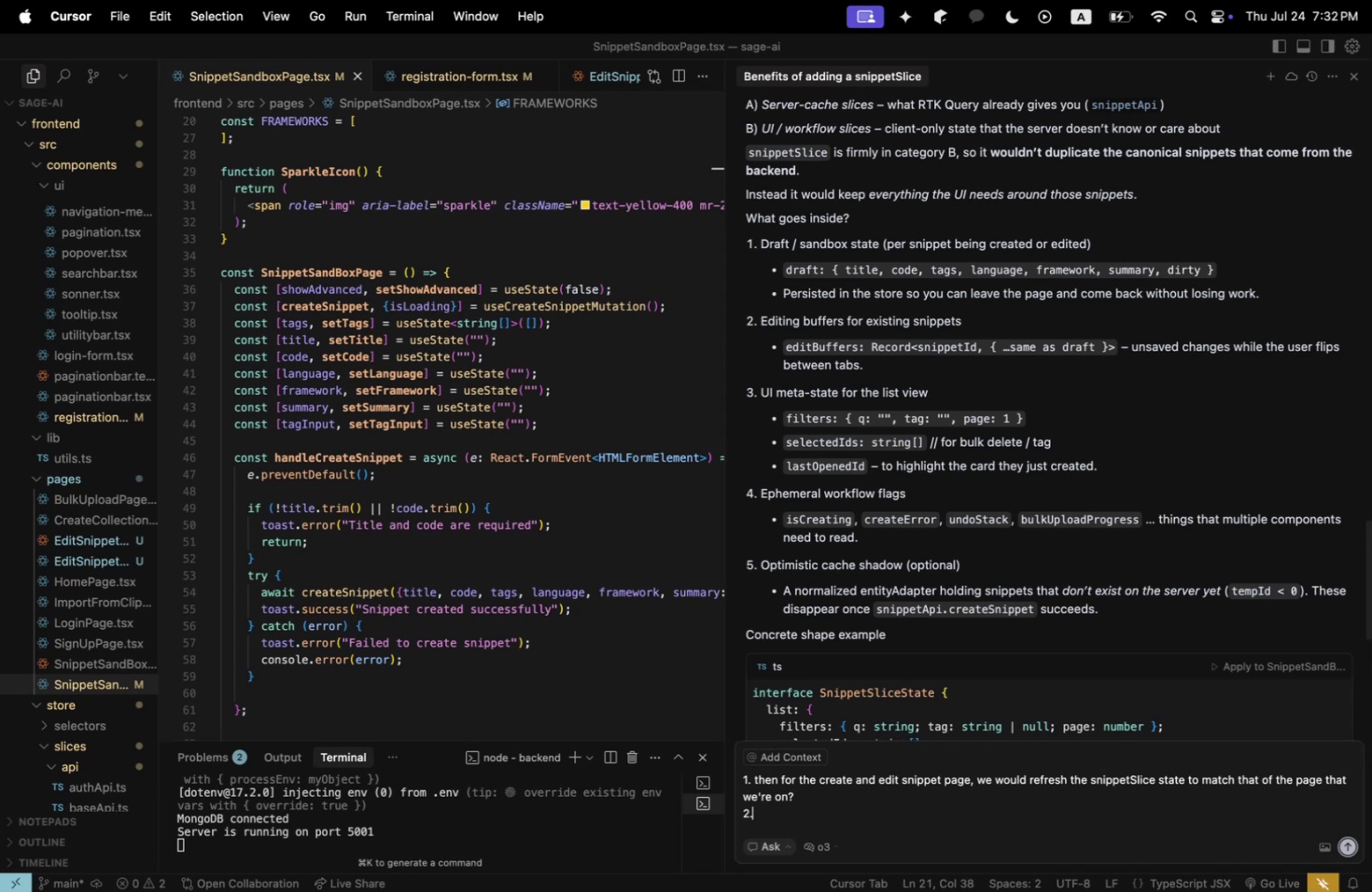 
key(Shift+Space)
 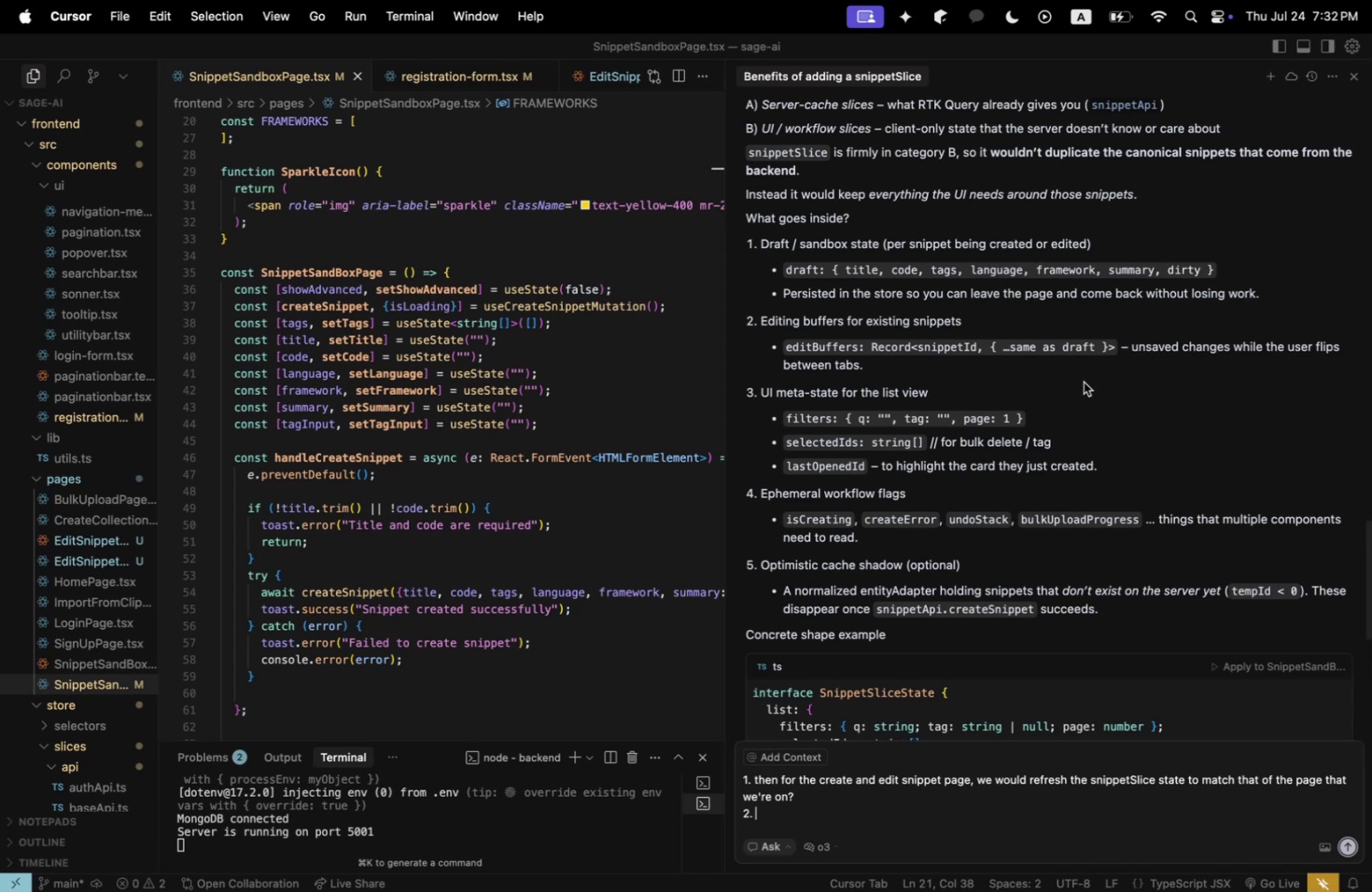 
type(WHATS THE F)
key(Backspace)
type(DIFFERENCE)
key(Backspace)
key(Backspace)
type( PR)
key(Backspace)
type(URPOSE OF EDITING BUFFERS? HOW IS THIS DIFFERENT FROM J)
key(Backspace)
type(SAVING )
key(Backspace)
key(Backspace)
key(Backspace)
key(Backspace)
key(Backspace)
key(Backspace)
key(Backspace)
type(KEE)
key(Backspace)
key(Backspace)
key(Backspace)
type(T)
key(Backspace)
type(DRAFT IN T)
key(Backspace)
key(Backspace)
key(Backspace)
key(Backspace)
key(Backspace)
key(Backspace)
key(Backspace)
key(Backspace)
key(Backspace)
key(Backspace)
key(Backspace)
key(Backspace)
key(Backspace)
key(Backspace)
key(Backspace)
type(WHAT PRU)
key(Backspace)
key(Backspace)
type(URPOSE DOES IT SERVE )
 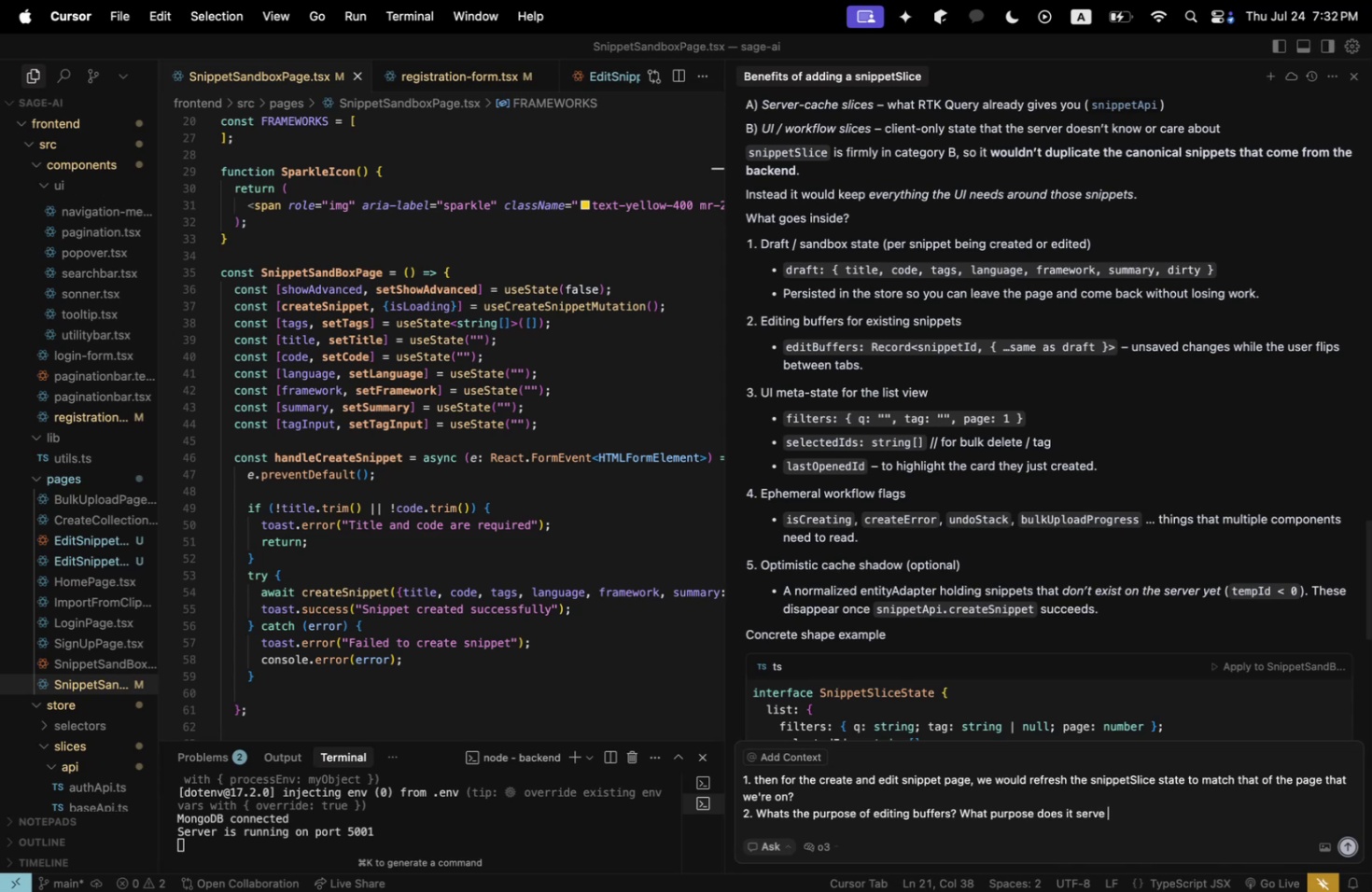 
hold_key(key=Backspace, duration=1.5)
 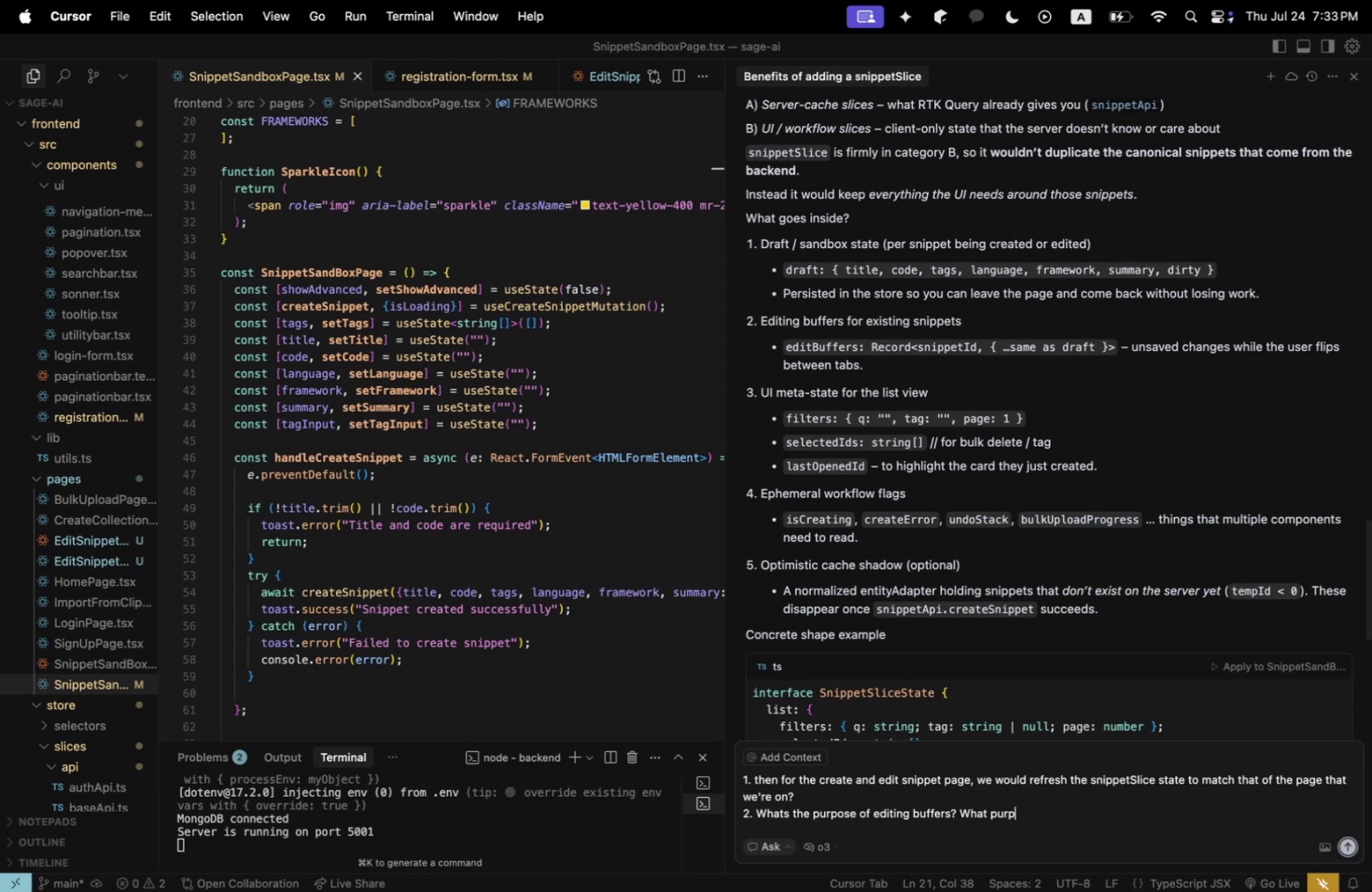 
hold_key(key=Backspace, duration=0.38)
 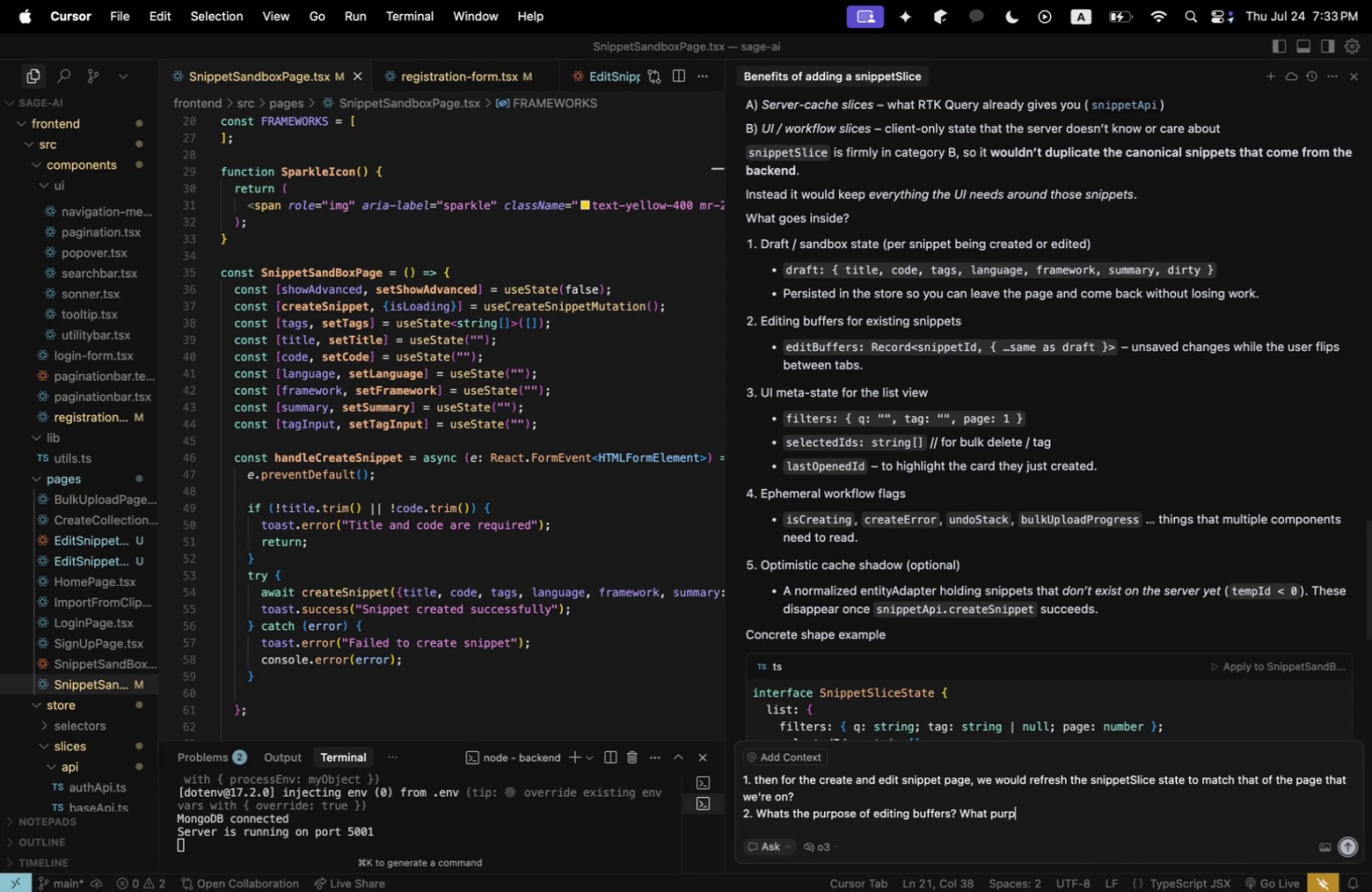 
key(Shift+Backspace)
 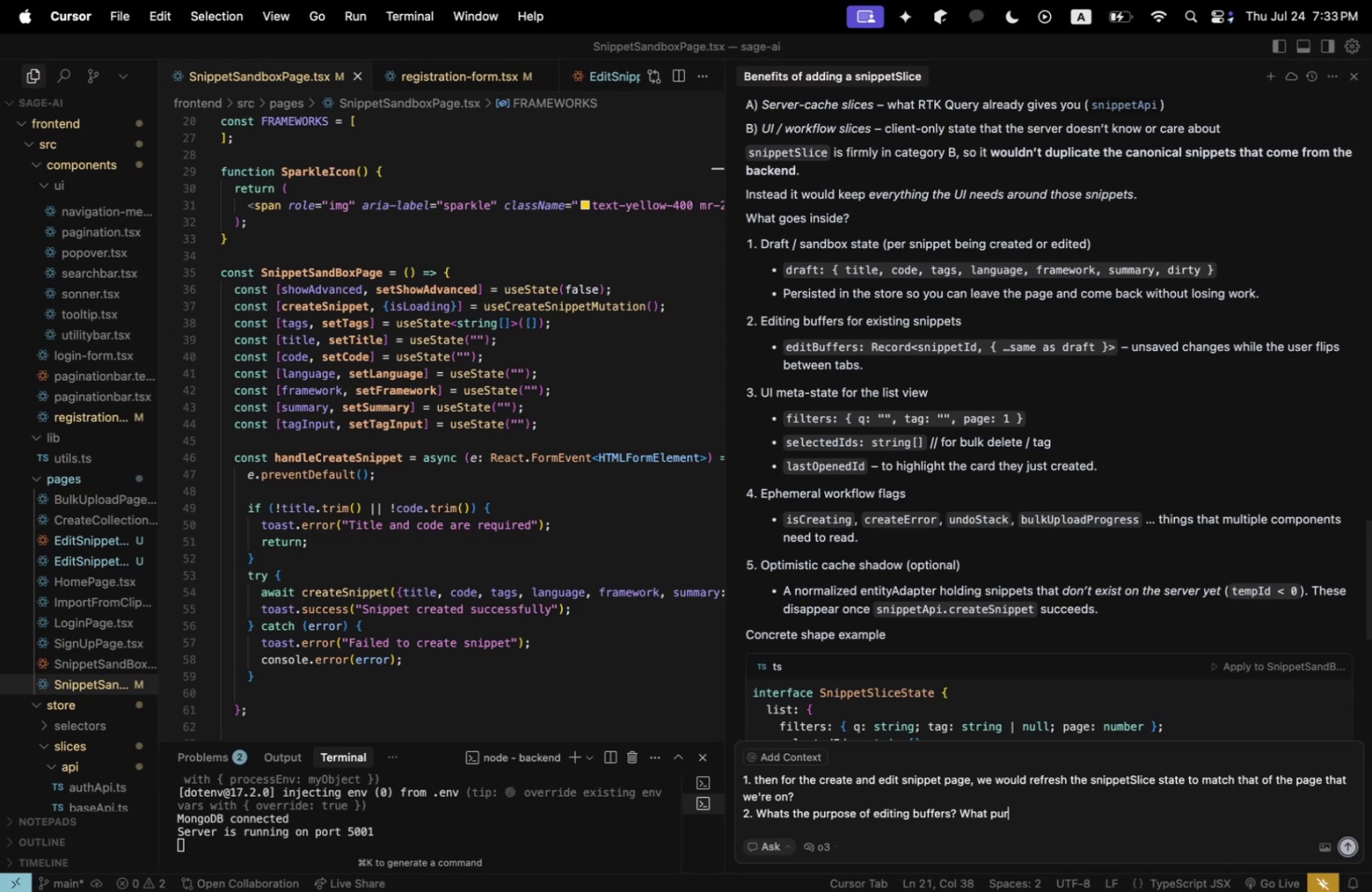 
key(Shift+Backspace)
 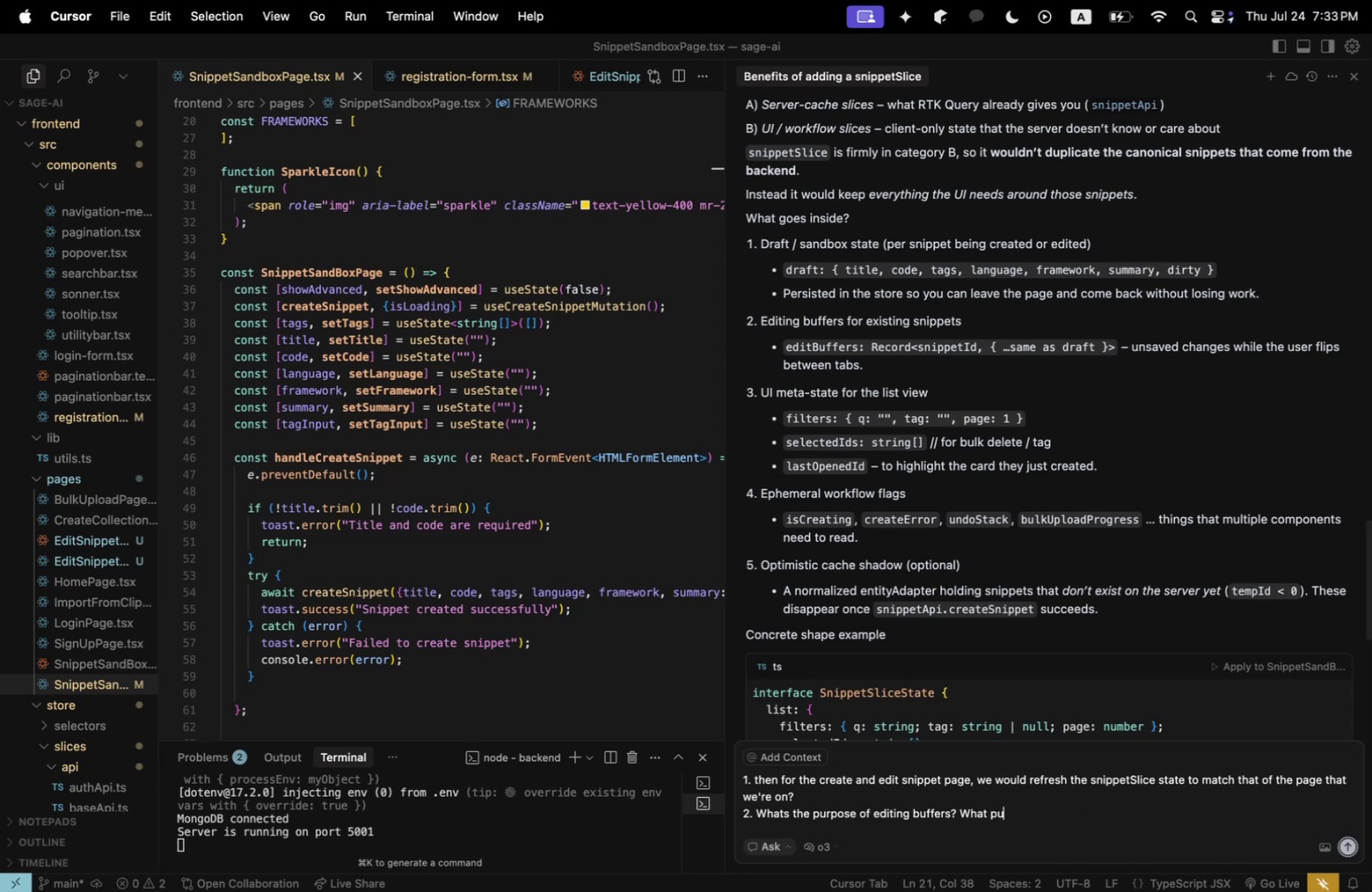 
key(Shift+Backspace)
 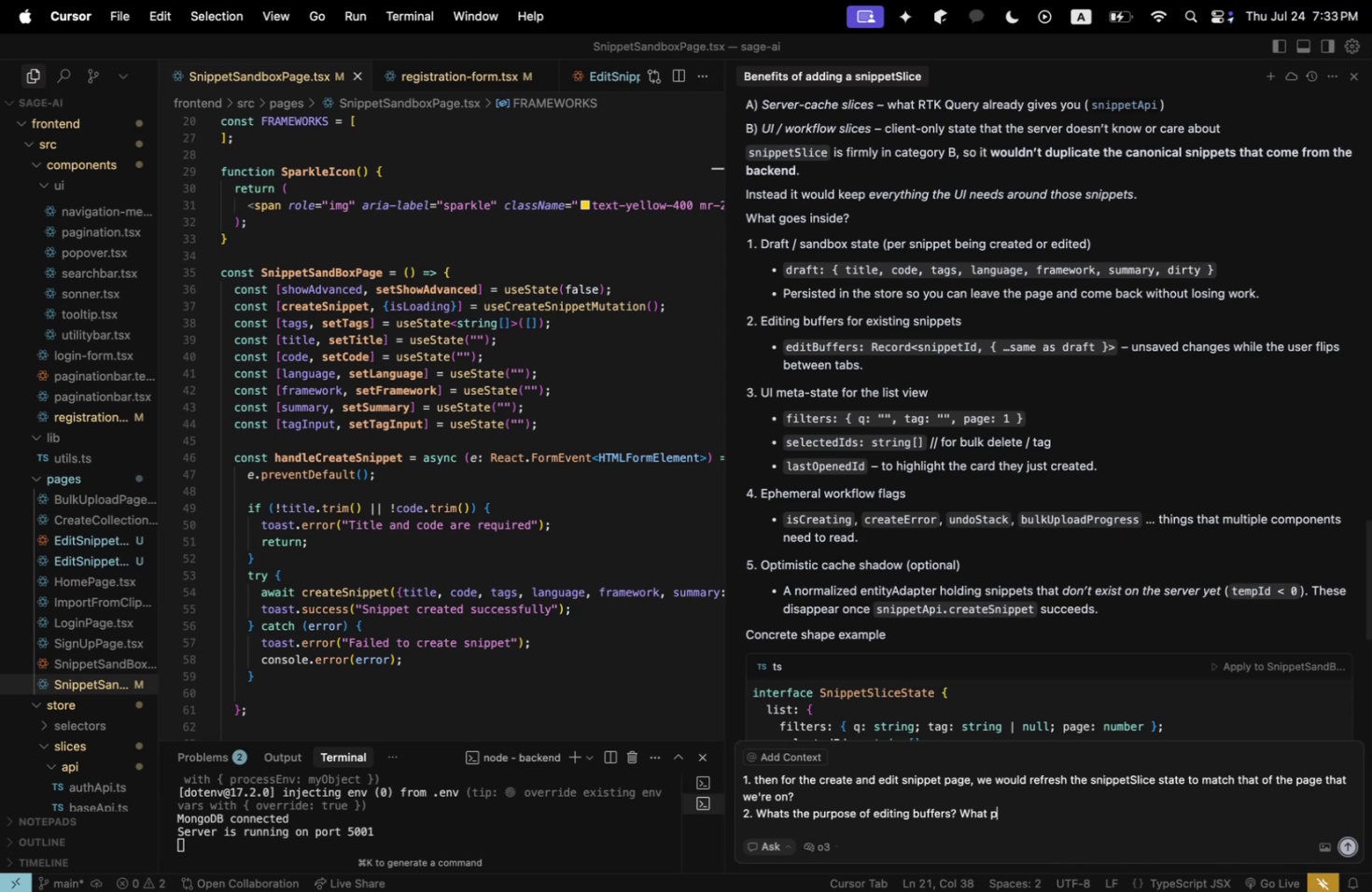 
key(Shift+Backspace)
 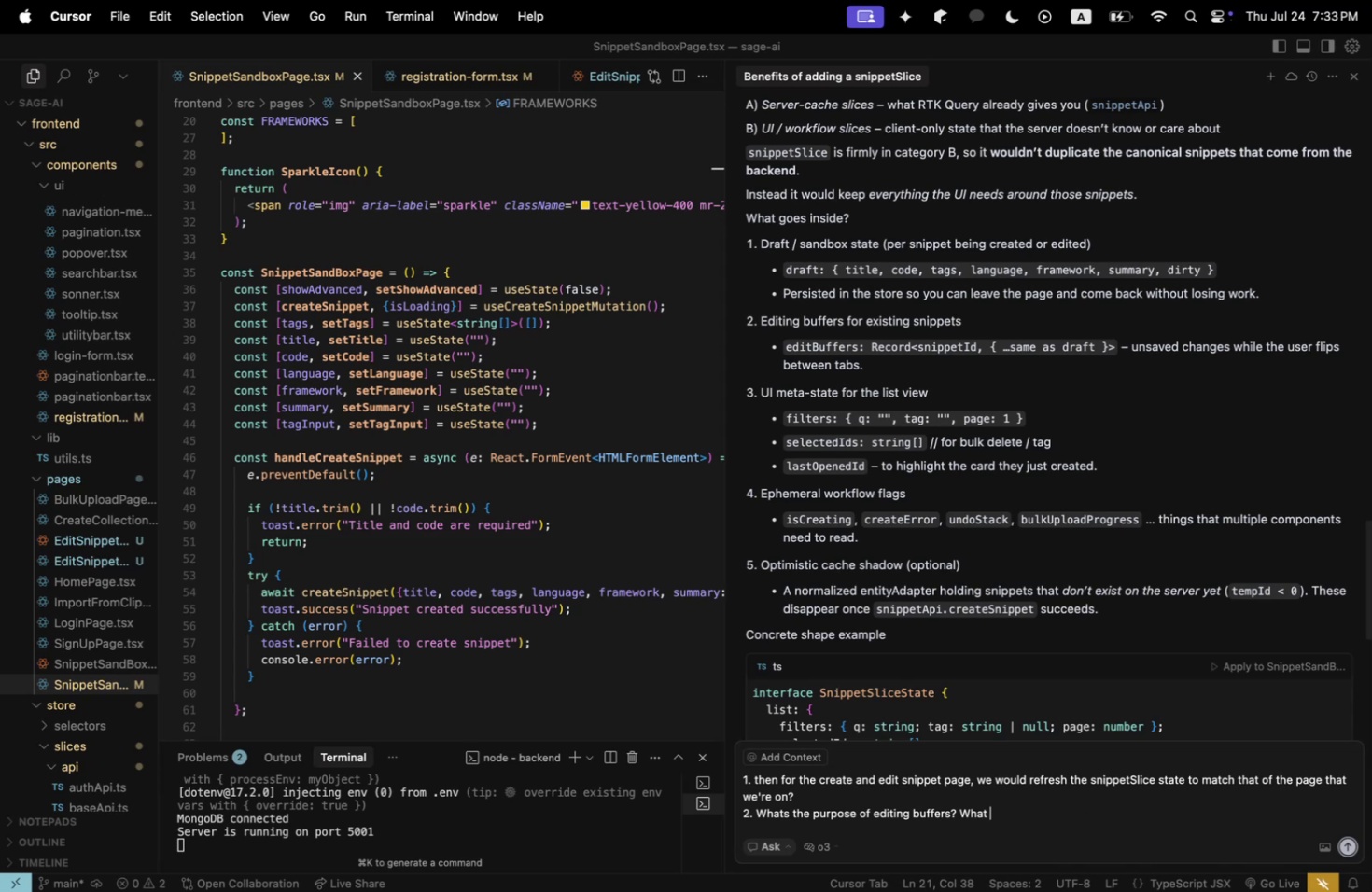 
key(Backspace)
type("S THE )
 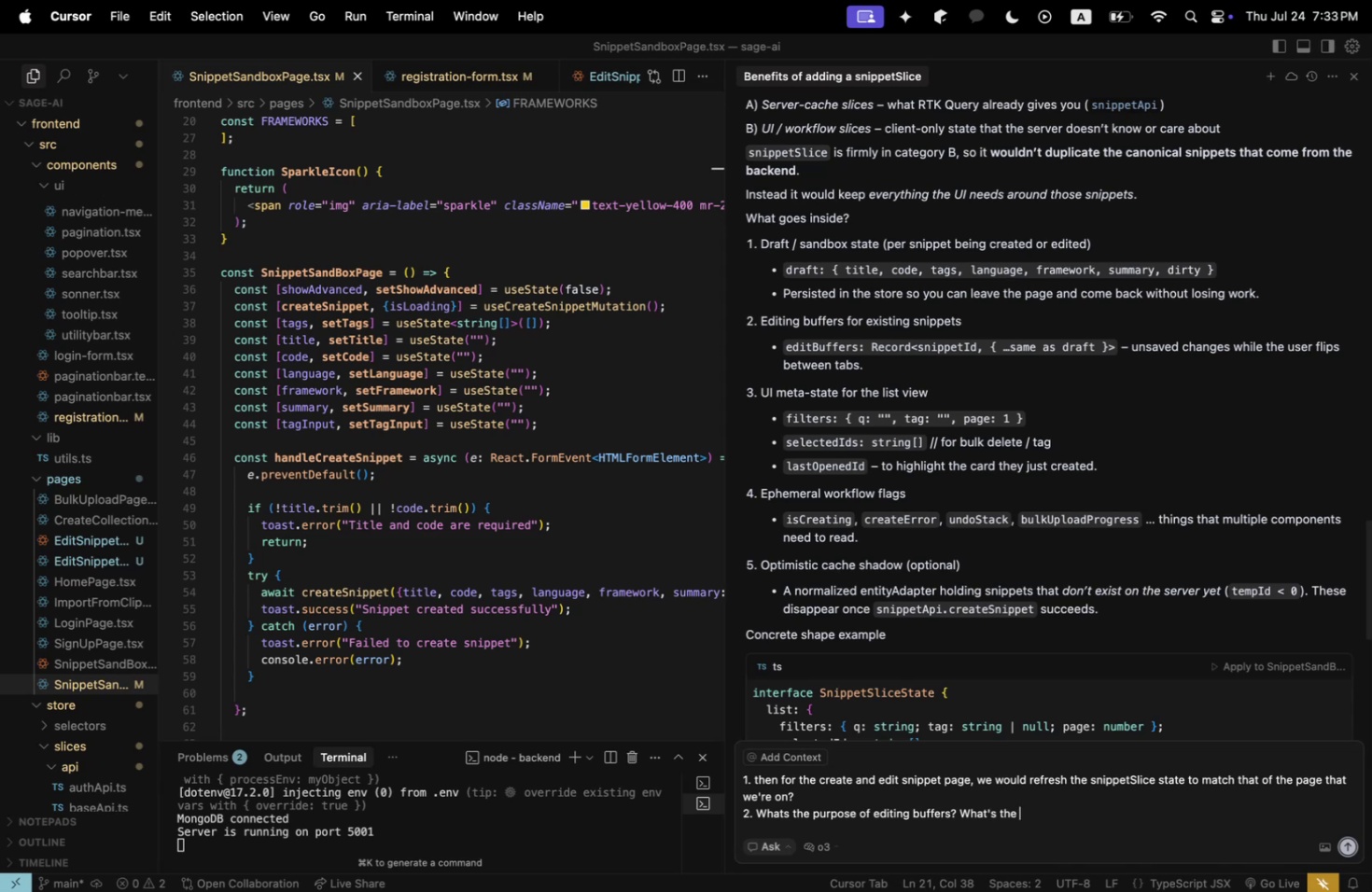 
wait(5.79)
 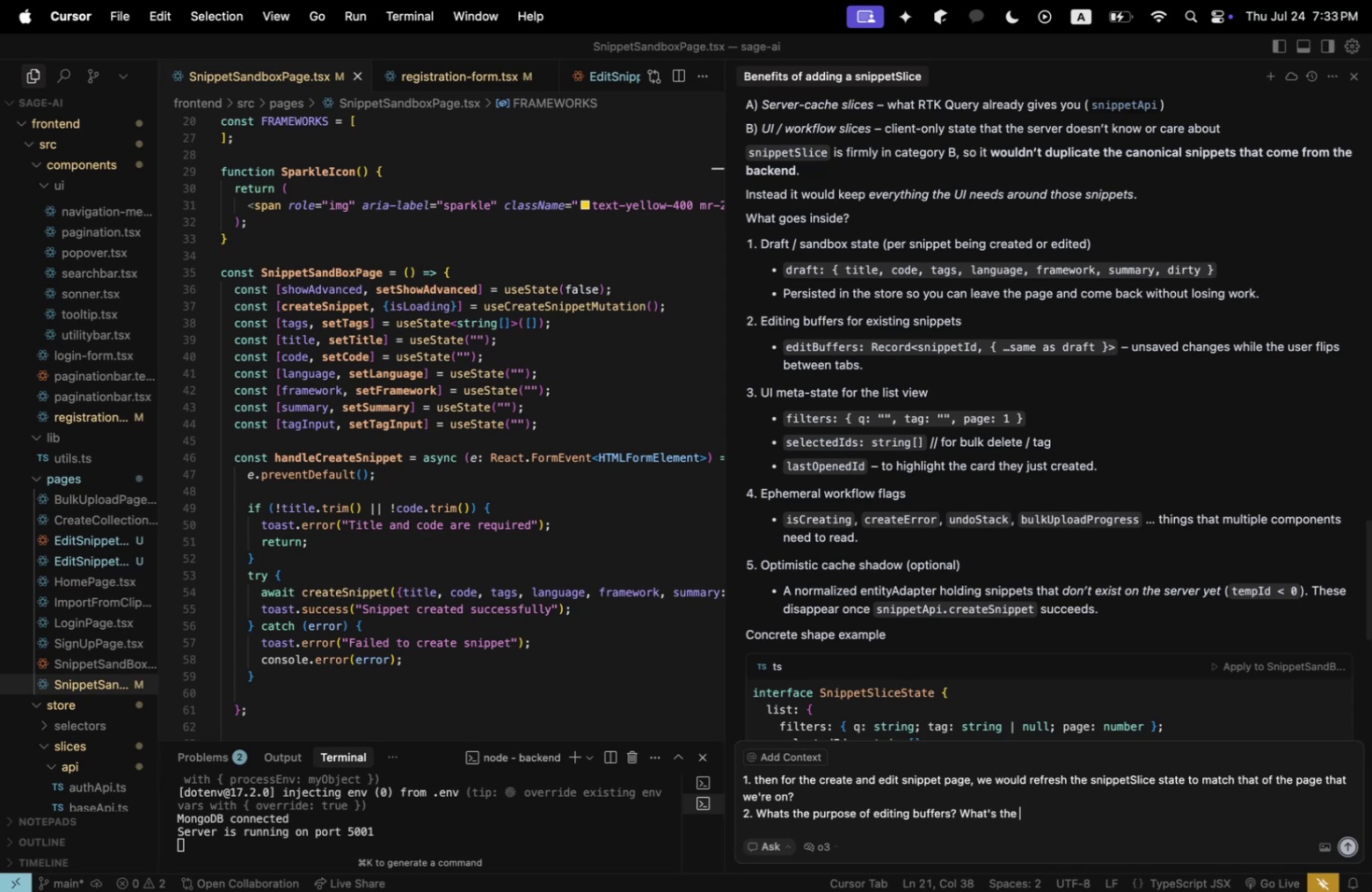 
key(Backspace)
key(Backspace)
key(Backspace)
key(Backspace)
key(Backspace)
key(Backspace)
key(Backspace)
key(Backspace)
key(Backspace)
key(Backspace)
key(Backspace)
type(HOW DOES THIS DIFFER FROM TH)
key(Backspace)
key(Backspace)
type(WHAT THE DRAFT STATE DOES?)
 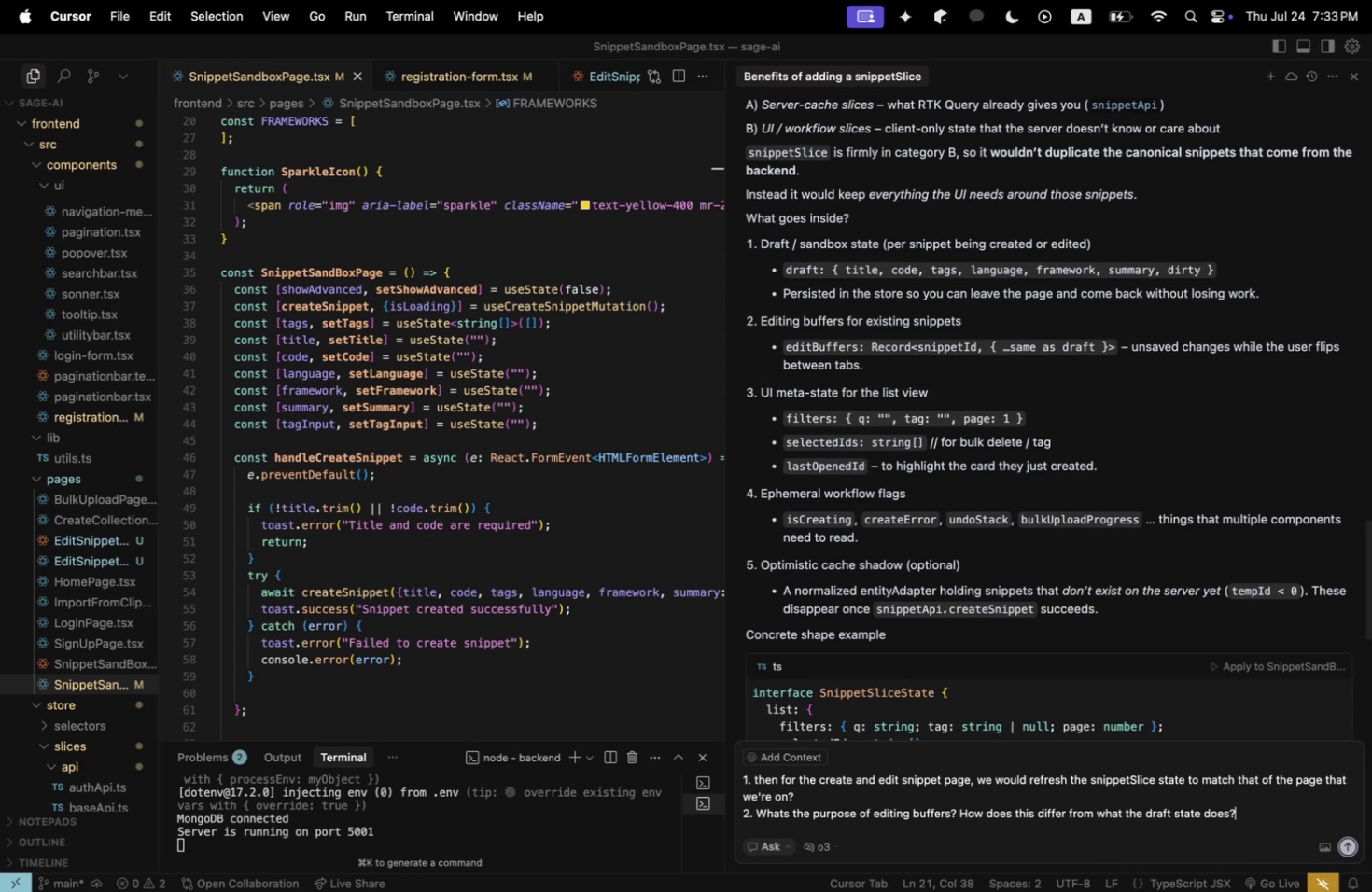 
key(Shift+Enter)
 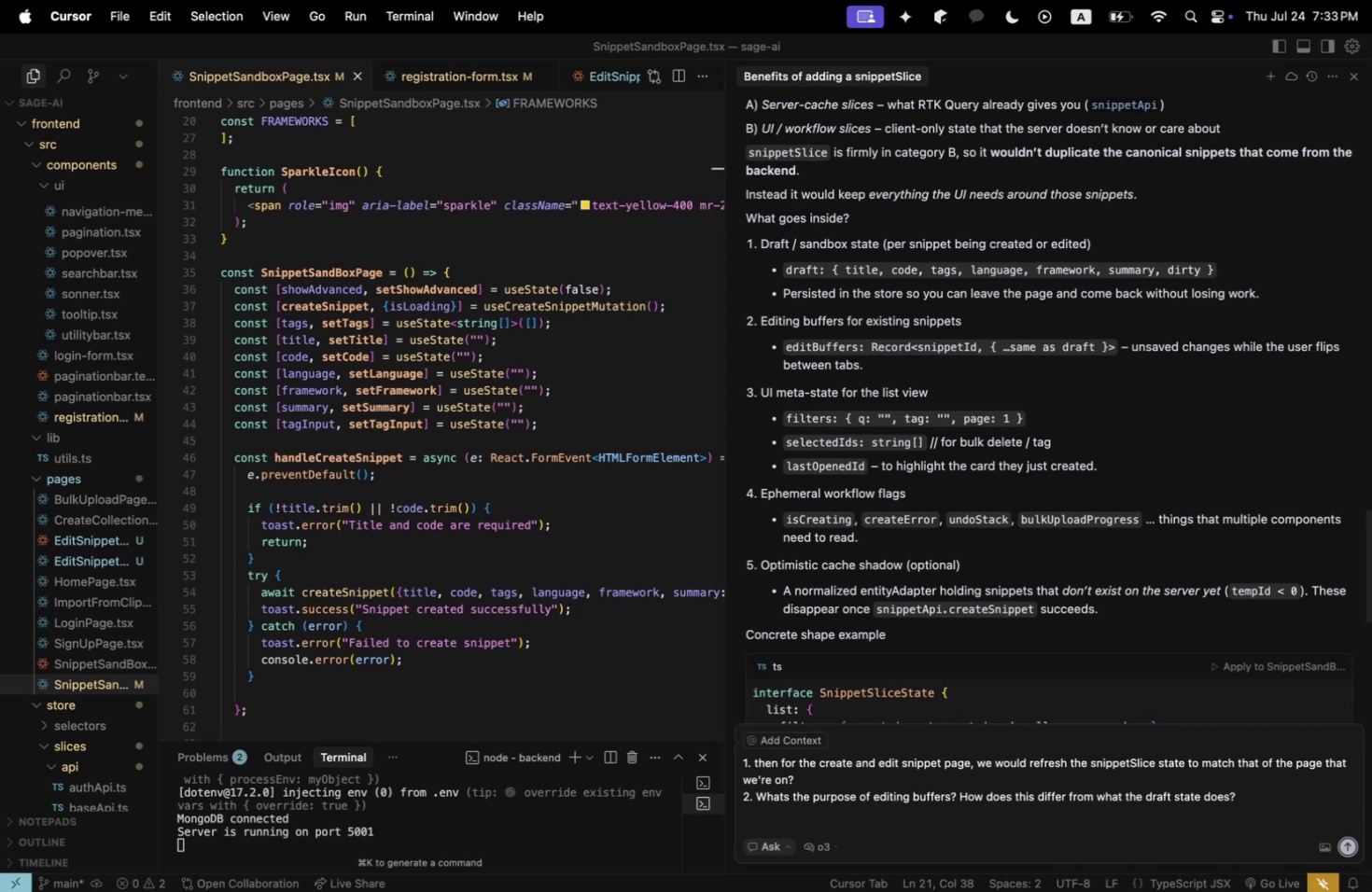 
key(Shift+3)
 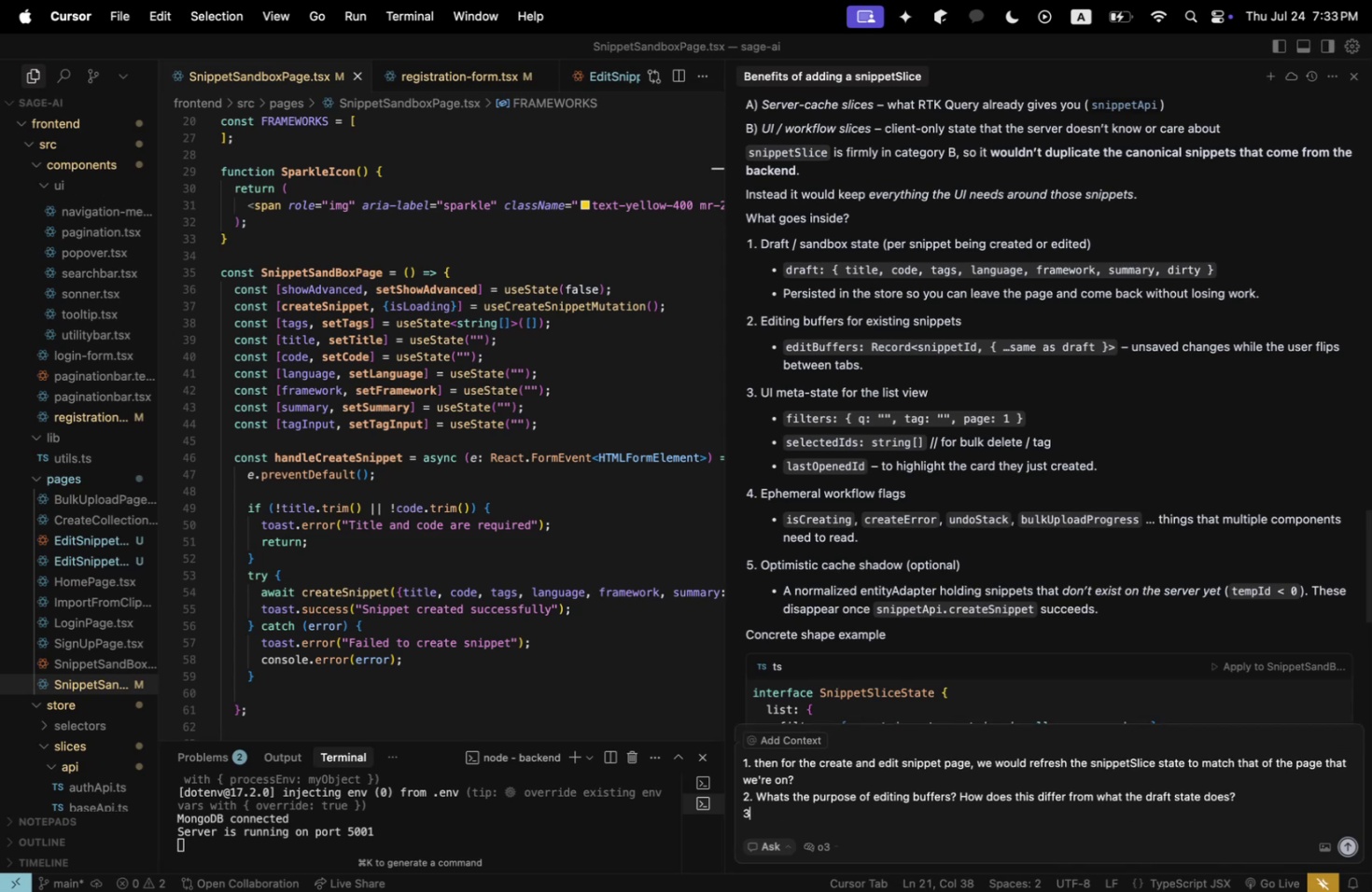 
key(Shift+Period)
 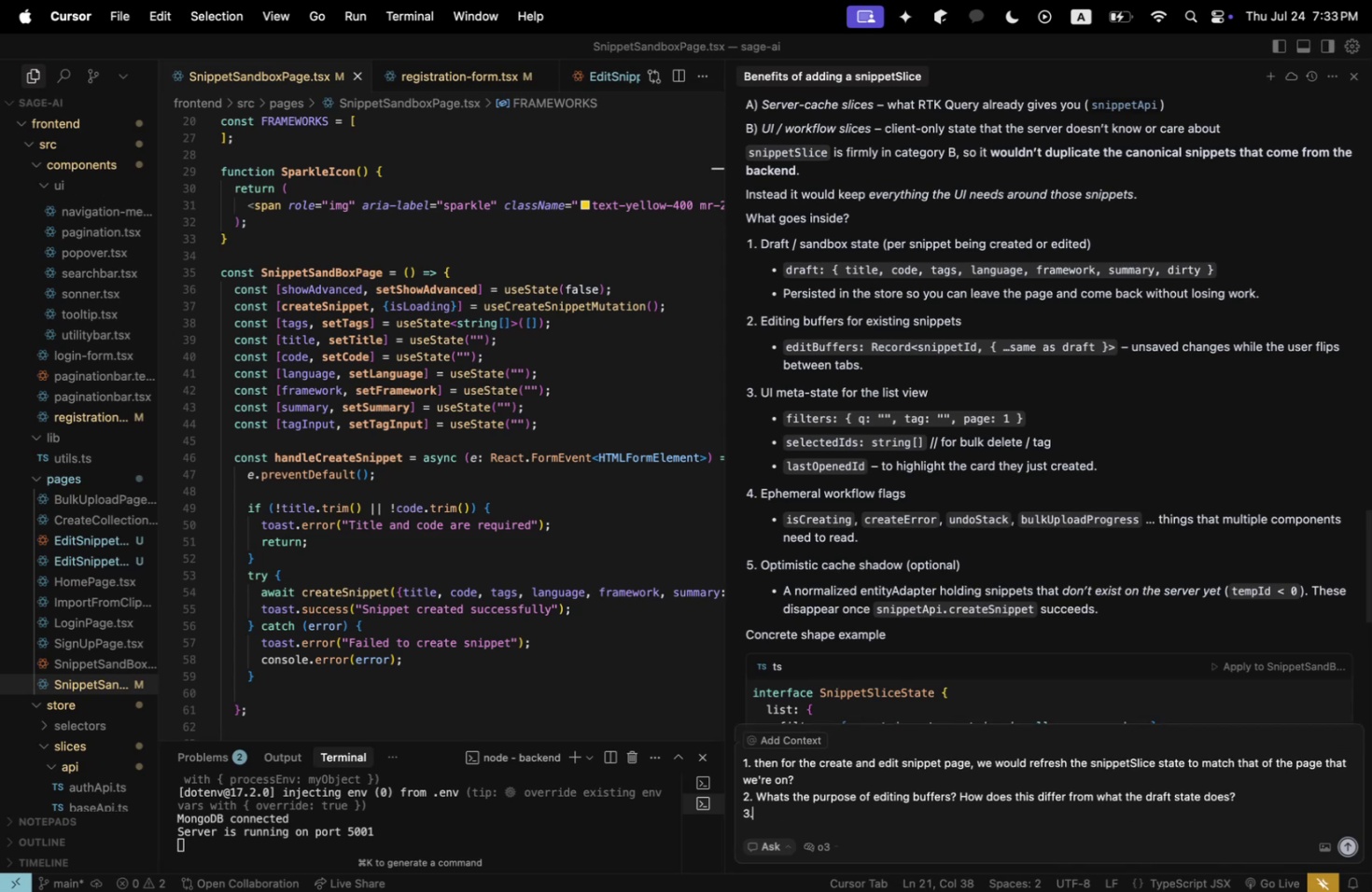 
key(Shift+Space)
 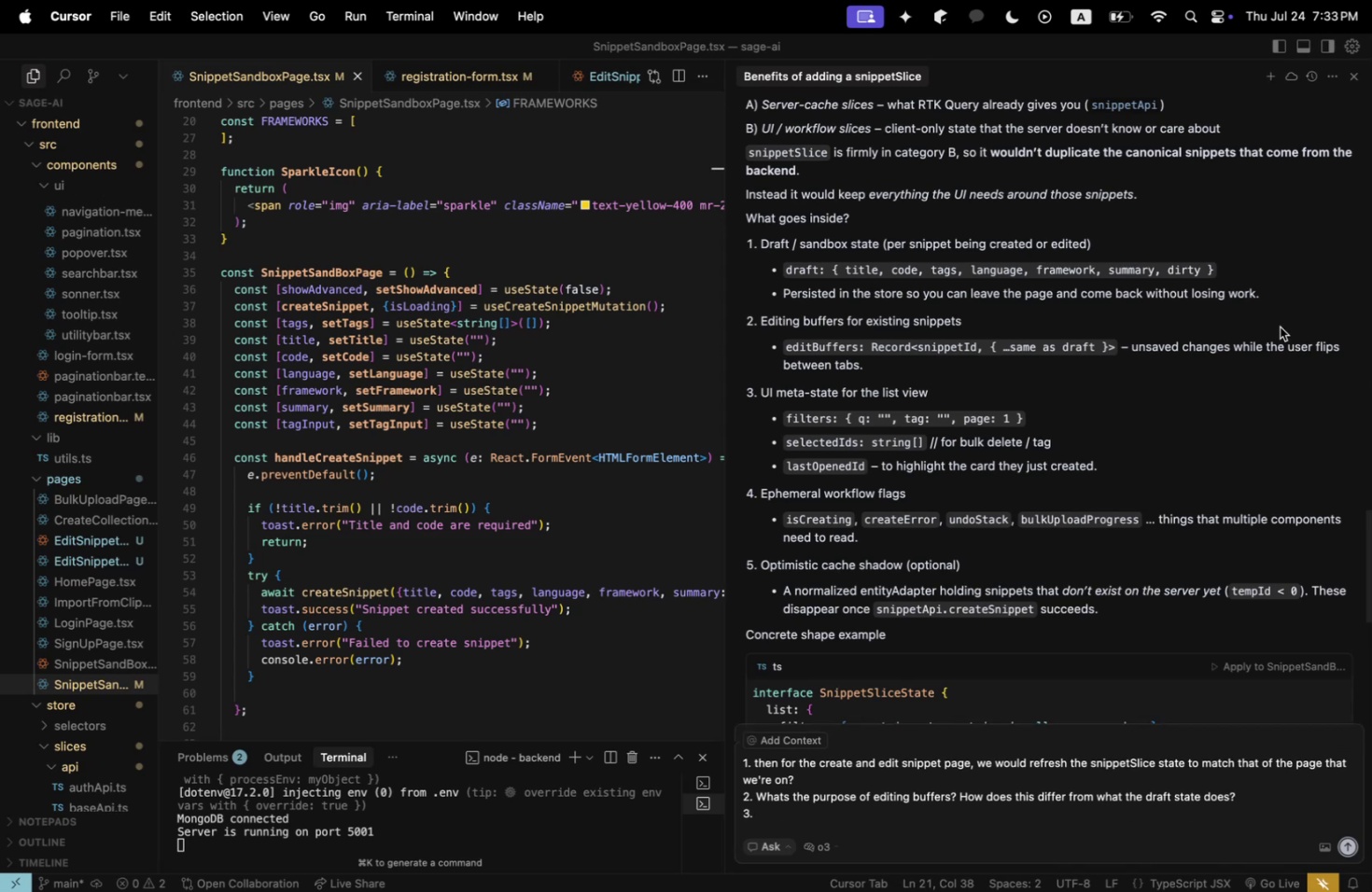 
scroll: coordinate [1279, 327], scroll_direction: down, amount: 2.0
 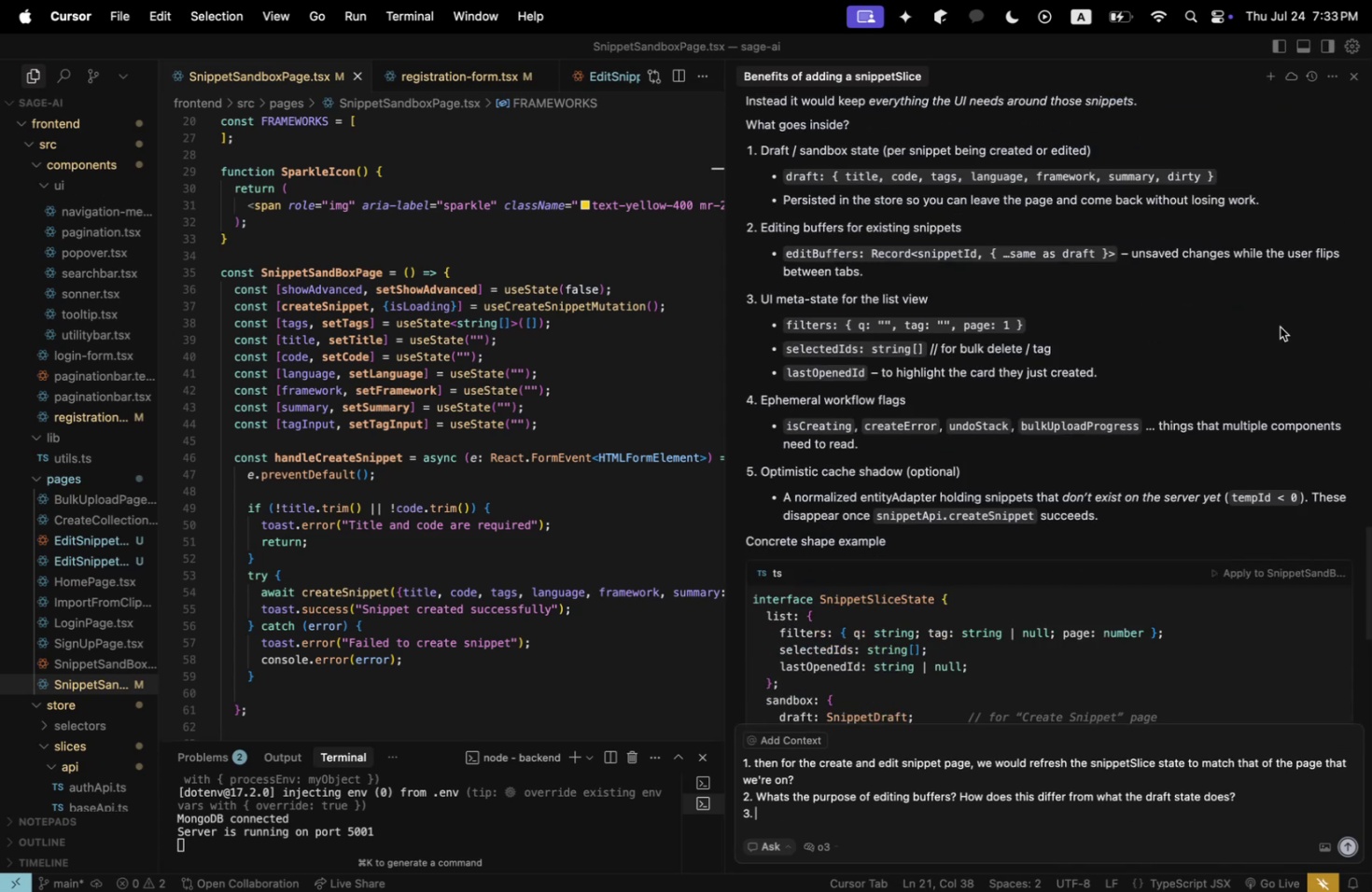 
wait(7.07)
 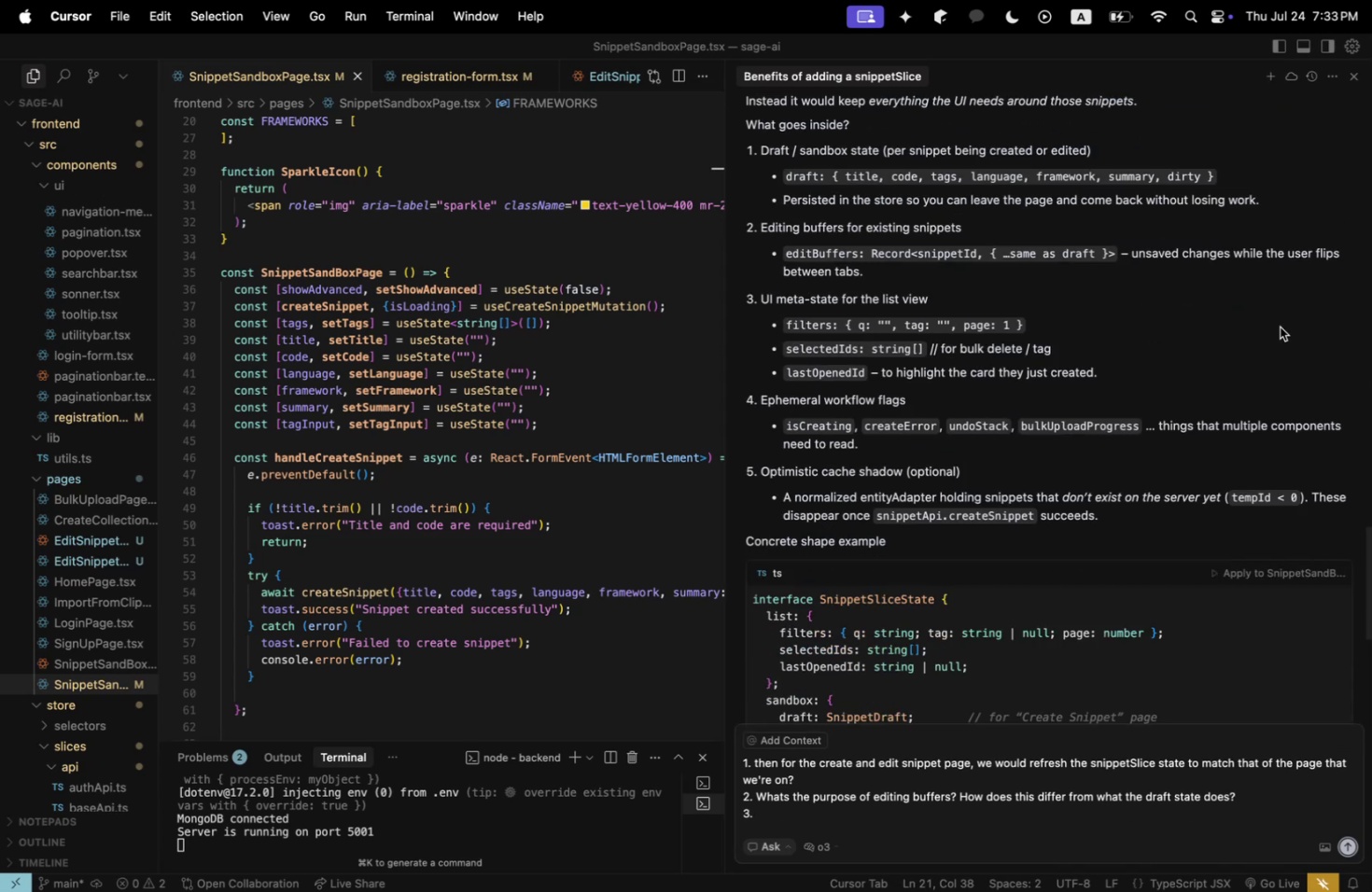 
type(WOULD THE UI META STATE BE SEND )
key(Backspace)
key(Backspace)
type(T TO THE BACKEND FOR FETCHING DA)
key(Backspace)
key(Backspace)
type(SNIPPETS FOR THE HOMESCREEN PAGE?)
 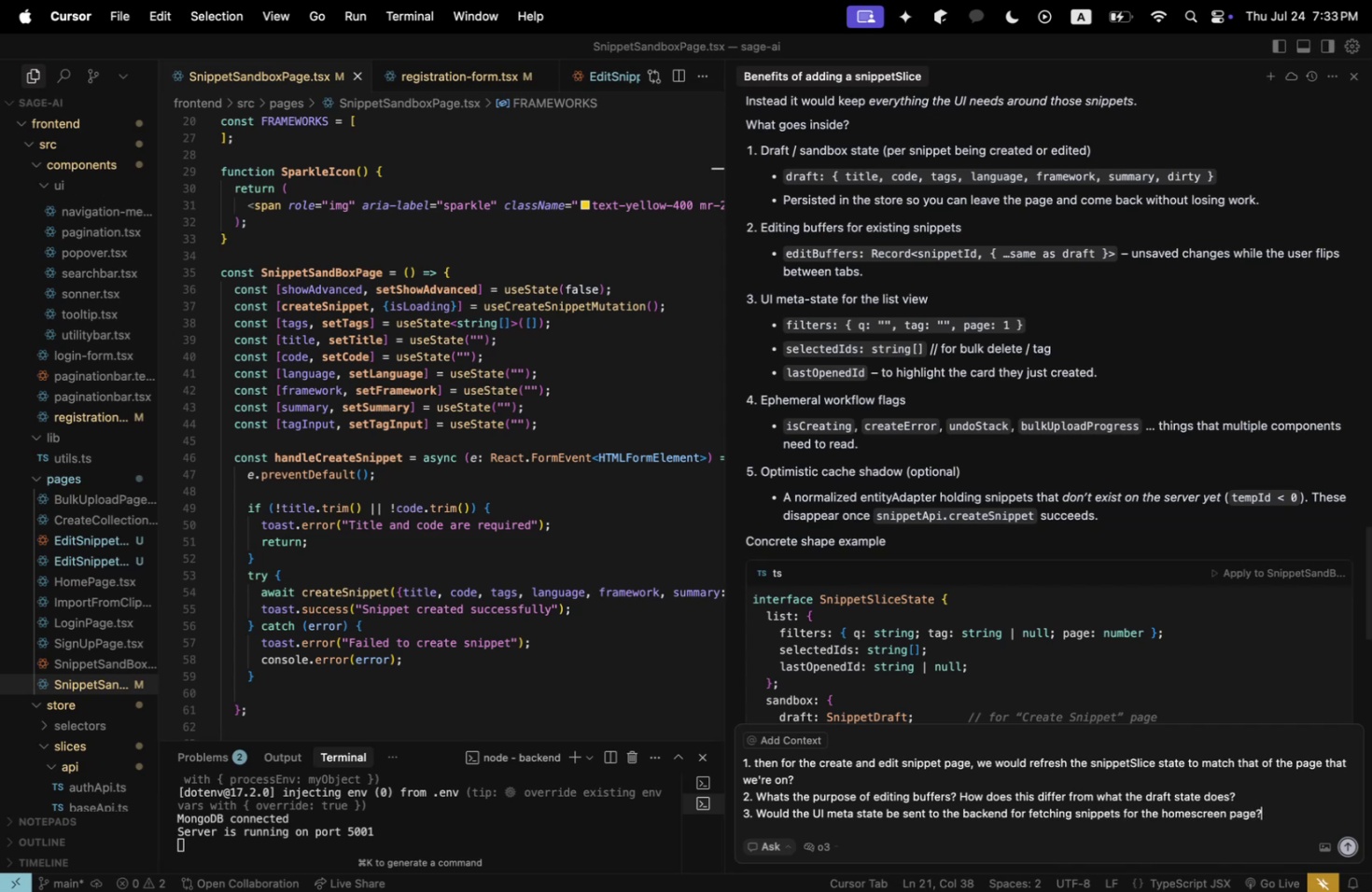 
wait(5.51)
 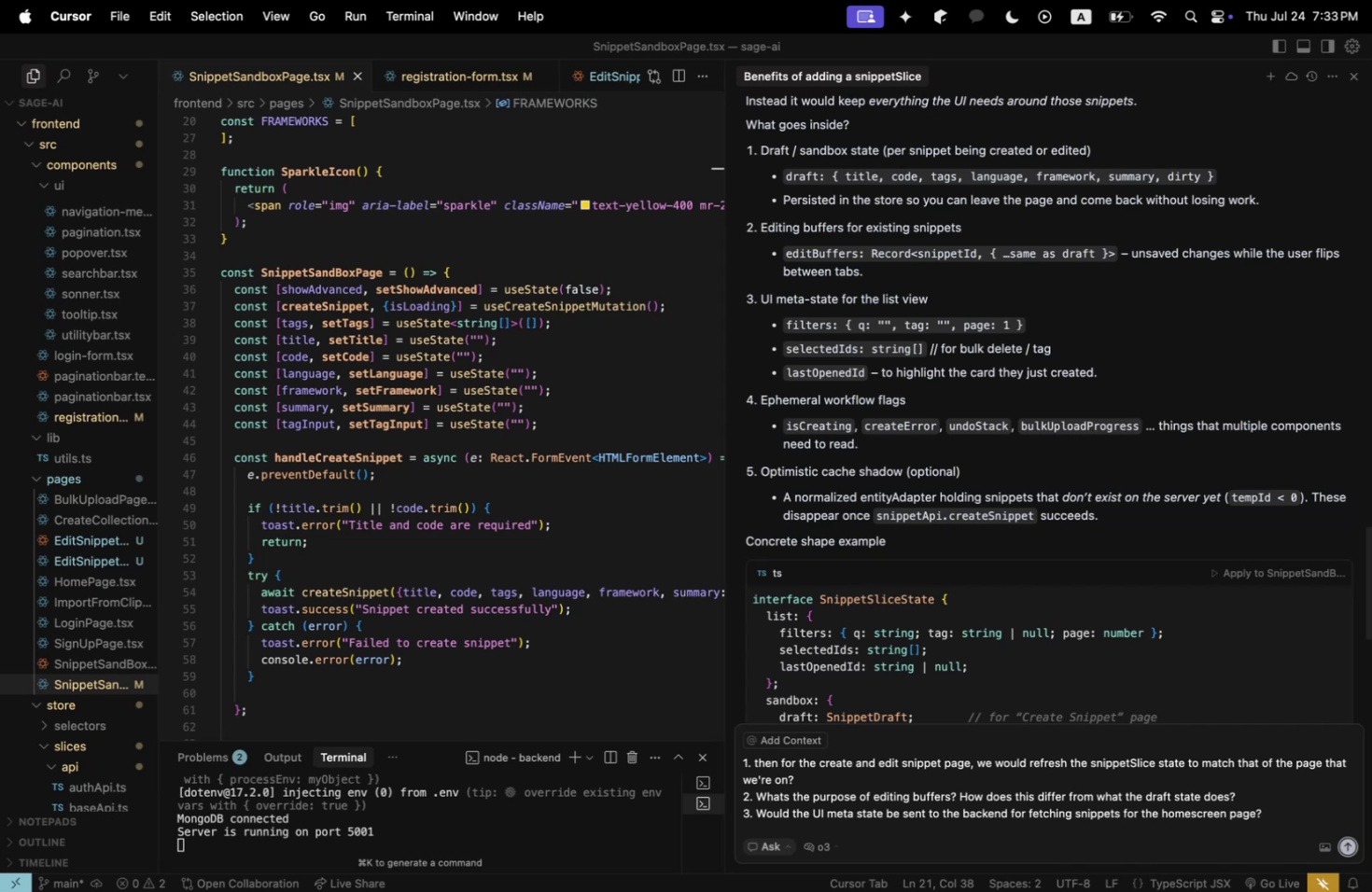 
key(Shift+Enter)
 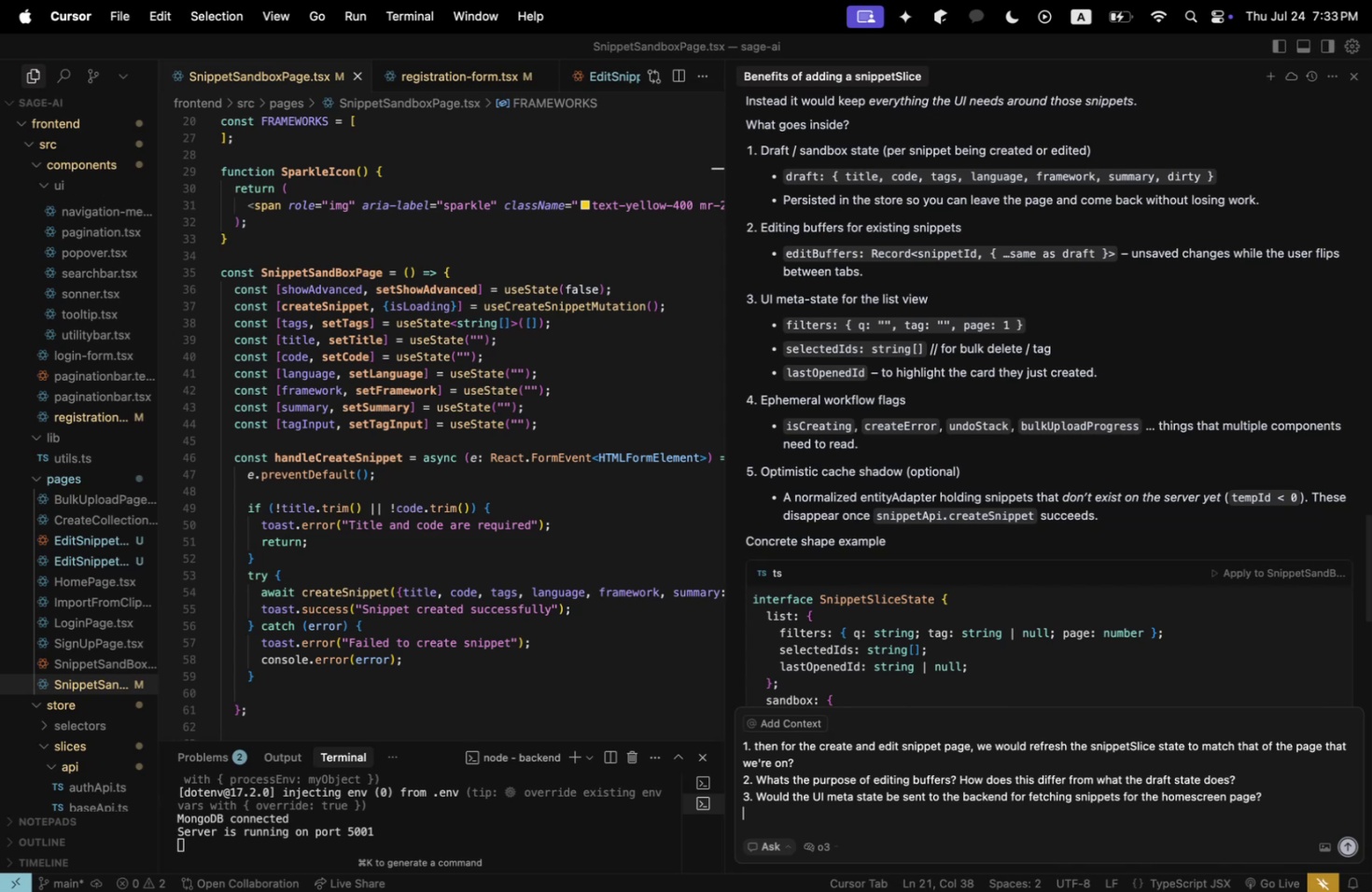 
type($> WHAT"S THE POINT OF LASTOPENID? WHERE WOULD IT BE USED?)
 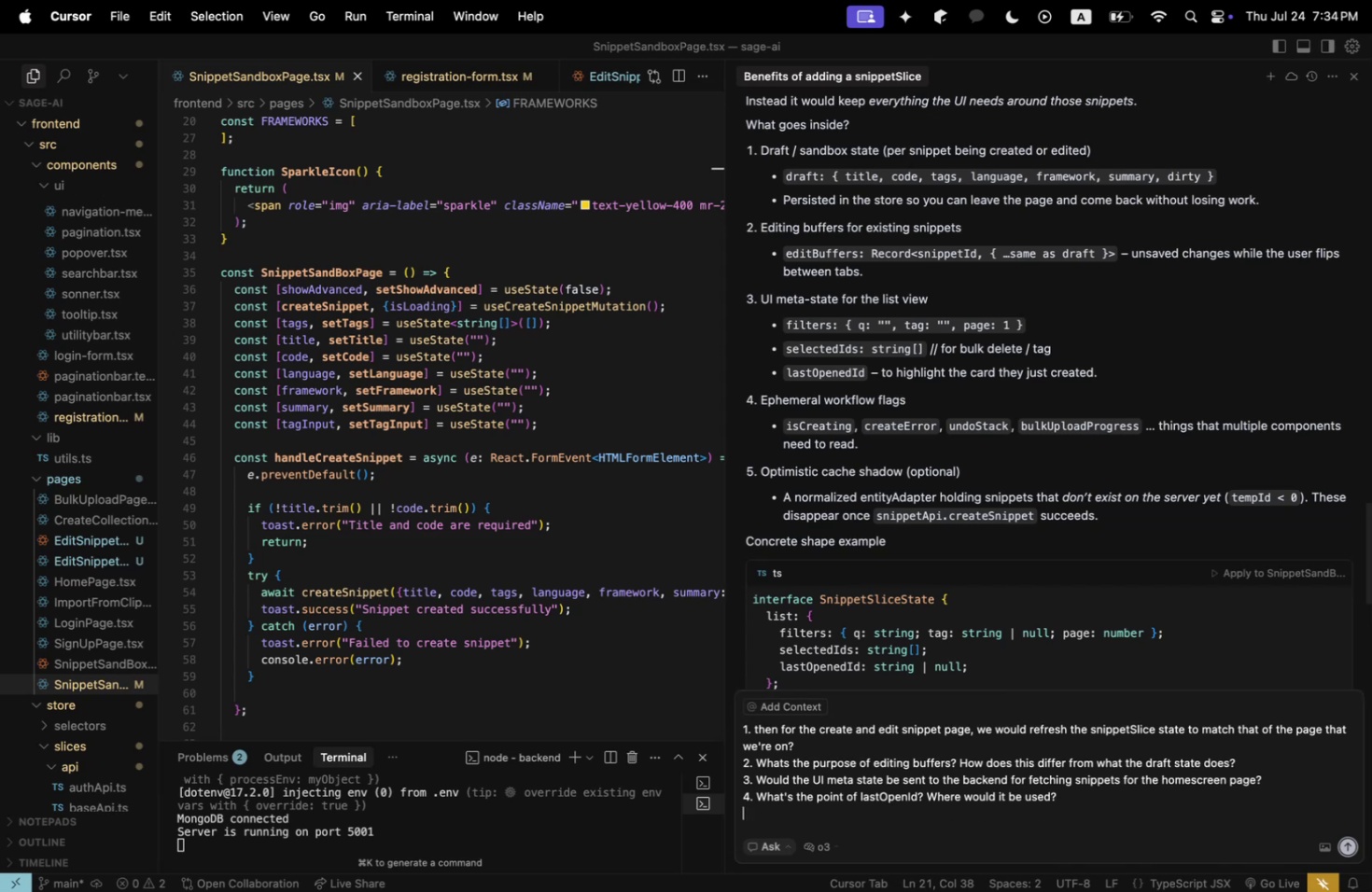 
 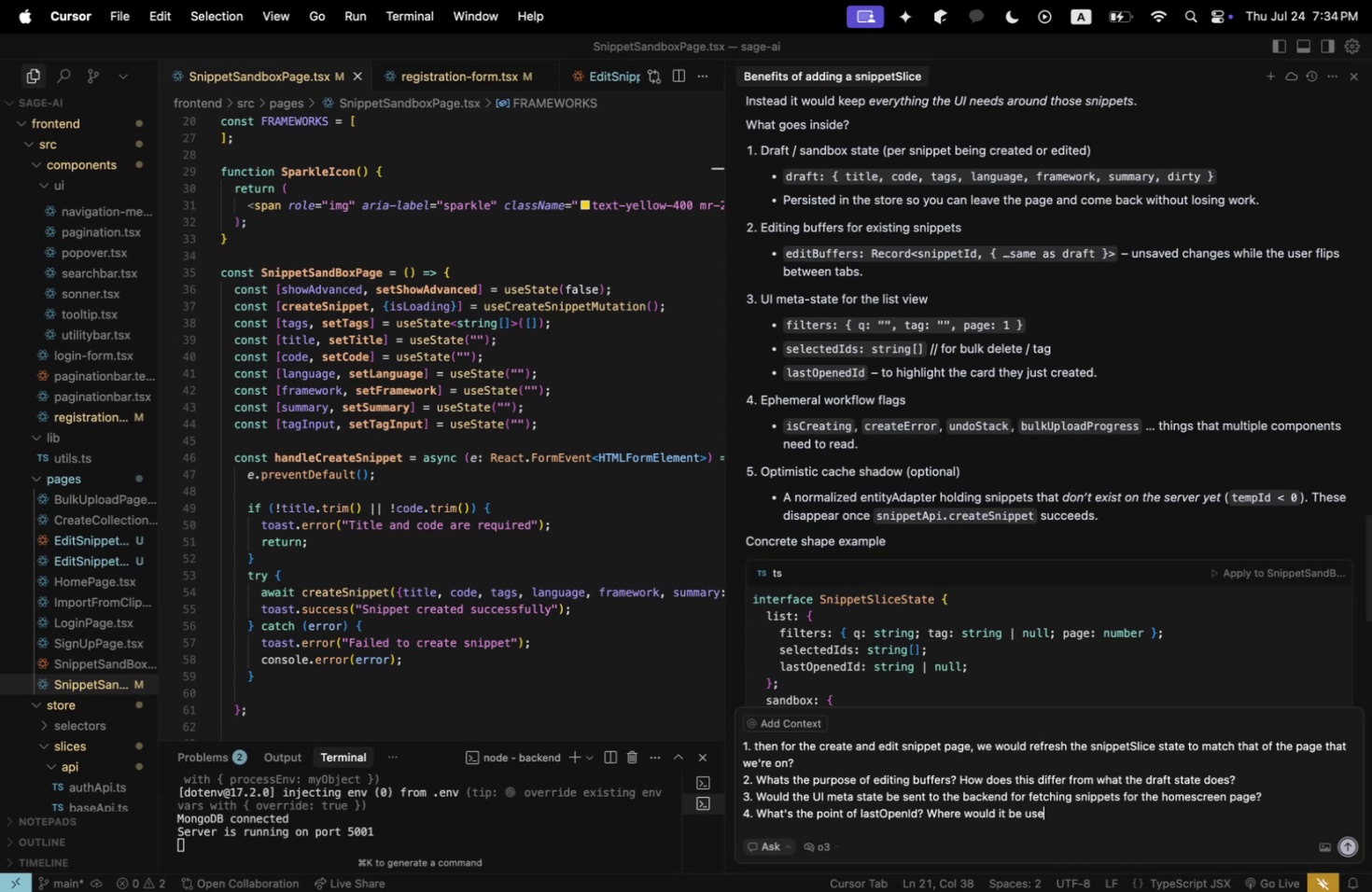 
key(Shift+Enter)
 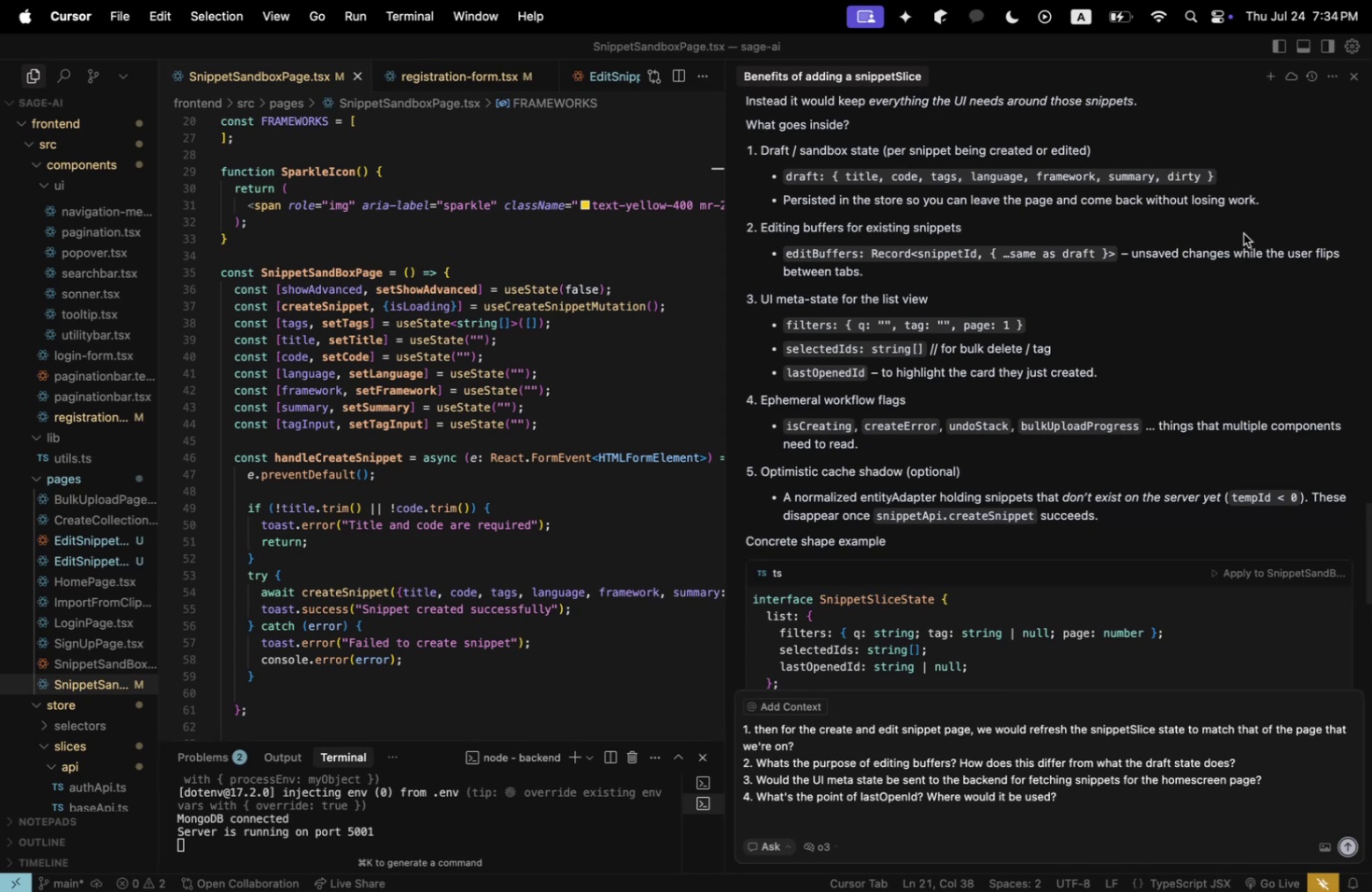 
scroll: coordinate [1217, 325], scroll_direction: down, amount: 2.0
 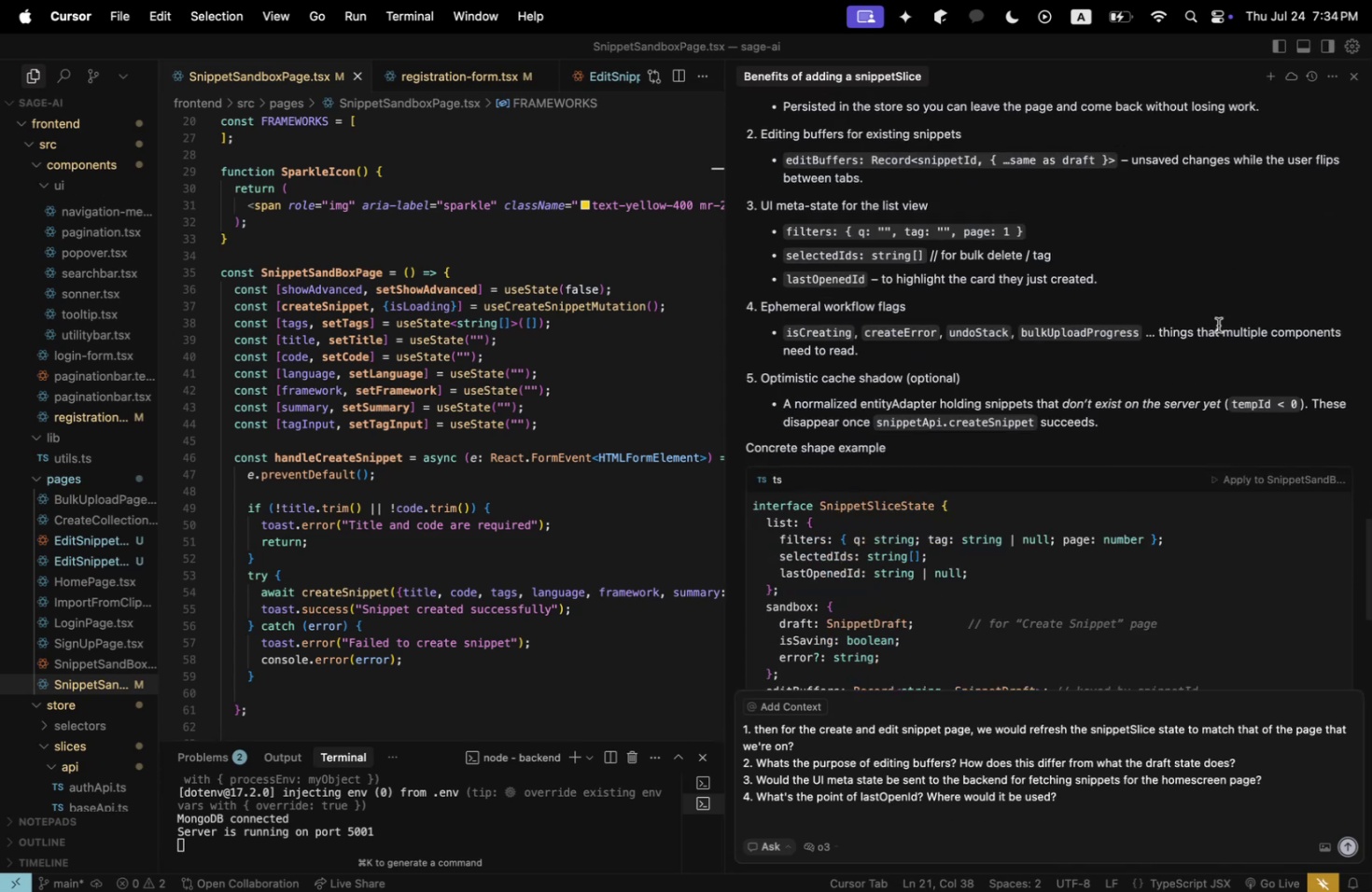 
wait(5.86)
 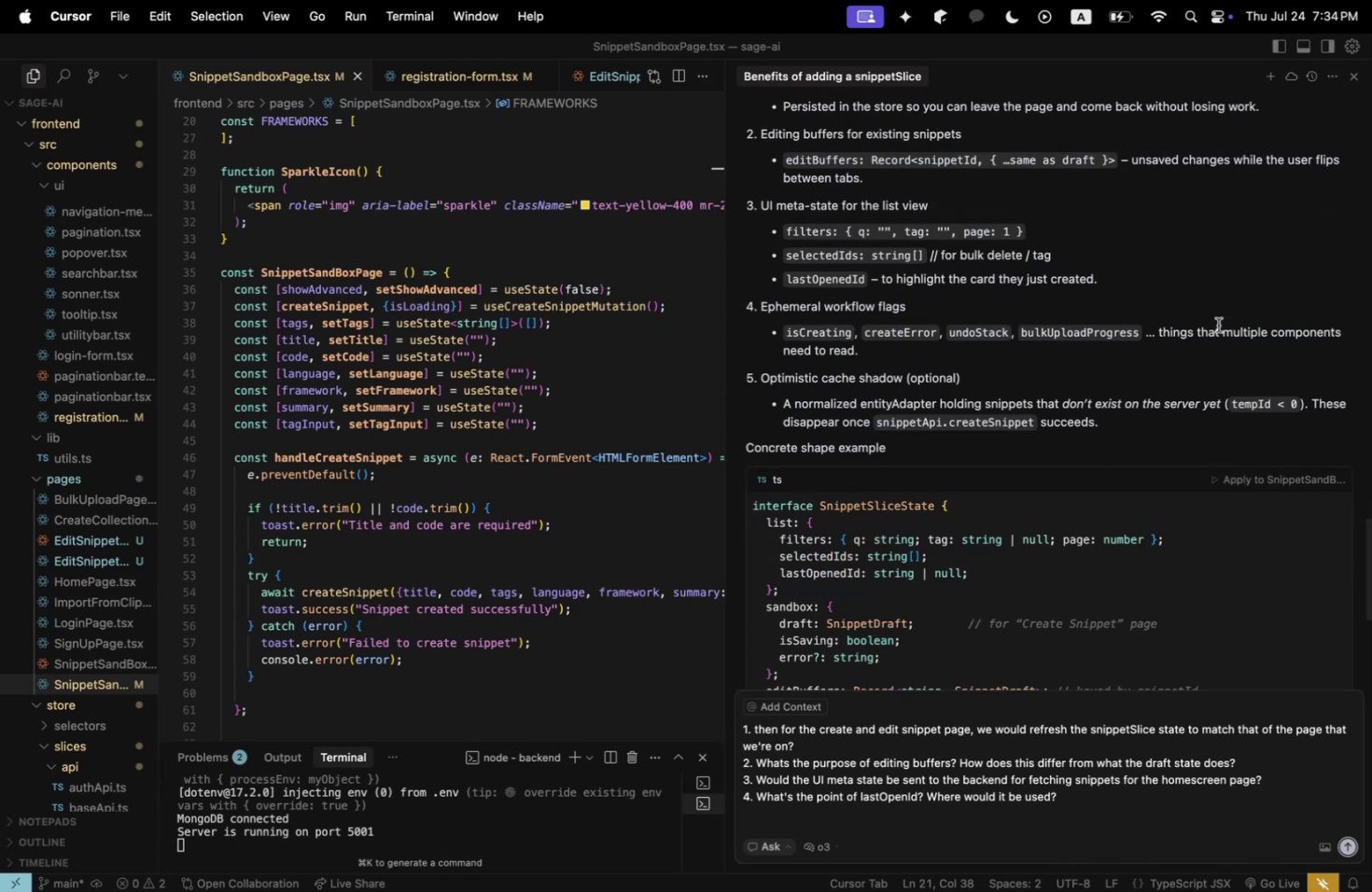 
key(Shift+Enter)
 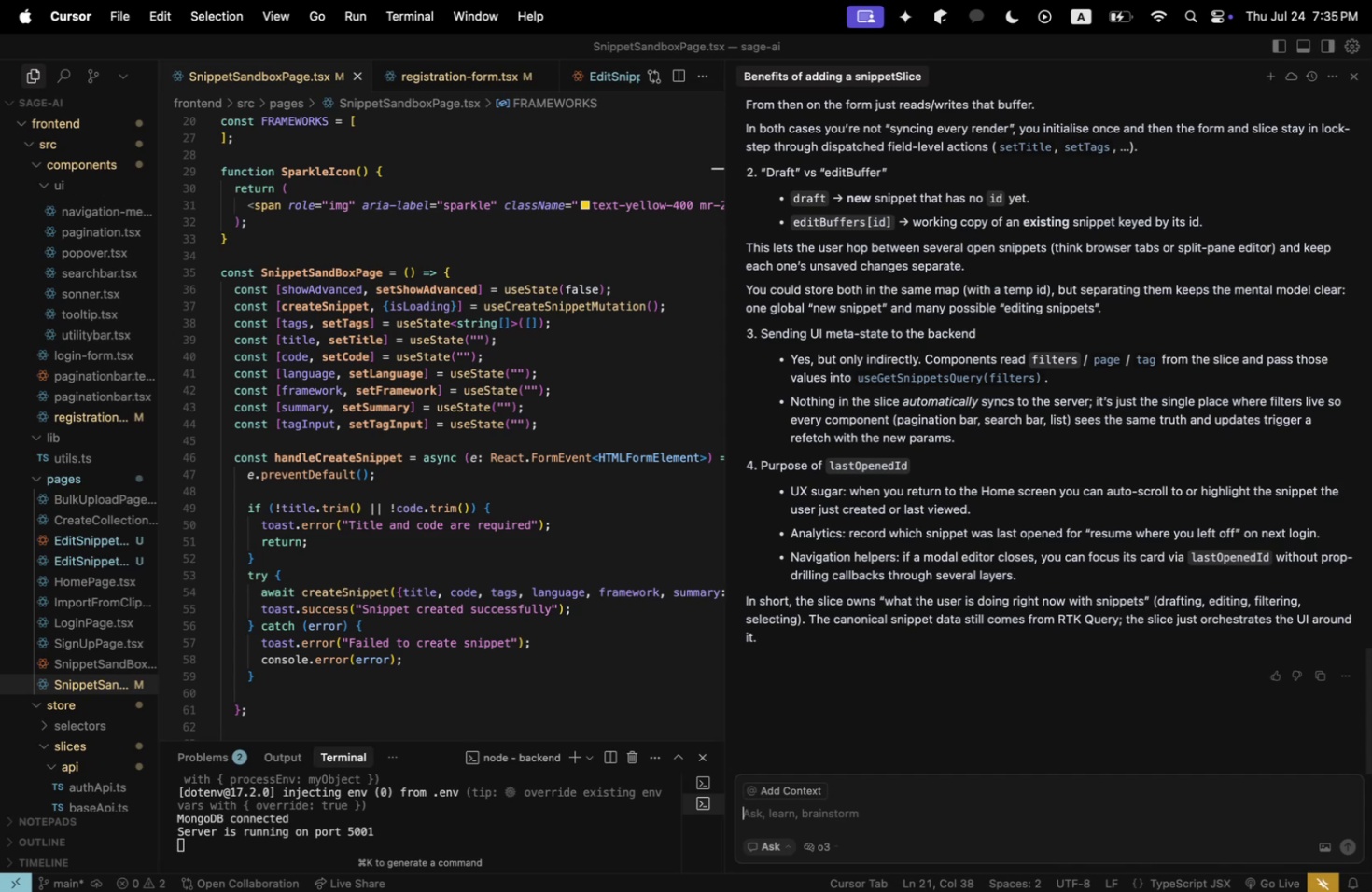 
wait(72.12)
 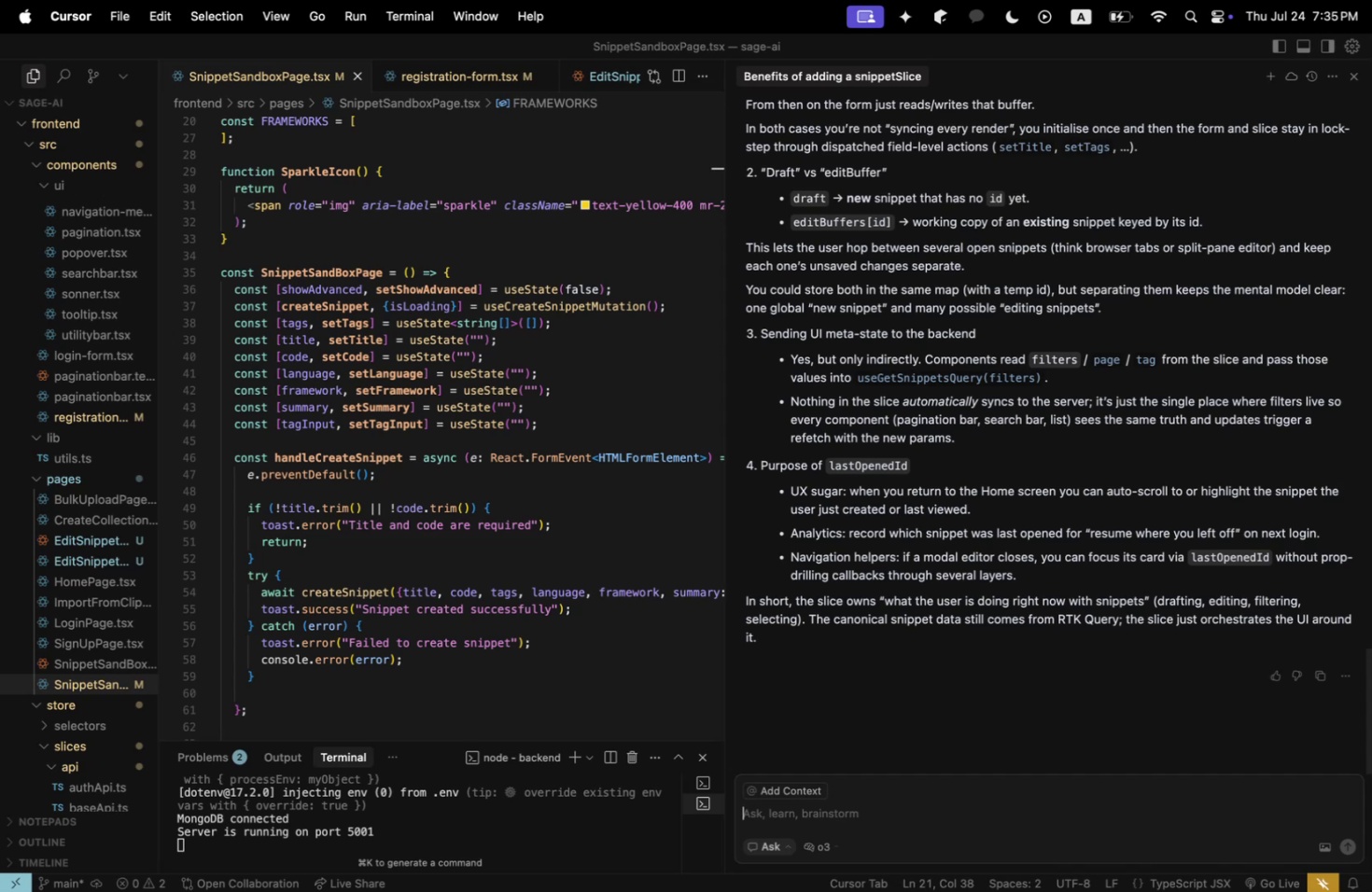 
scroll: coordinate [1106, 272], scroll_direction: up, amount: 5.0
 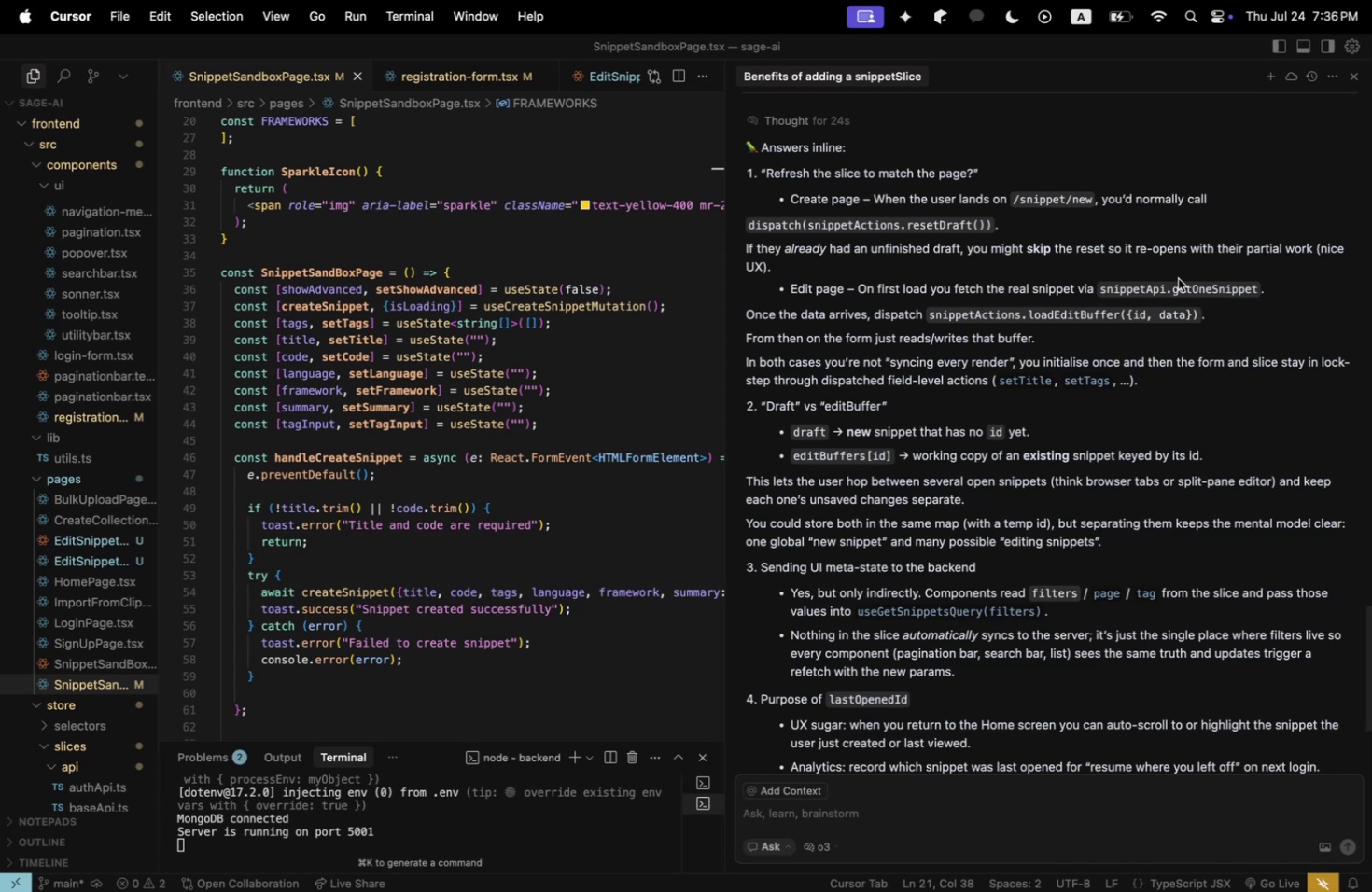 
wait(89.64)
 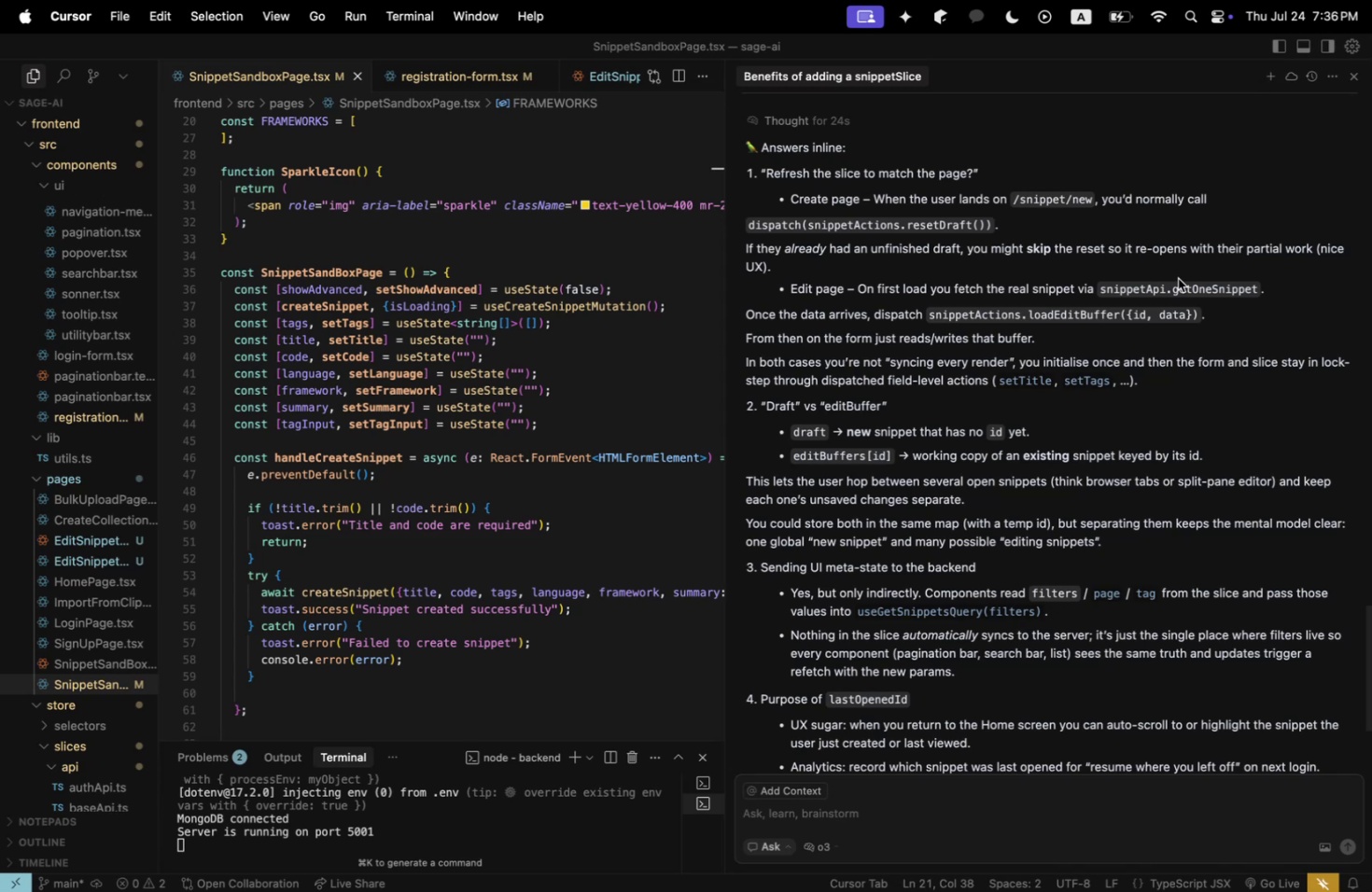 
scroll: coordinate [1177, 278], scroll_direction: down, amount: 3.0
 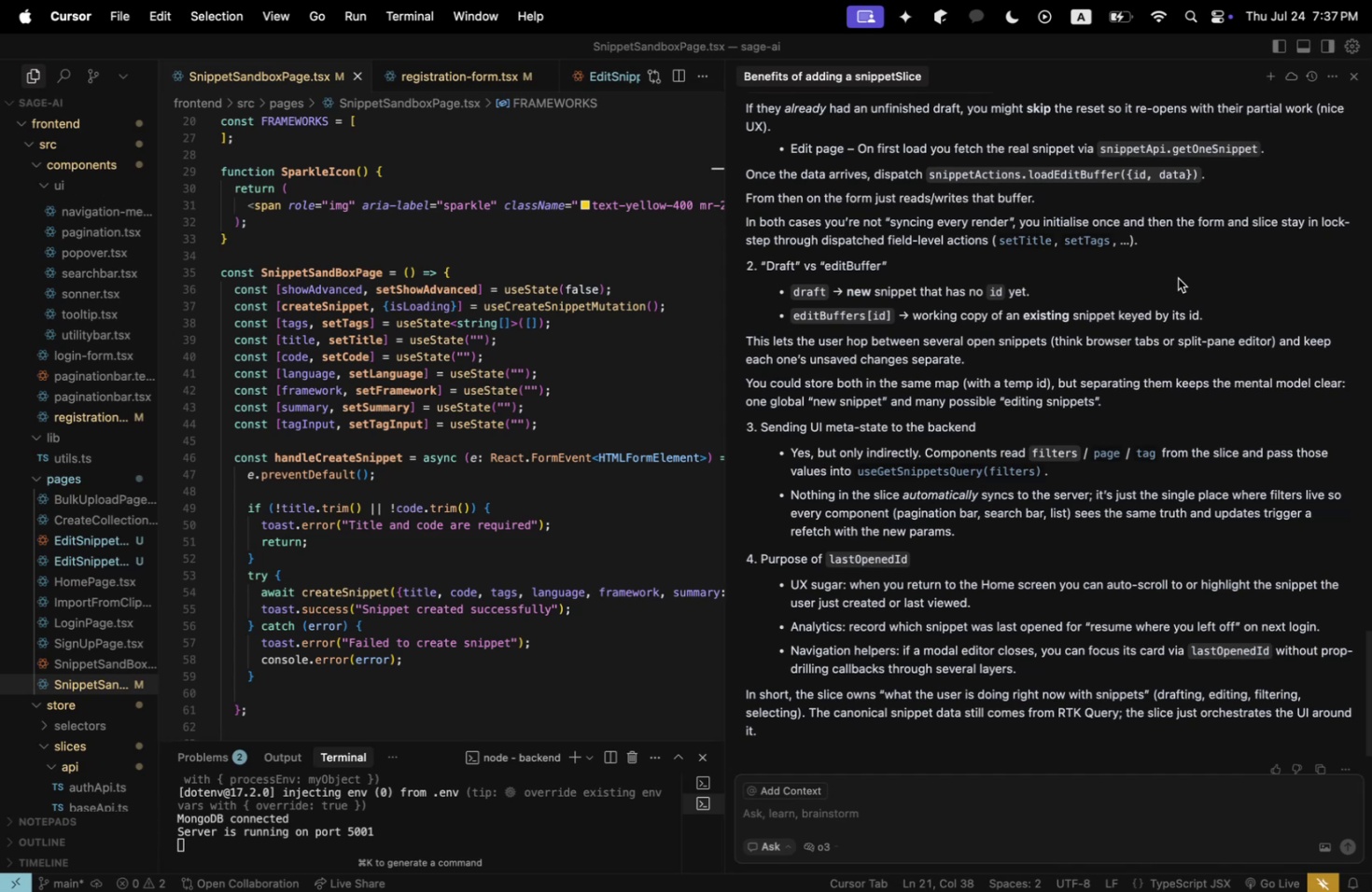 
wait(49.94)
 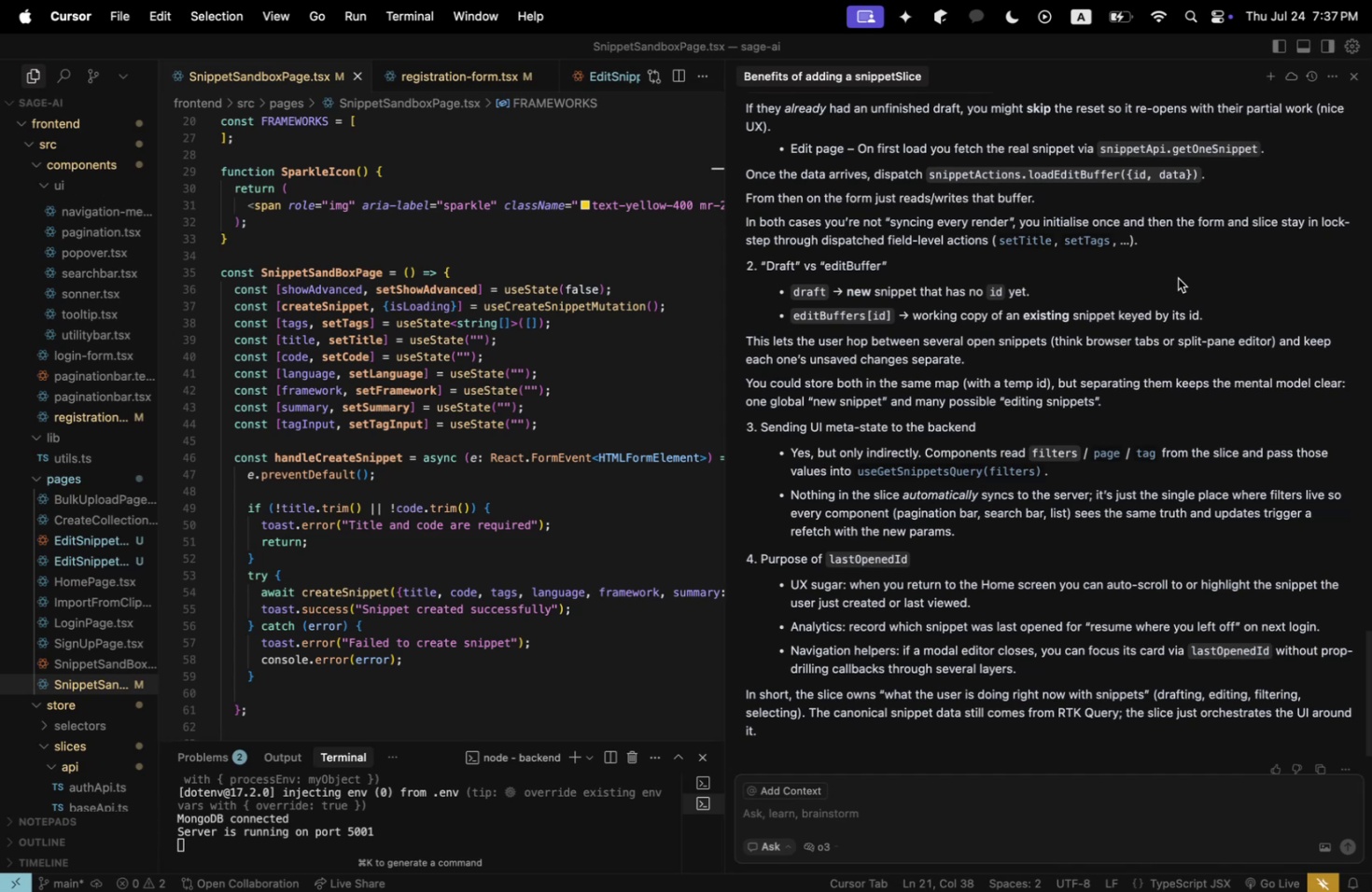 
scroll: coordinate [1125, 377], scroll_direction: up, amount: 20.0
 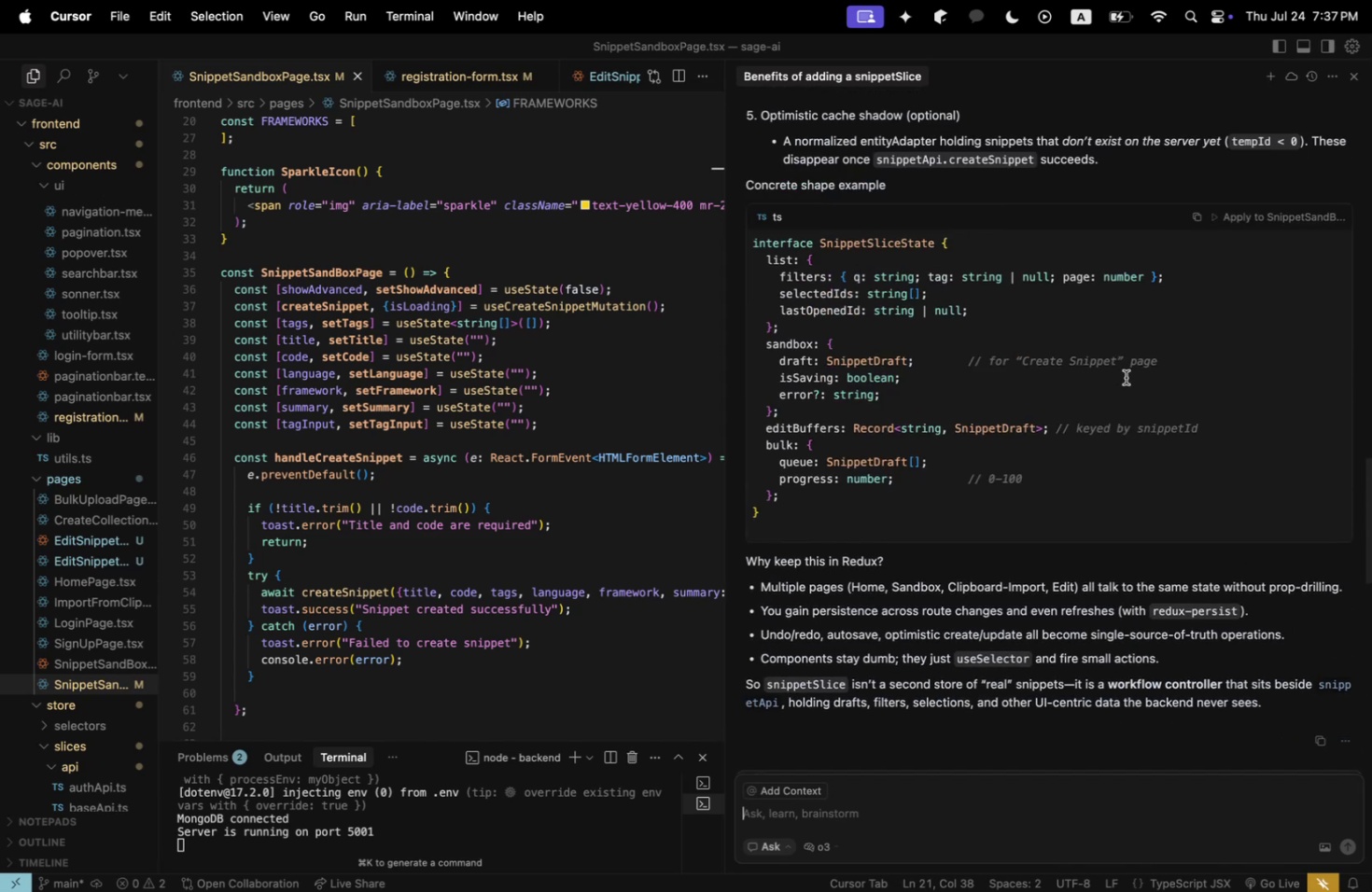 
scroll: coordinate [1126, 378], scroll_direction: down, amount: 34.0
 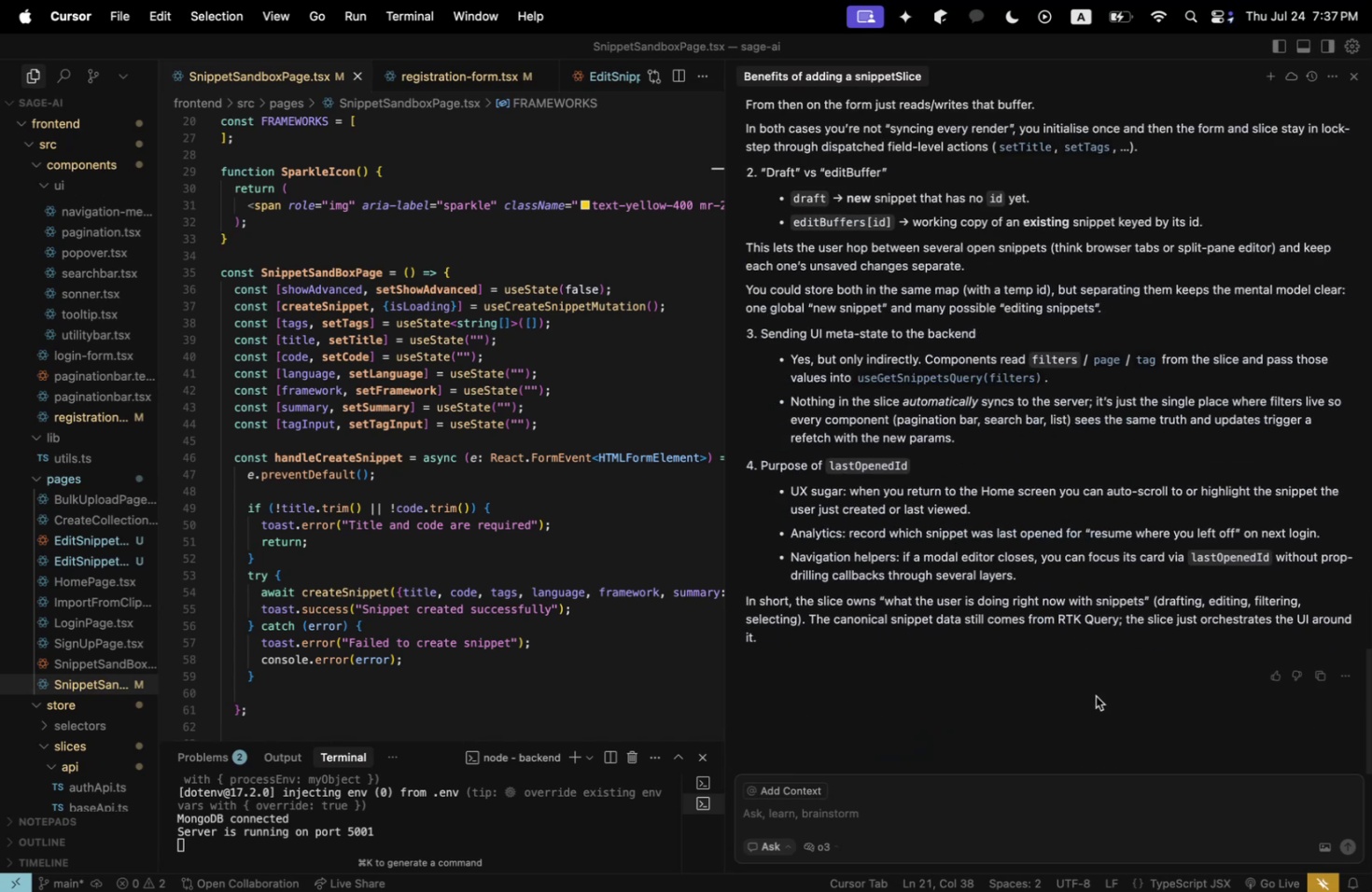 
type(FR)
key(Backspace)
type(OR THIN)
key(Backspace)
 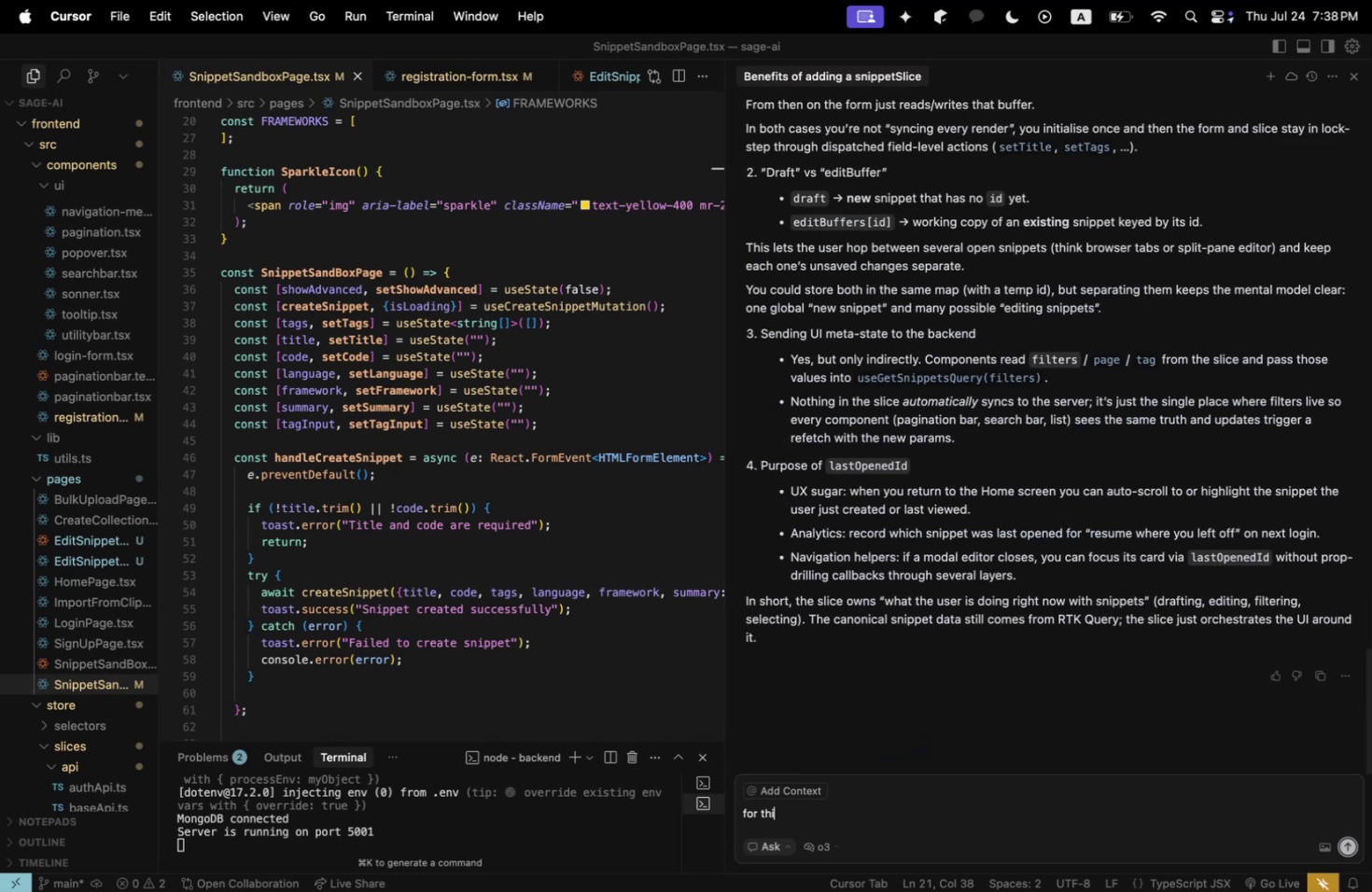 
key(Meta+Shift+CommandLeft)
 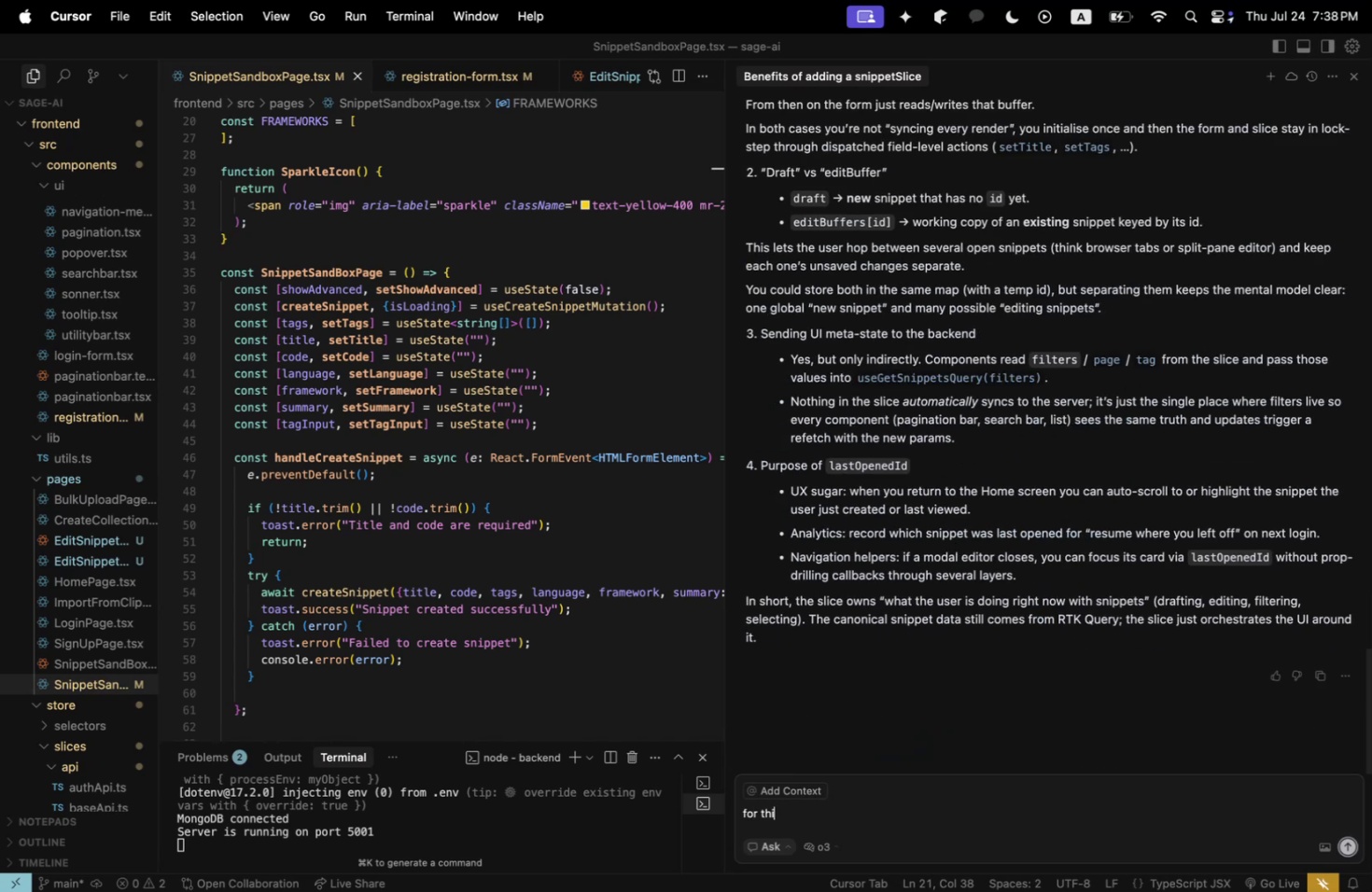 
key(Meta+Shift+A)
 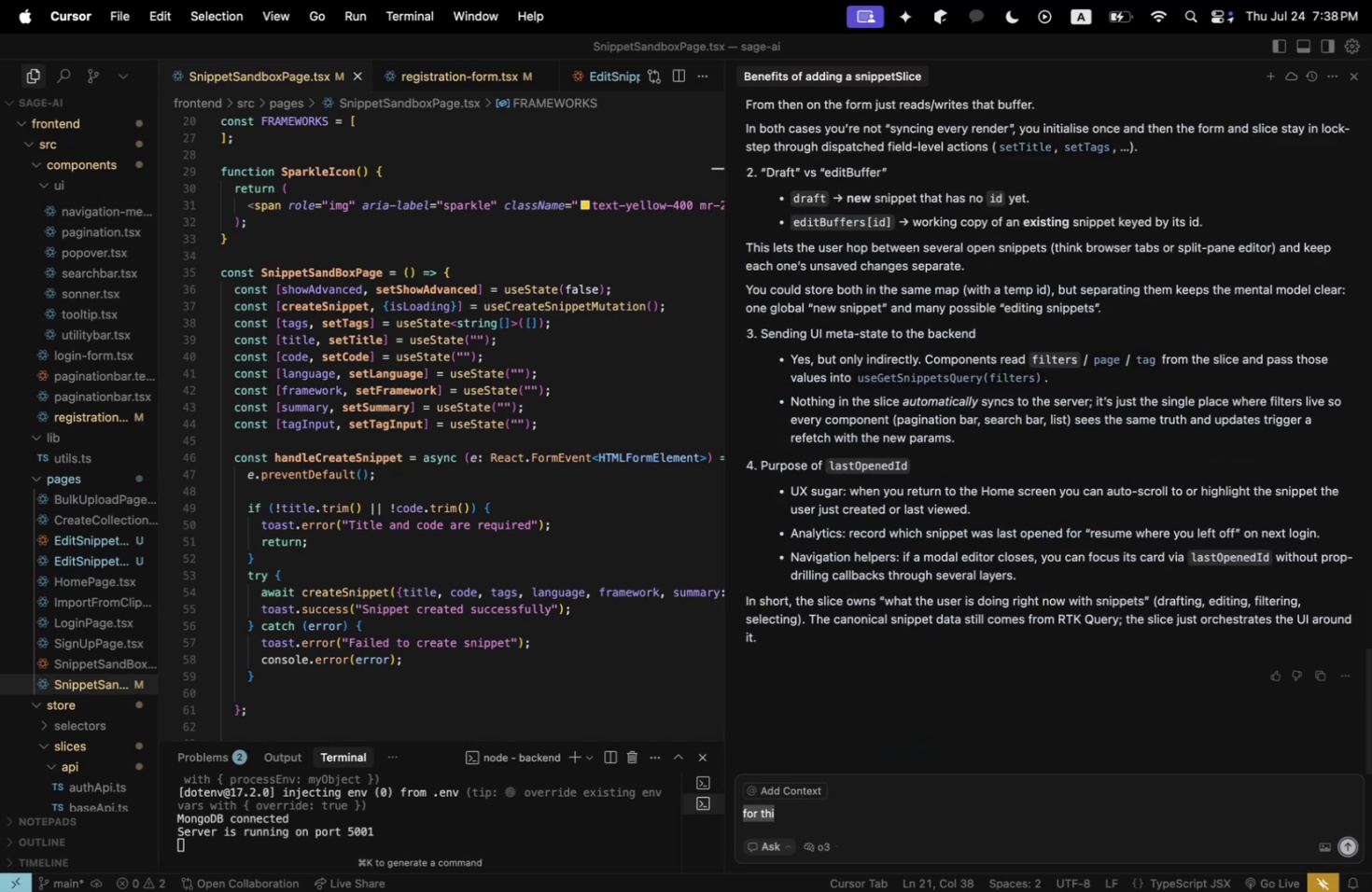 
key(Shift+Backspace)
 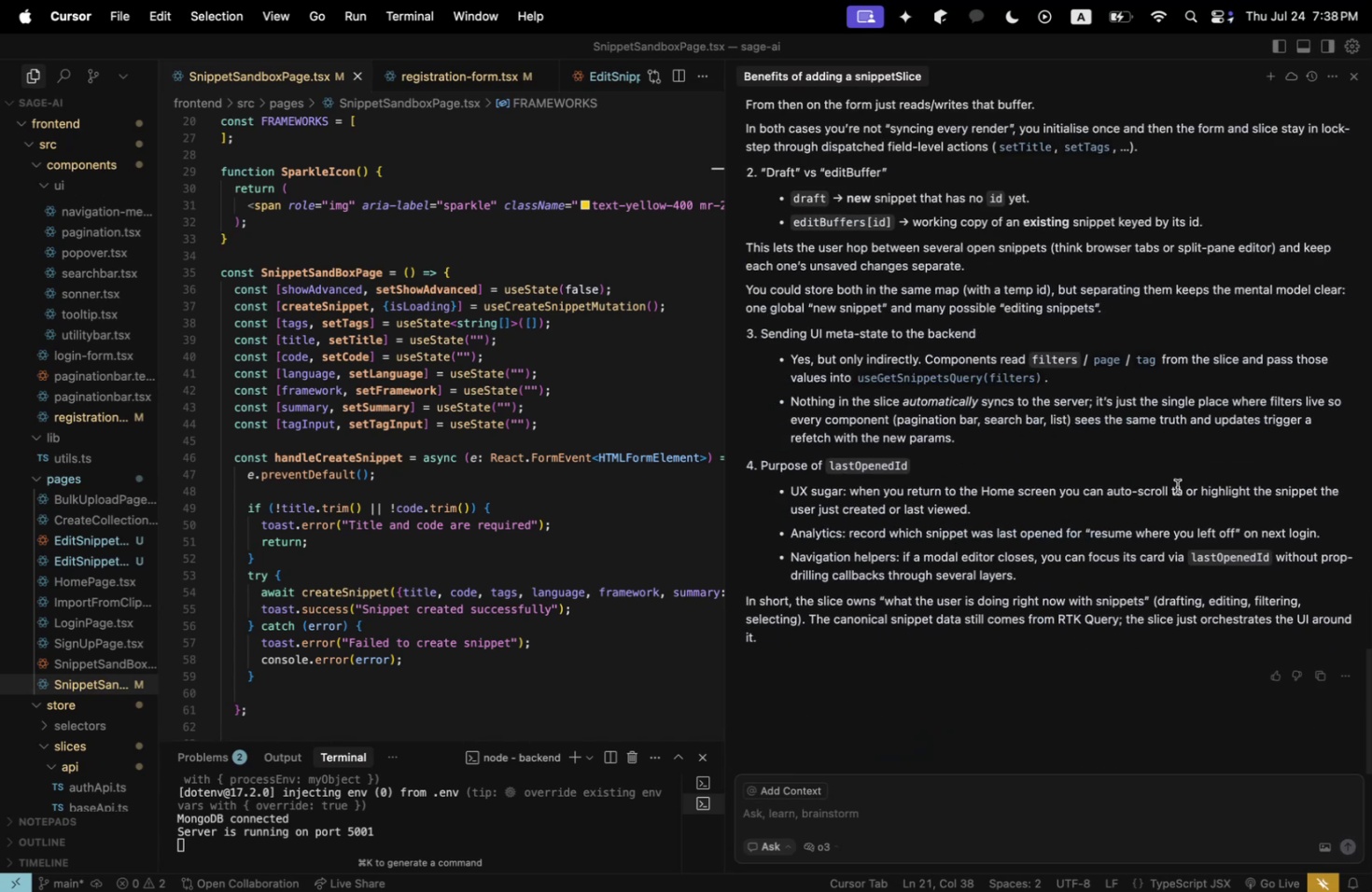 
left_click([1176, 485])
 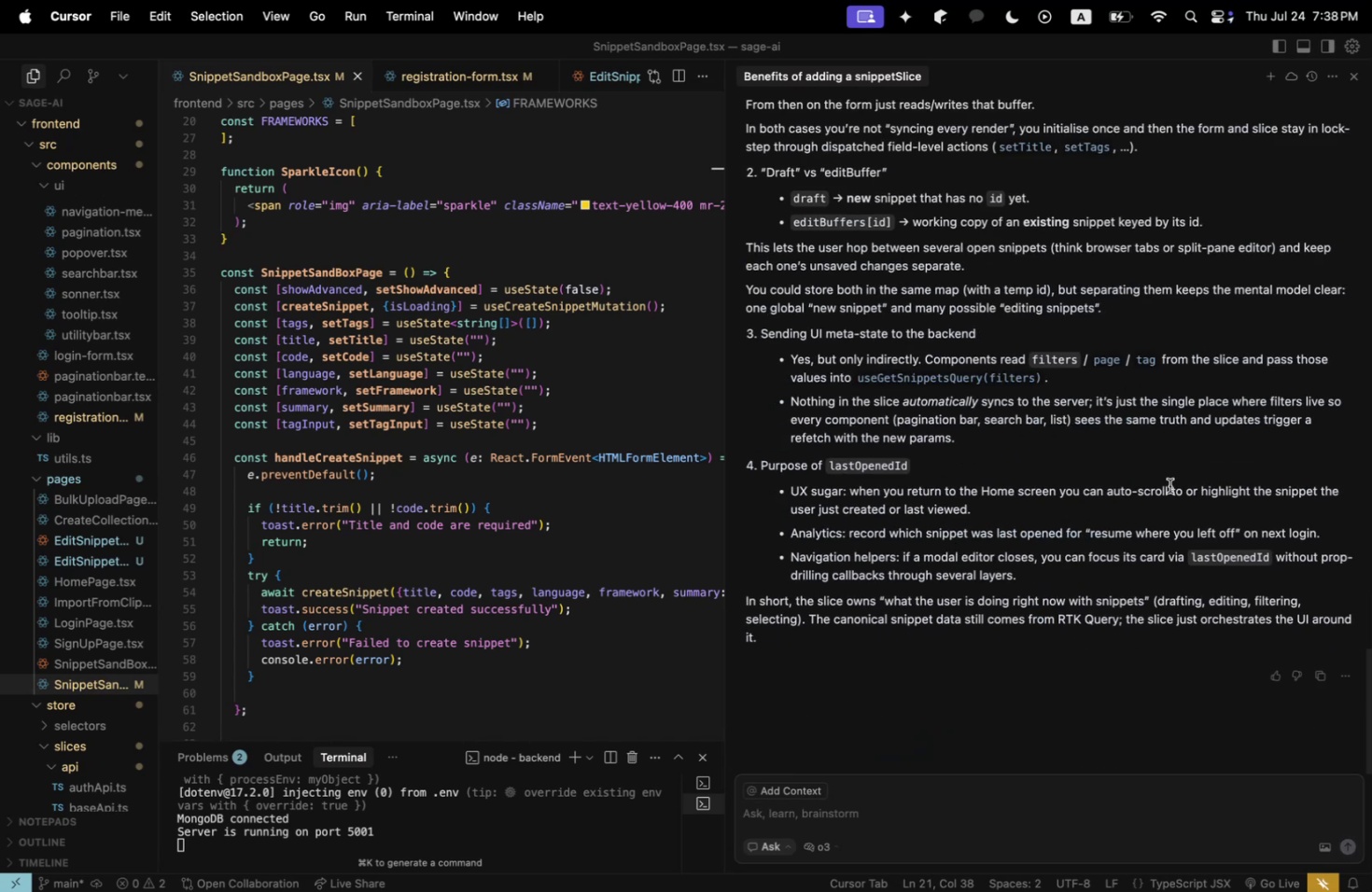 
scroll: coordinate [985, 489], scroll_direction: up, amount: 15.0
 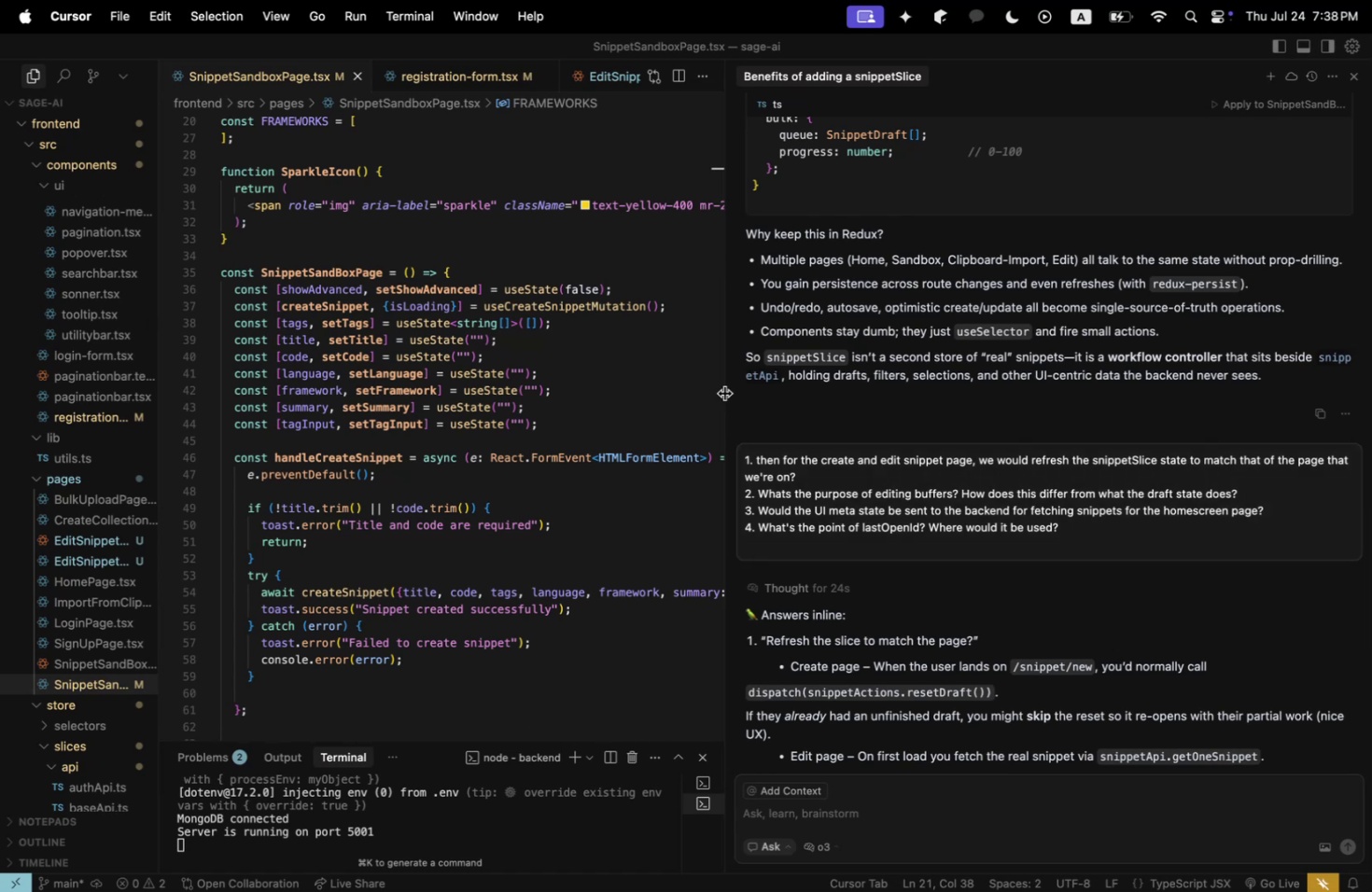 
left_click_drag(start_coordinate=[724, 393], to_coordinate=[915, 395])
 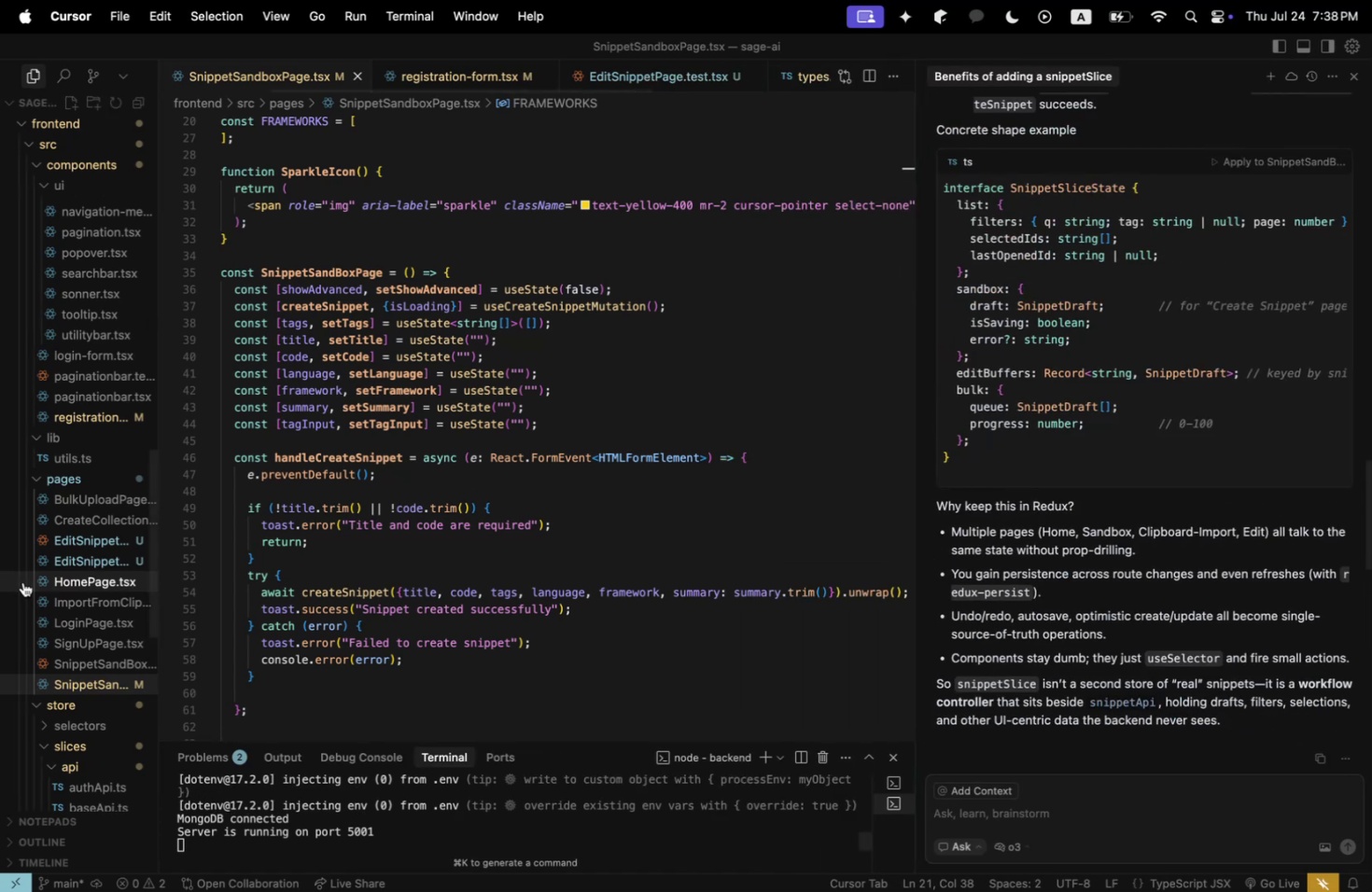 
scroll: coordinate [65, 530], scroll_direction: down, amount: 7.0
 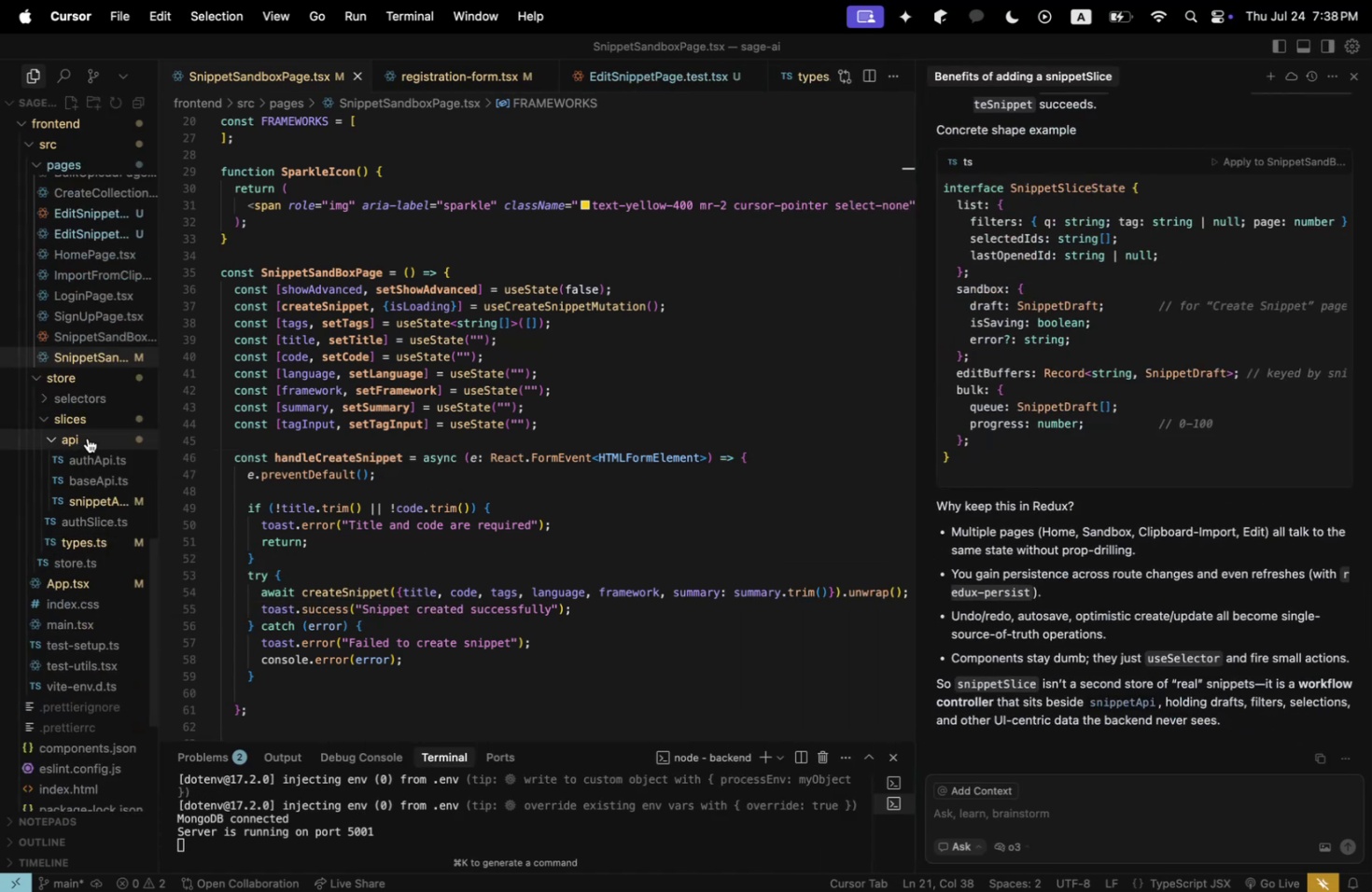 
double_click([88, 438])
 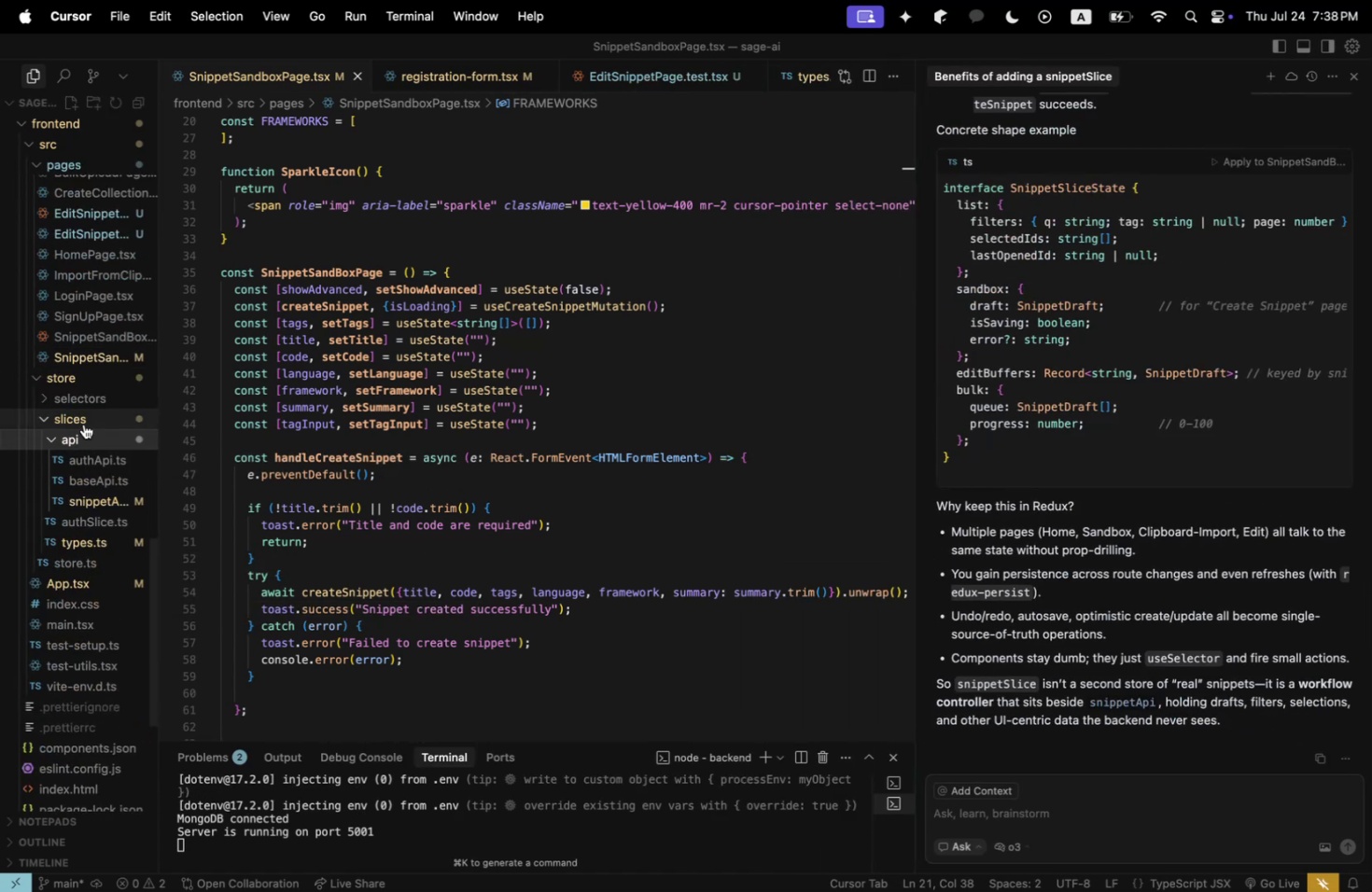 
triple_click([84, 424])
 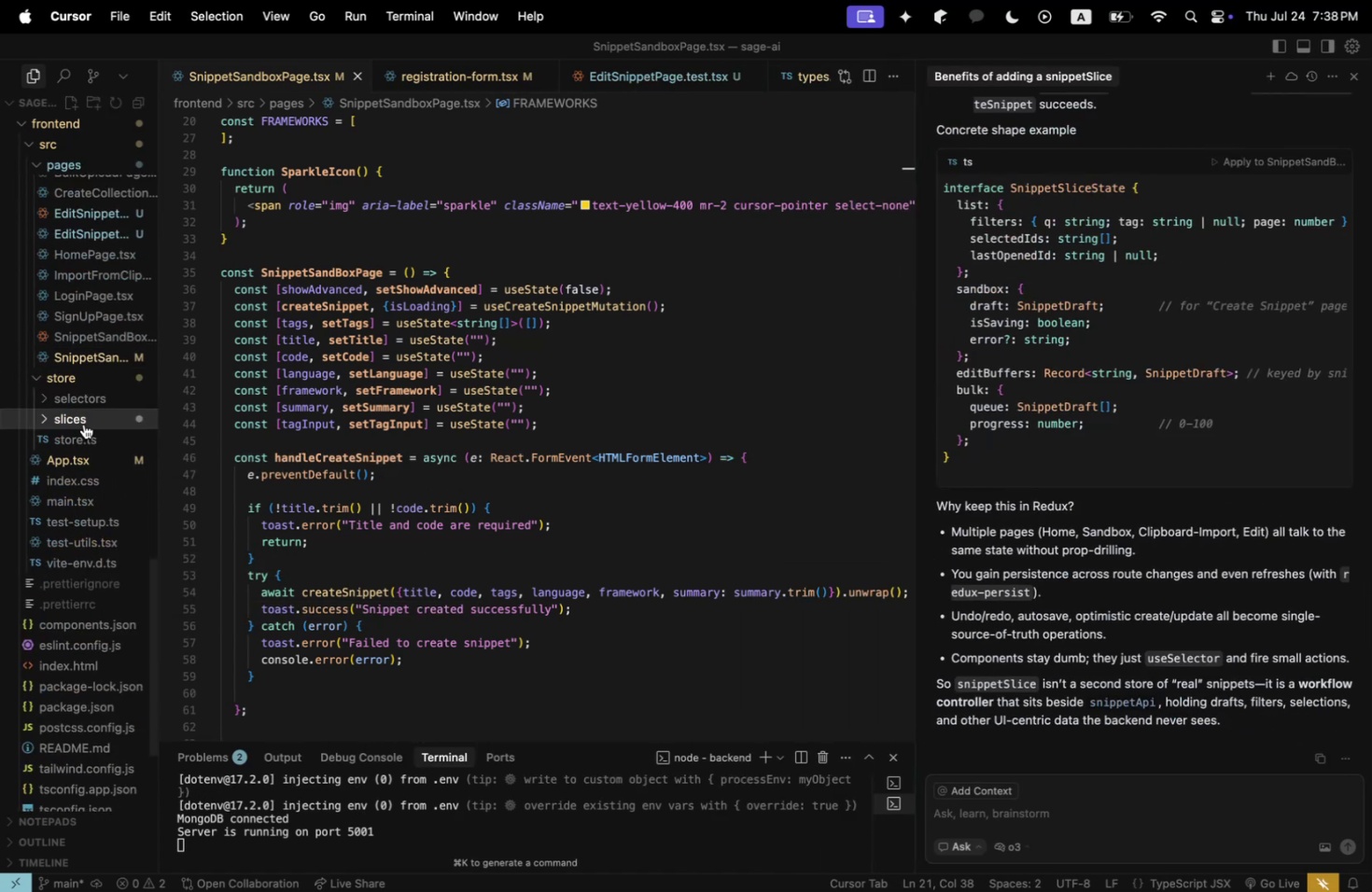 
left_click([84, 424])
 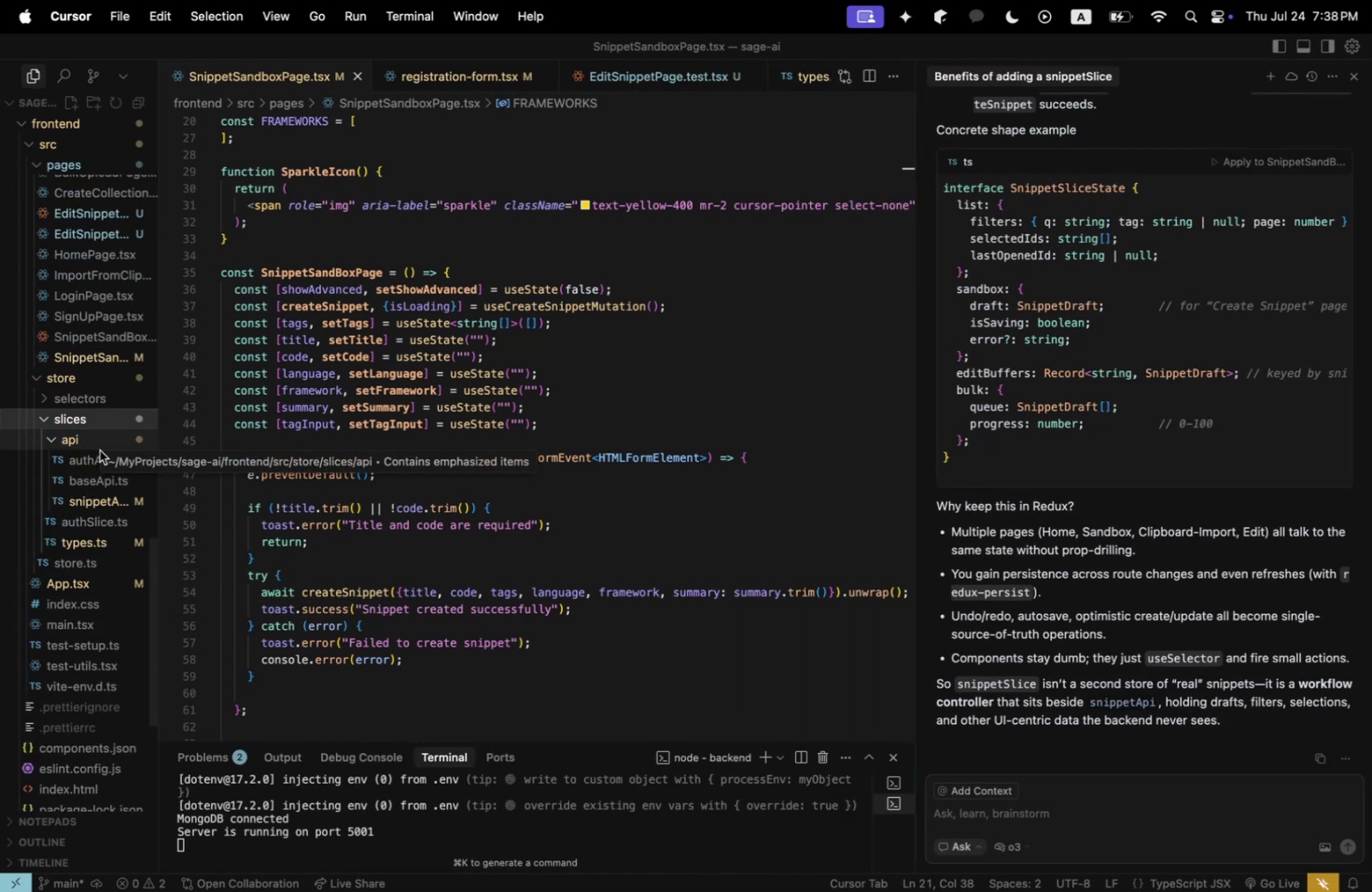 
left_click([96, 441])
 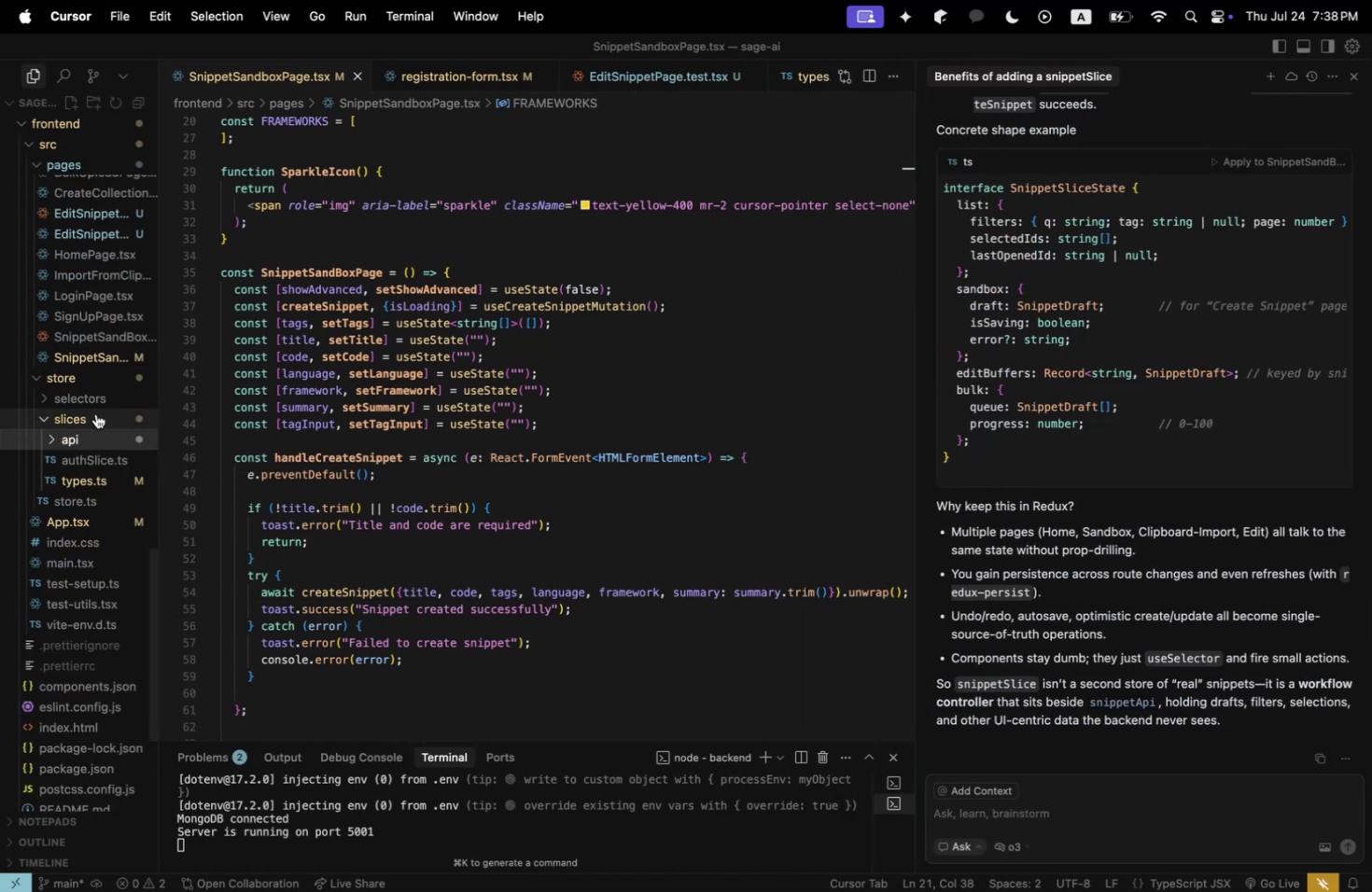 
double_click([96, 413])
 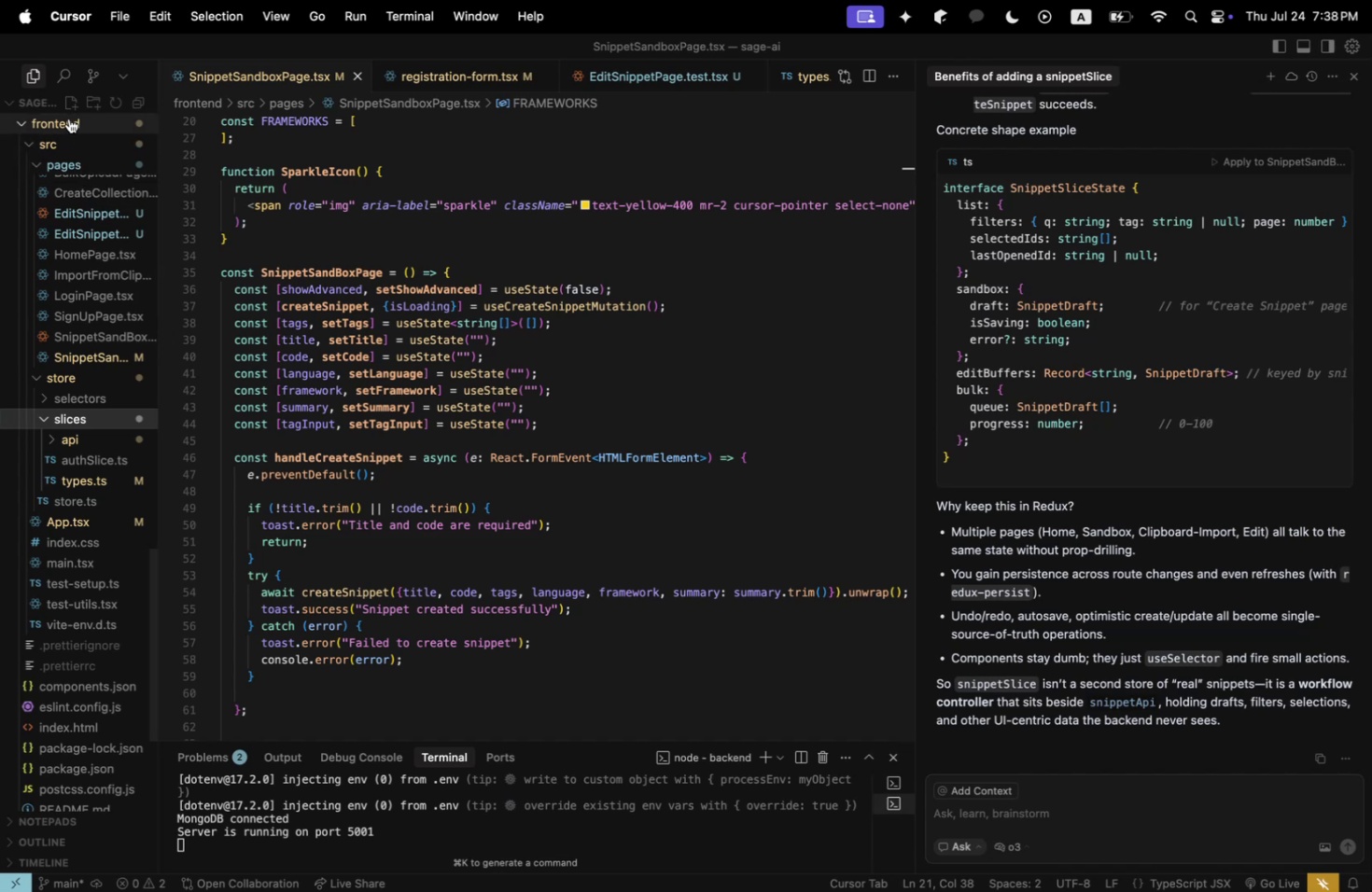 
left_click([69, 100])
 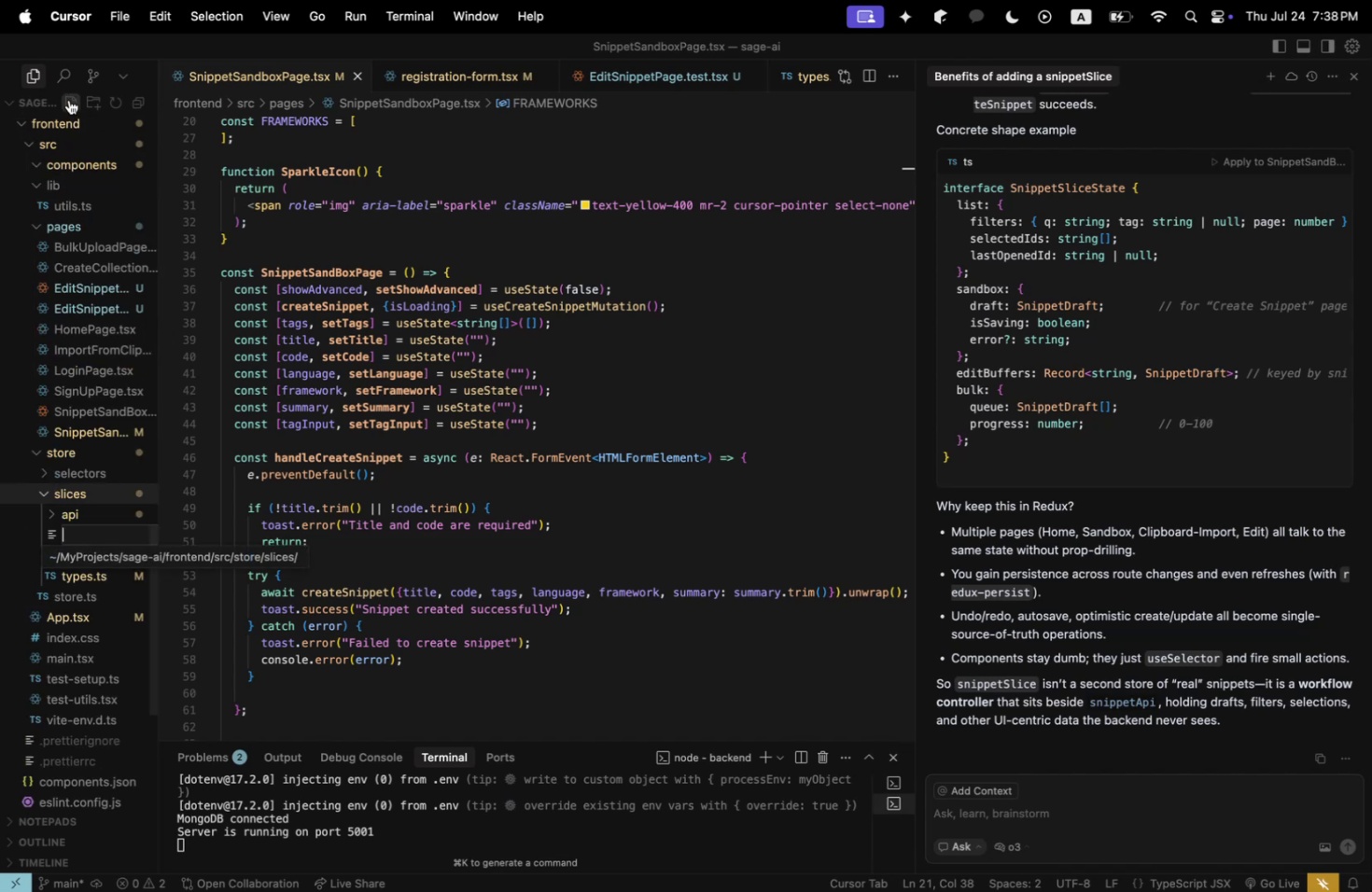 
type(SNIPPETSLICE)
key(Backspace)
key(Backspace)
key(Backspace)
key(Backspace)
type(LICE>TS)
 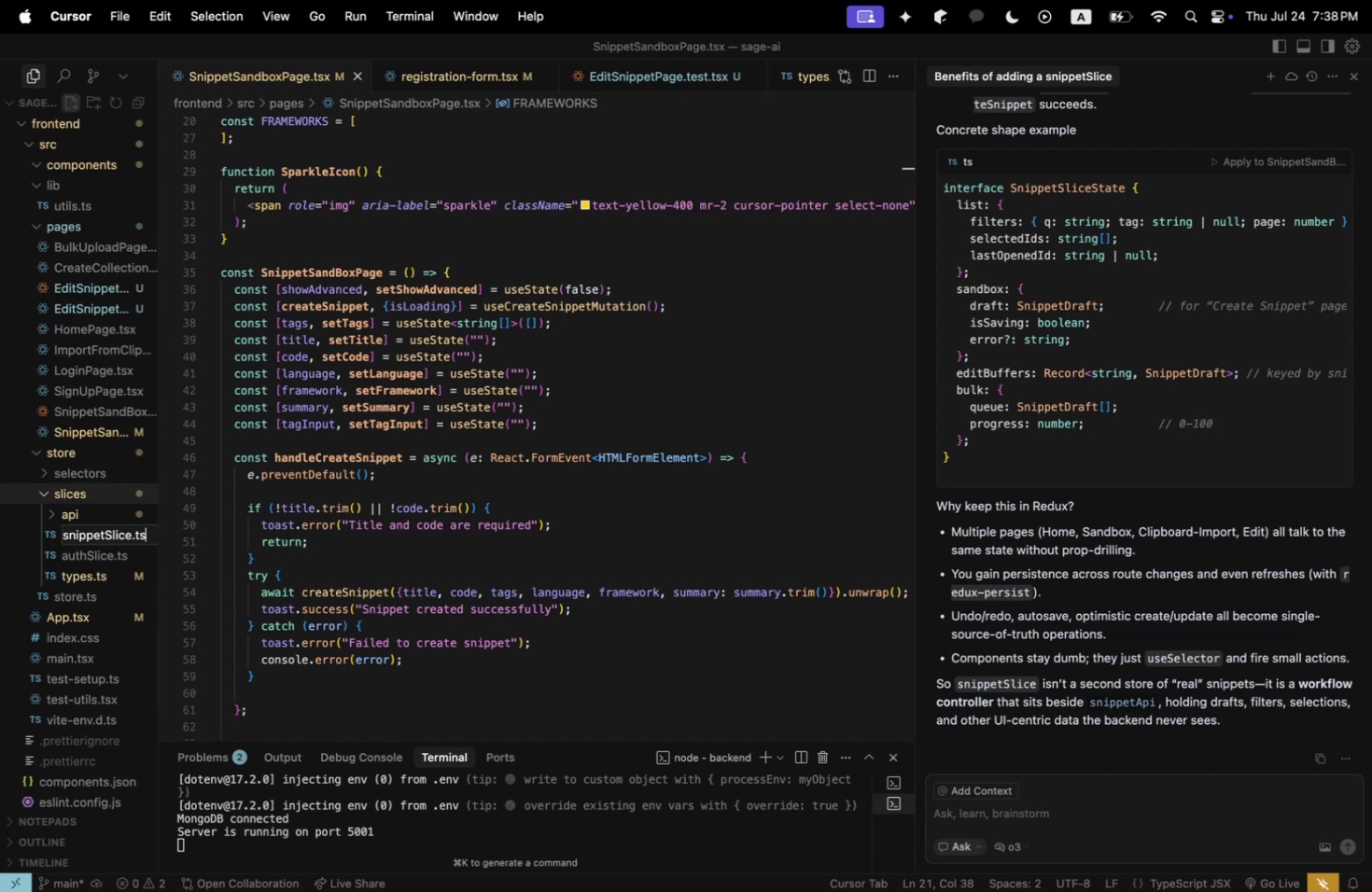 
key(Shift+Enter)
 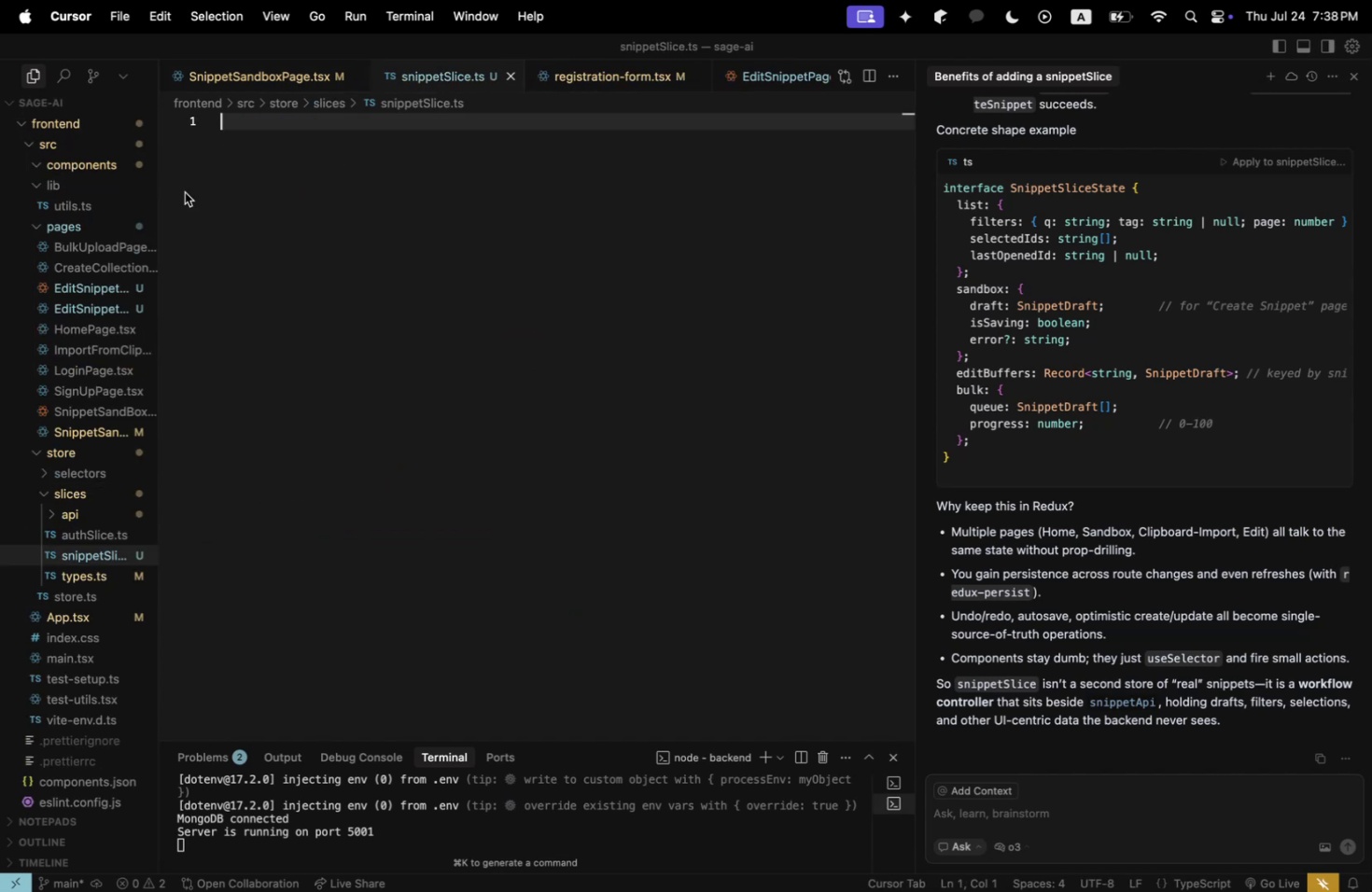 
left_click([93, 537])
 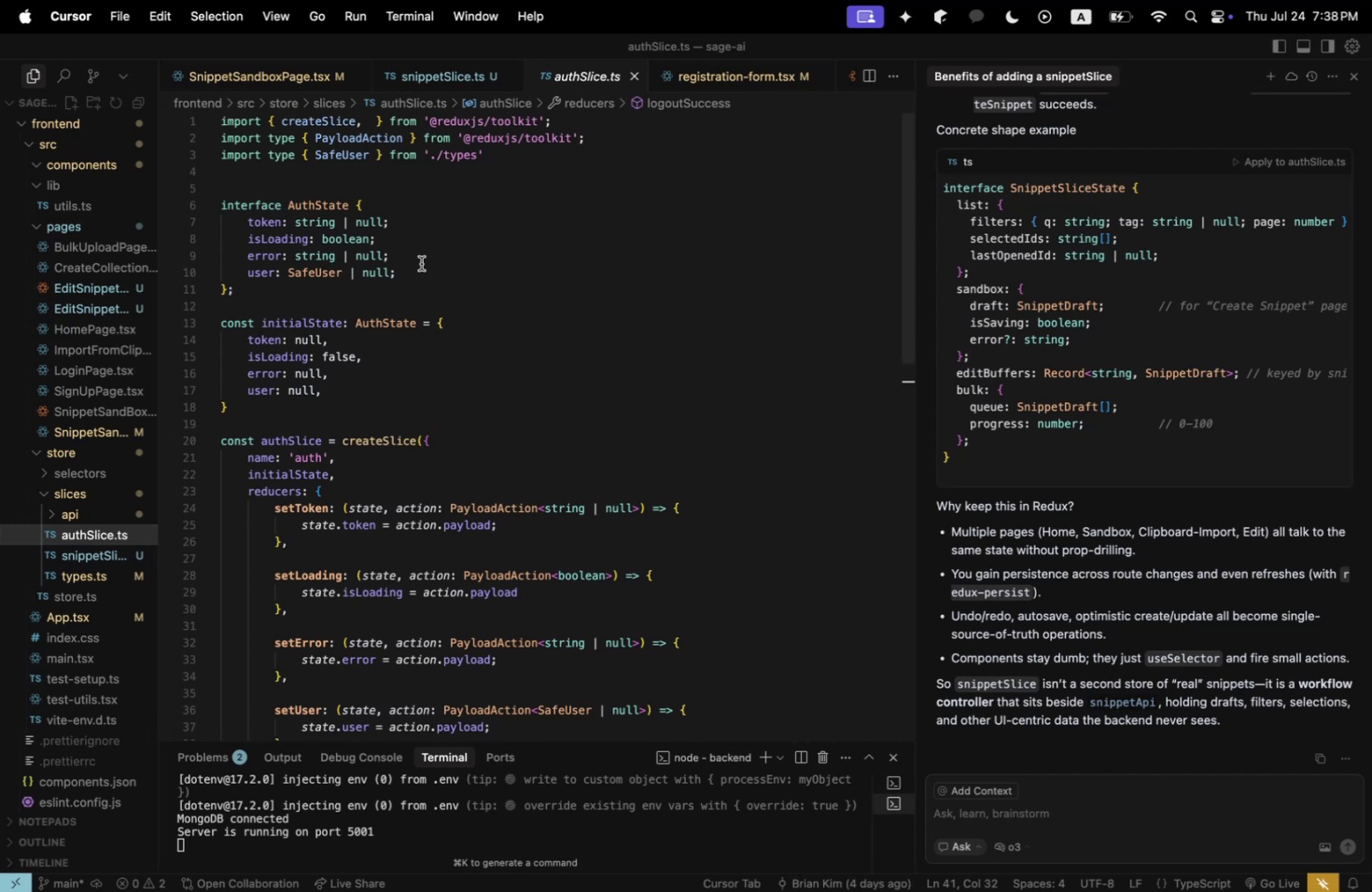 
scroll: coordinate [422, 258], scroll_direction: up, amount: 8.0
 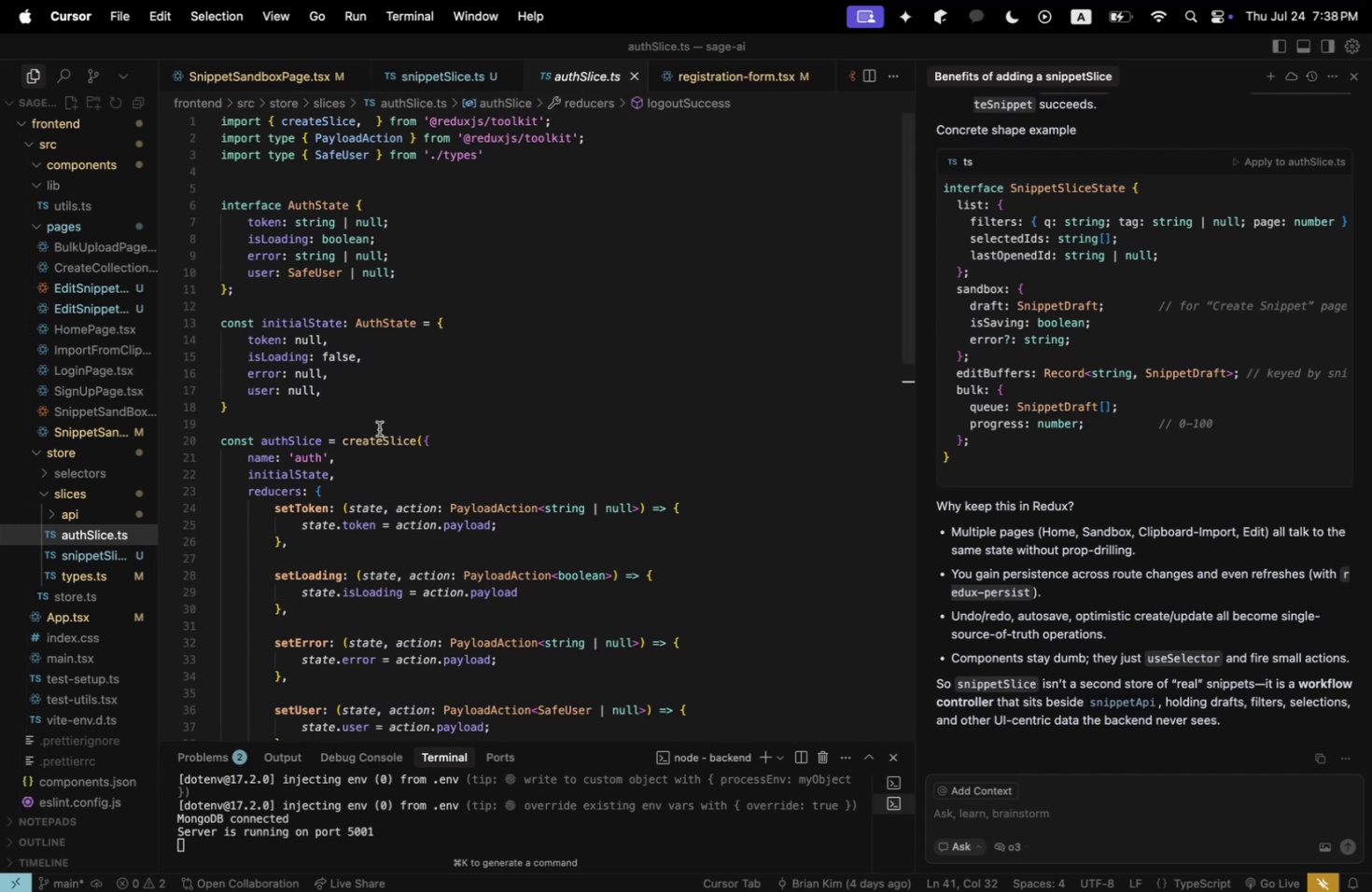 
scroll: coordinate [379, 431], scroll_direction: down, amount: 2.0
 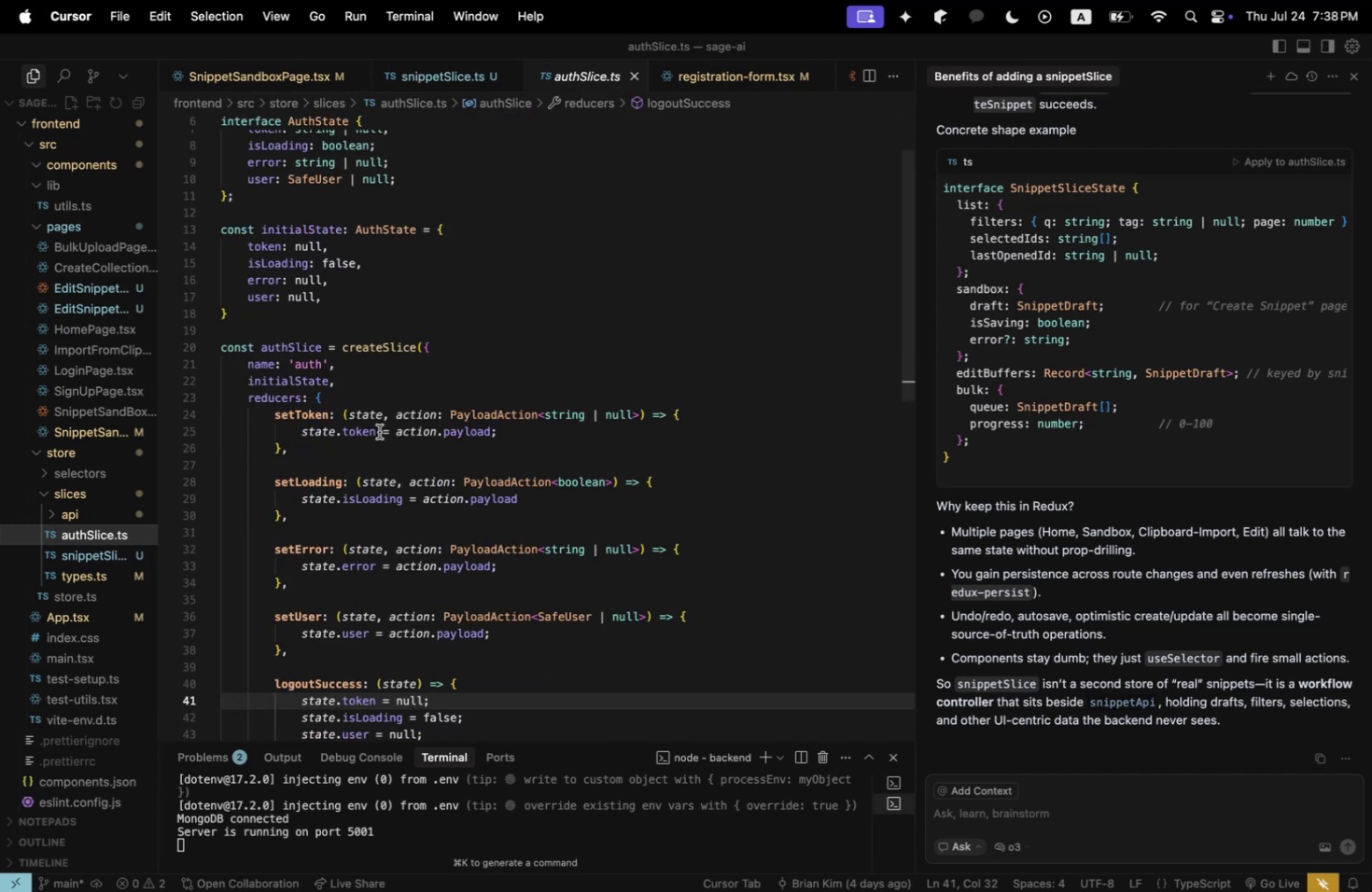 
scroll: coordinate [1365, 587], scroll_direction: up, amount: 49.0
 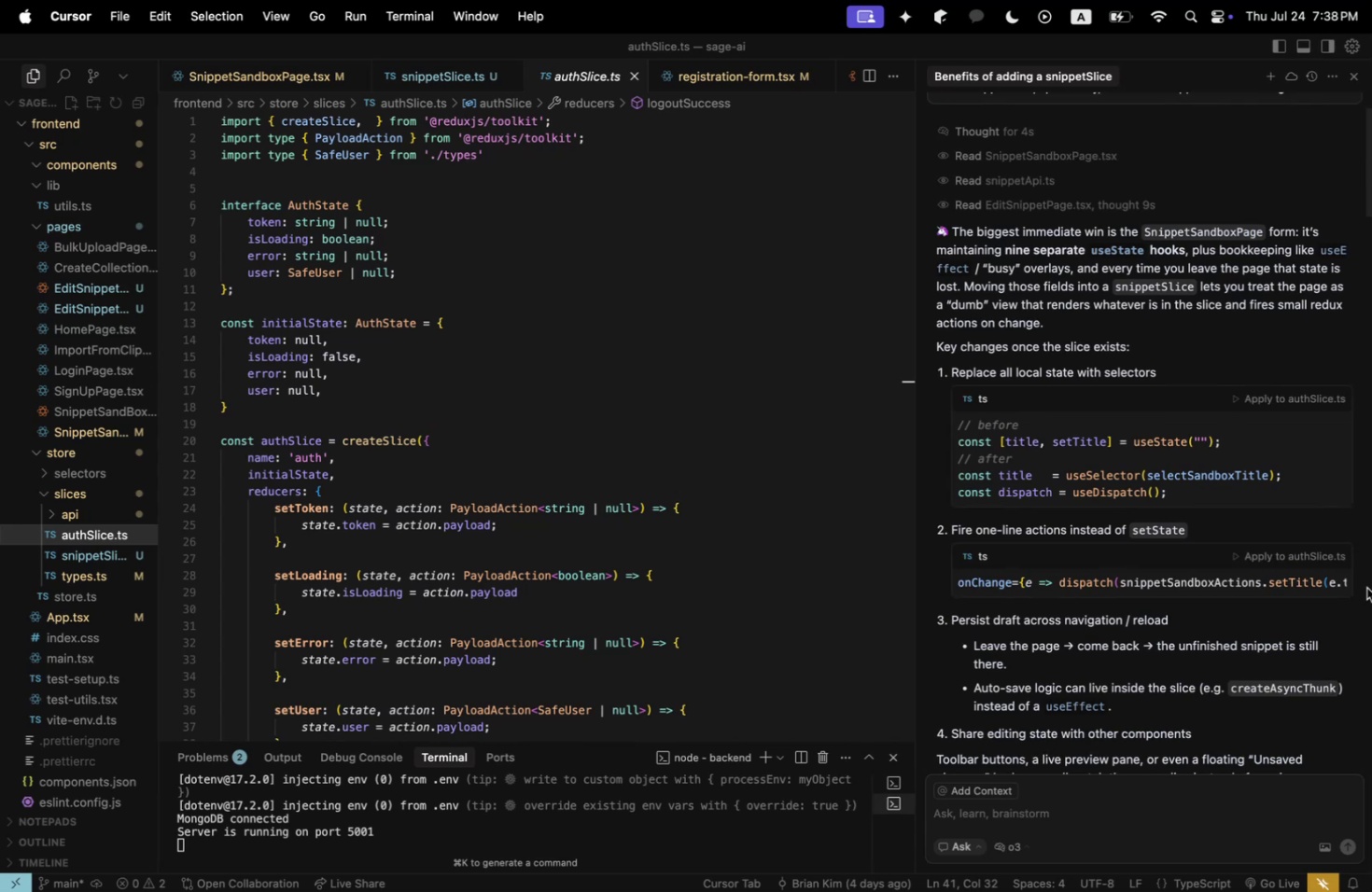 
scroll: coordinate [1358, 587], scroll_direction: down, amount: 50.0
 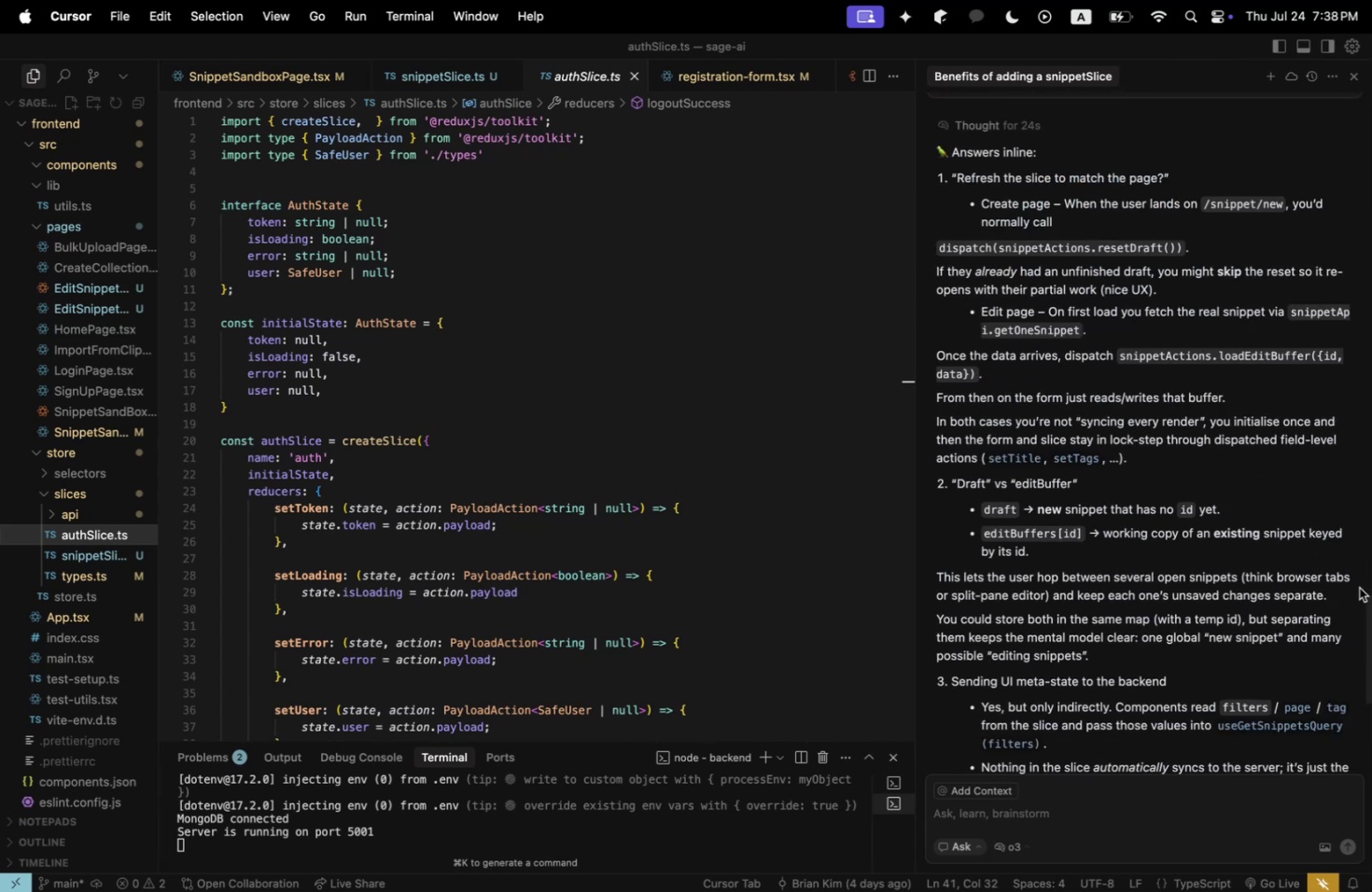 
scroll: coordinate [1358, 587], scroll_direction: up, amount: 17.0
 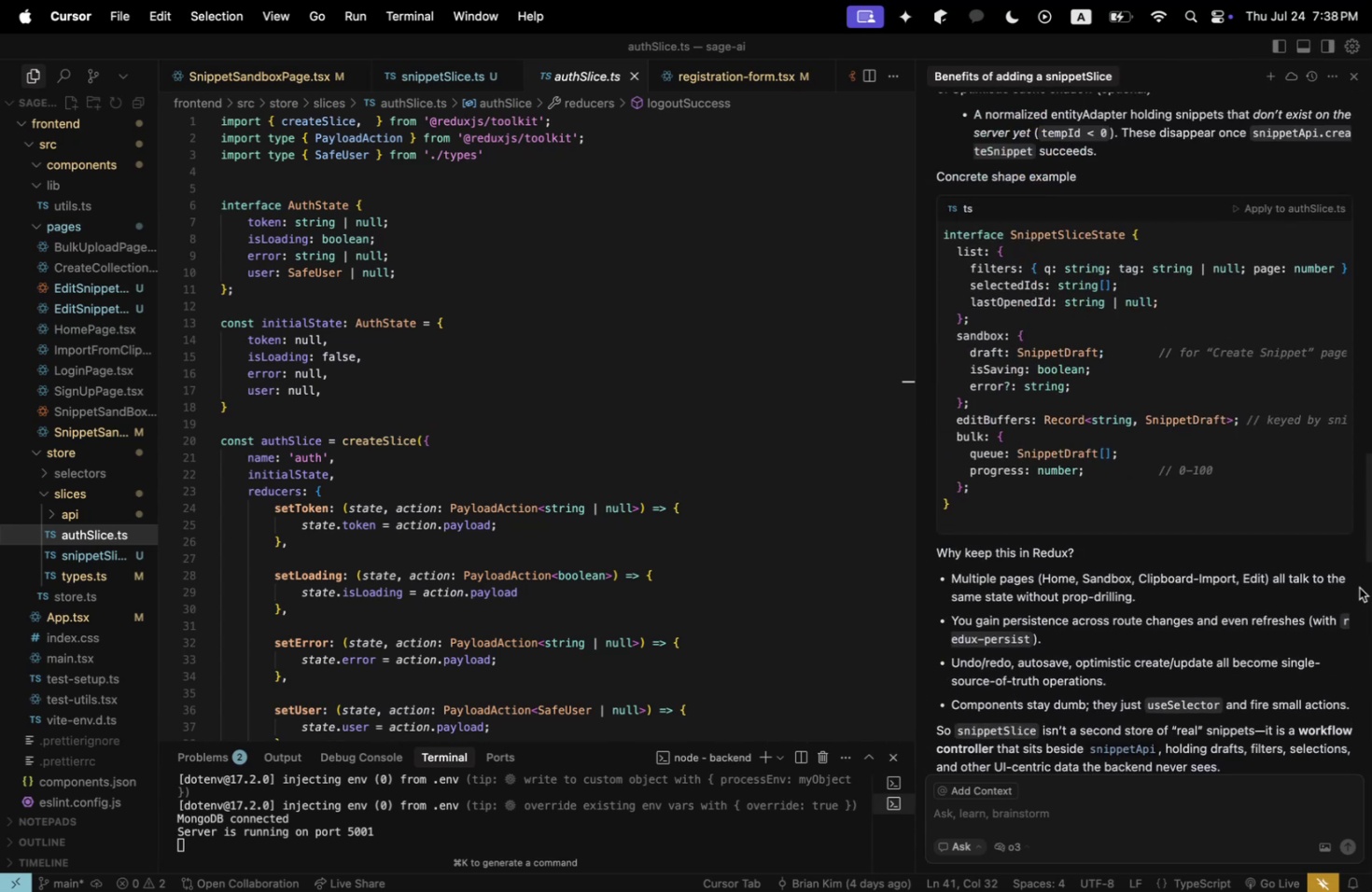 
scroll: coordinate [1351, 588], scroll_direction: down, amount: 12.0
 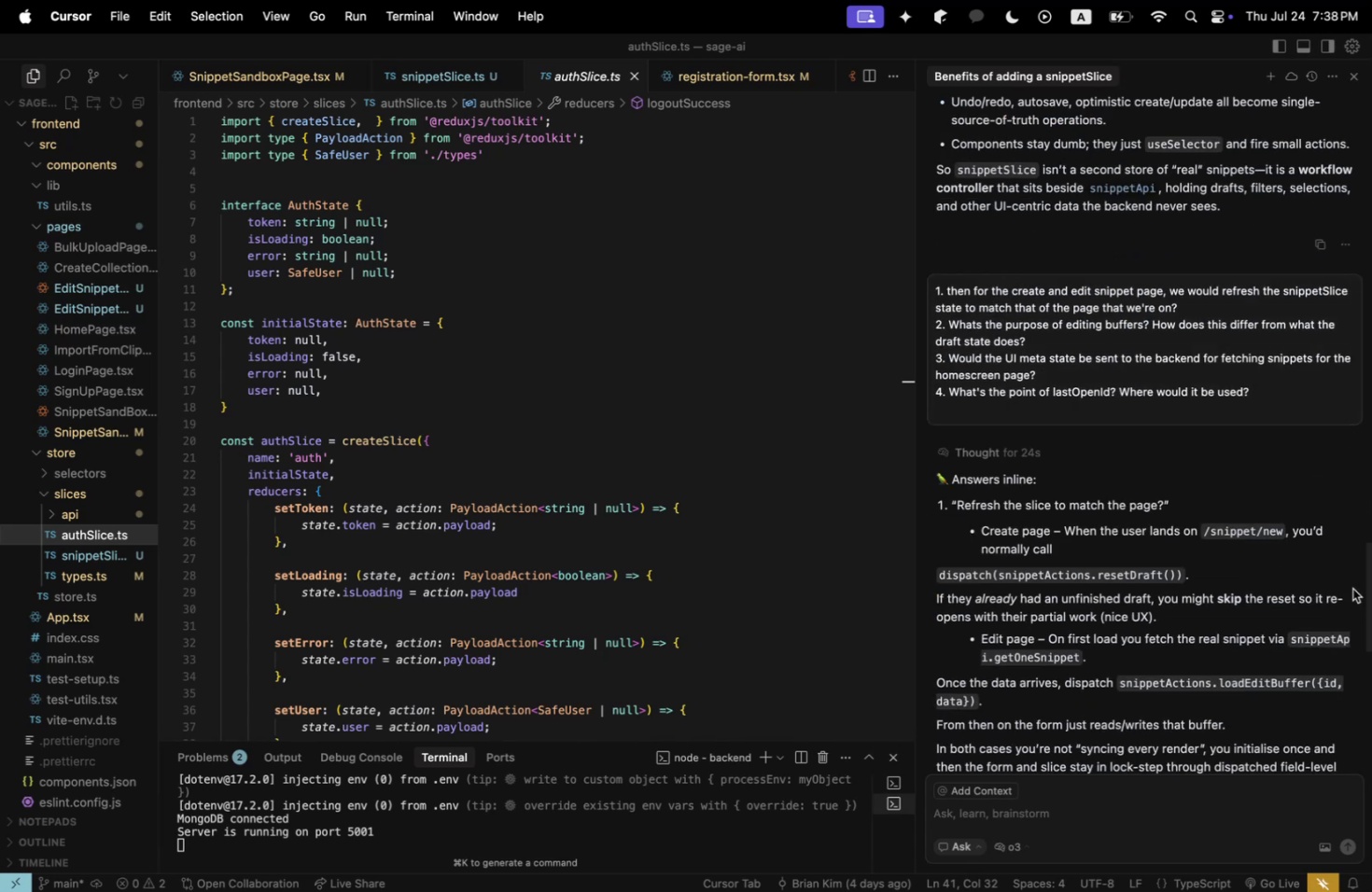 
scroll: coordinate [1351, 588], scroll_direction: up, amount: 10.0
 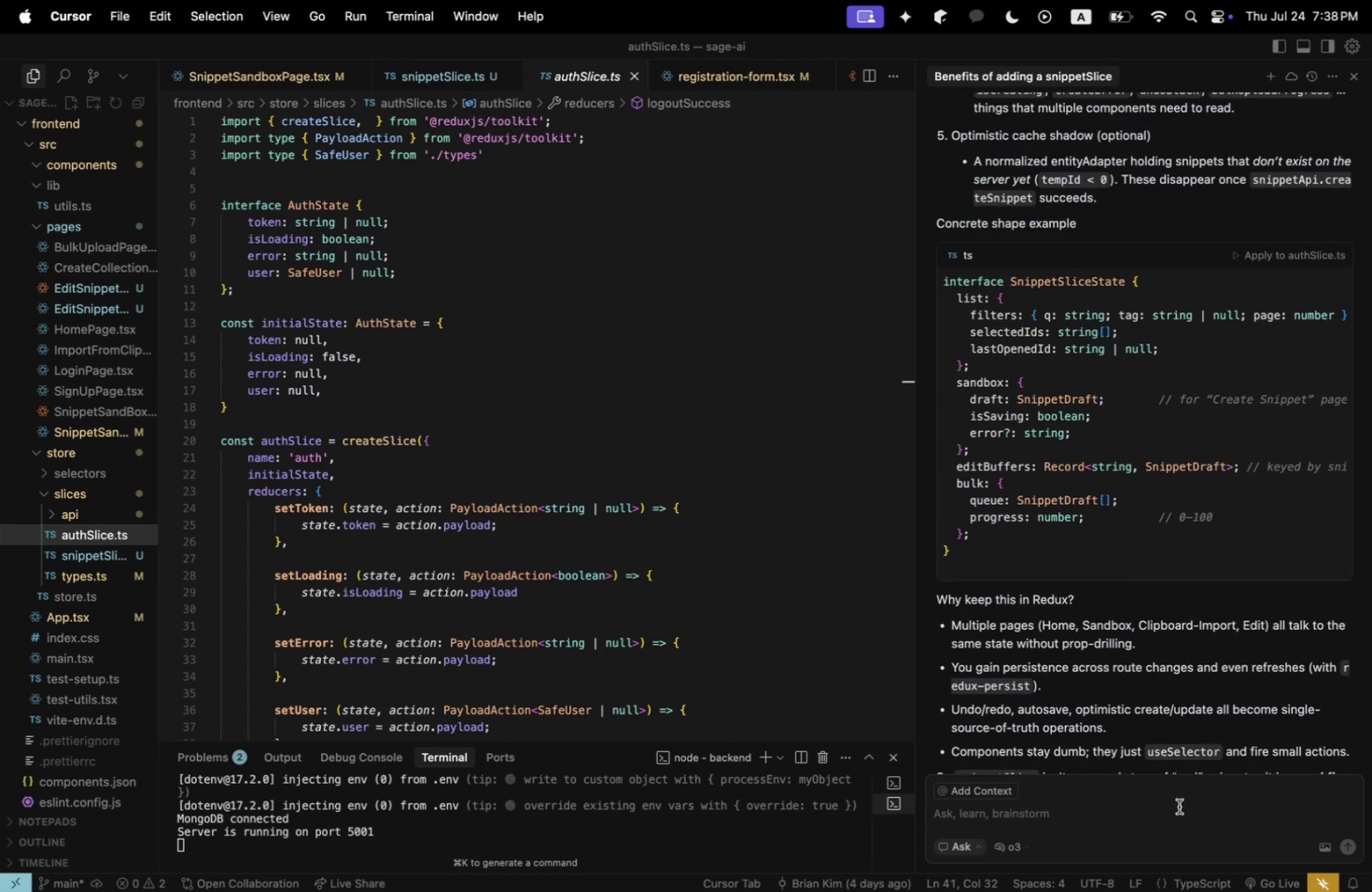 
left_click([1175, 806])
 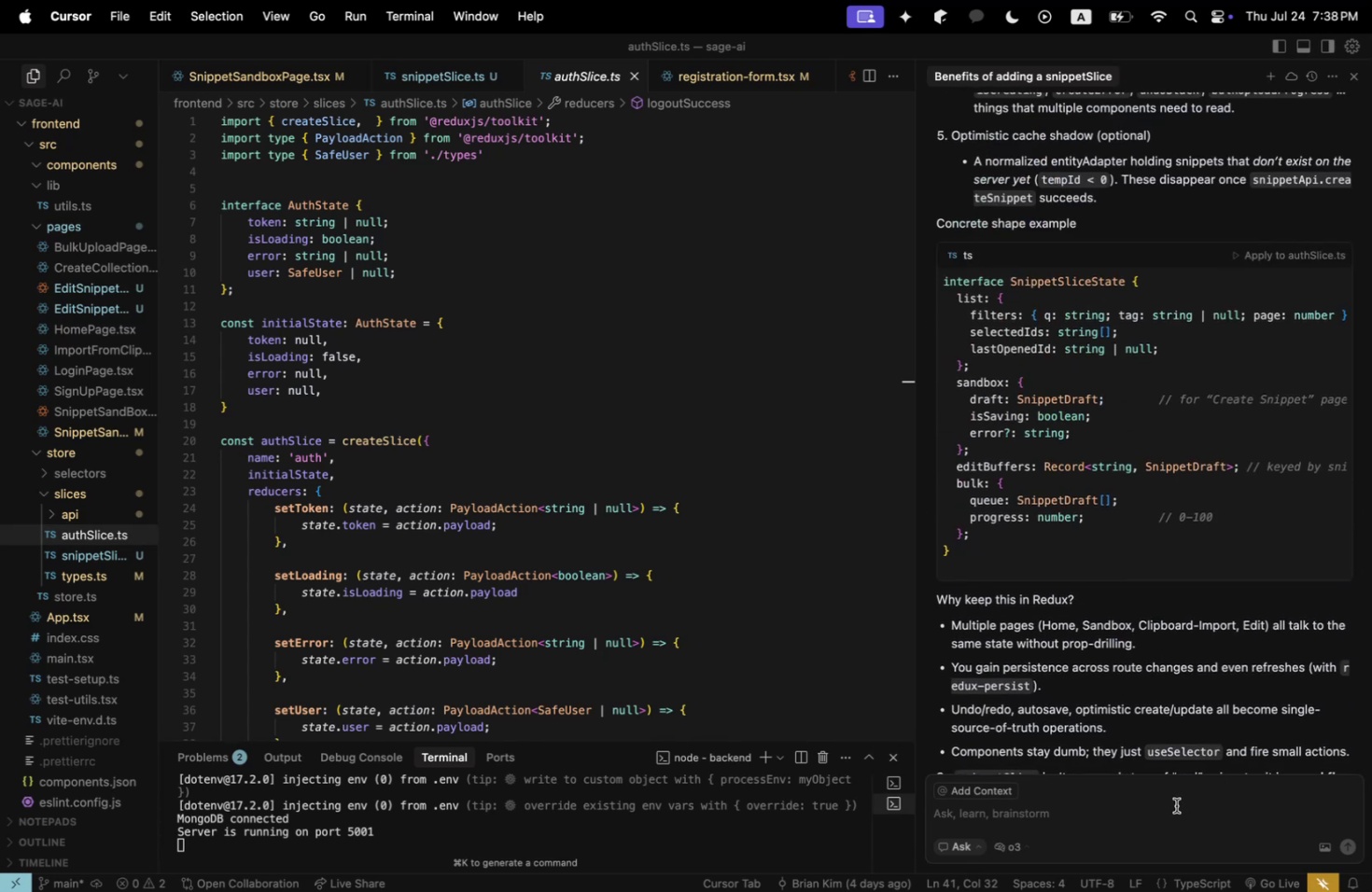 
type(CAN YOU WRITE ME A FULL FS)
key(Backspace)
key(Backspace)
type(SNIPPETSTATE )
 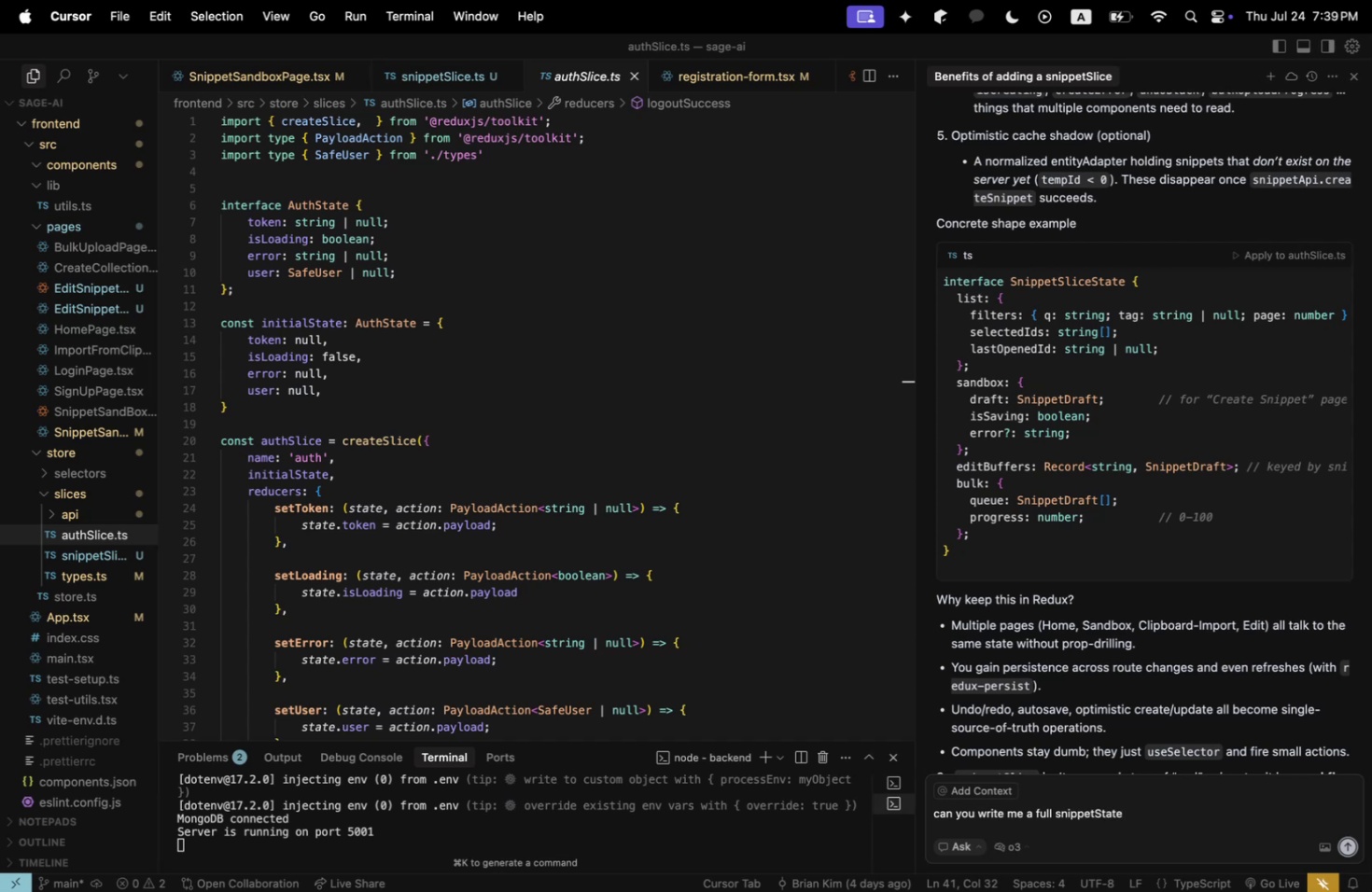 
key(Backspace)
key(Backspace)
key(Backspace)
key(Backspace)
key(Backspace)
type(LICE )
key(Backspace)
type(>TS FILE ANDE)
key(Backspace)
type( EXPLAIN LINE BY LINE WHAT ITS DOING? I WANT)
key(Backspace)
key(Backspace)
key(Backspace)
key(Backspace)
key(Backspace)
key(Backspace)
type(GEAR THIST )
key(Backspace)
type( TO)
key(Backspace)
key(Backspace)
key(Backspace)
key(Backspace)
type( TOWARDS SOMEONE WHO IS NEW TO REDX)
key(Backspace)
type(UX AND ISN"T FAIMIL)
key(Backspace)
key(Backspace)
key(Backspace)
key(Backspace)
type(MILIAR WITH ITS SYNTAX OR WHAT IT CAN DO> )
 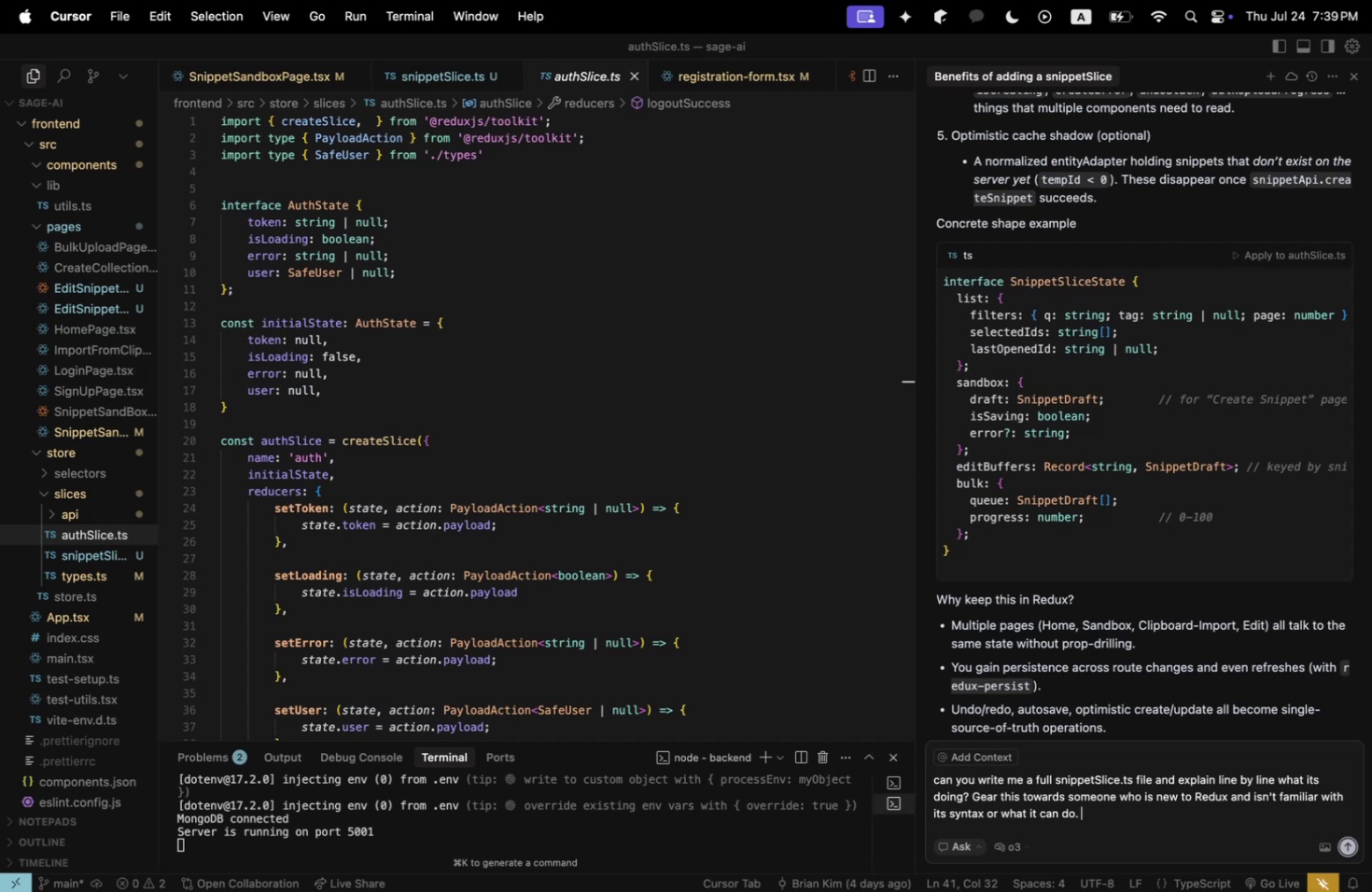 
 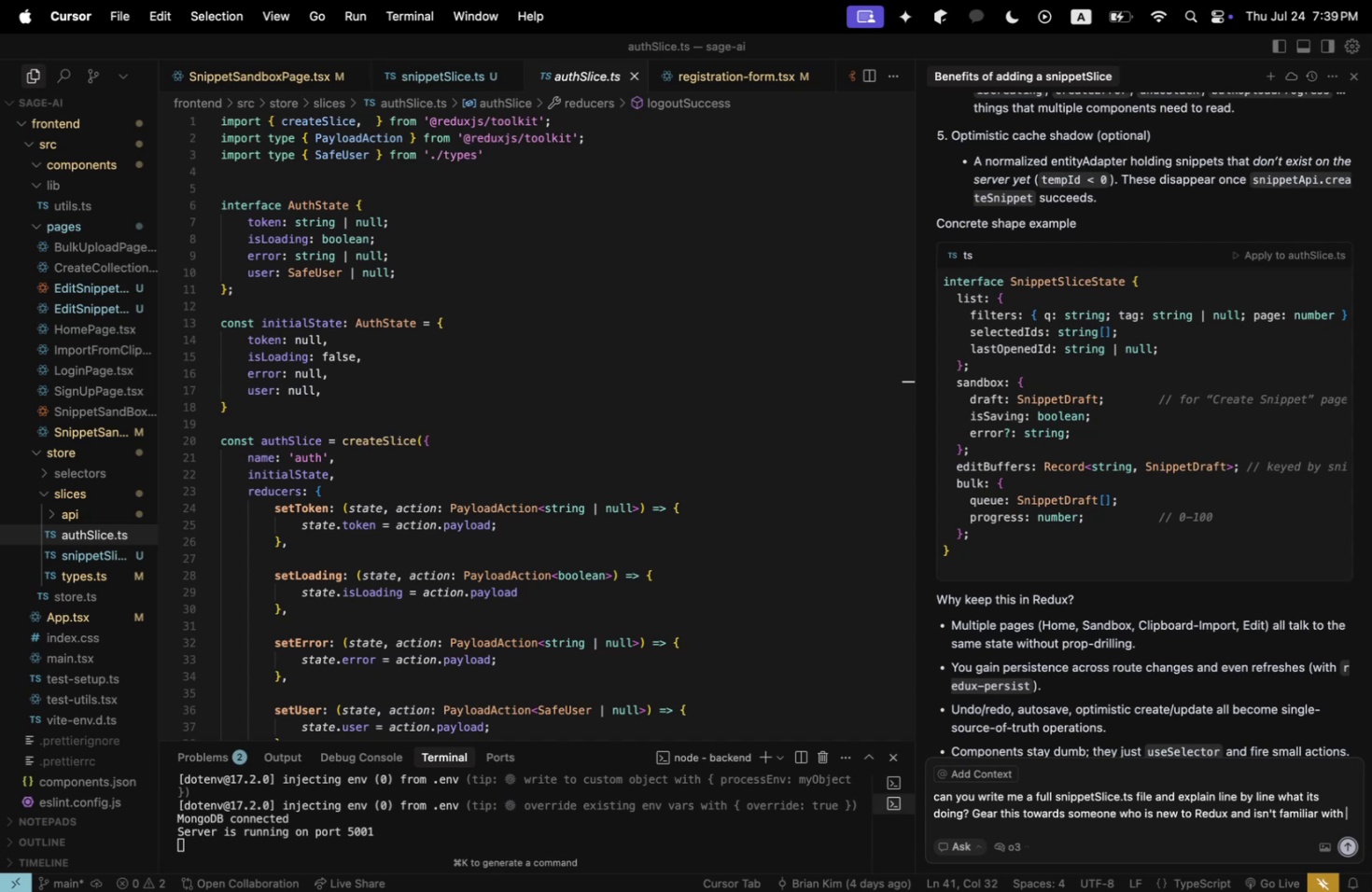 
hold_key(key=ShiftLeft, duration=1.15)
 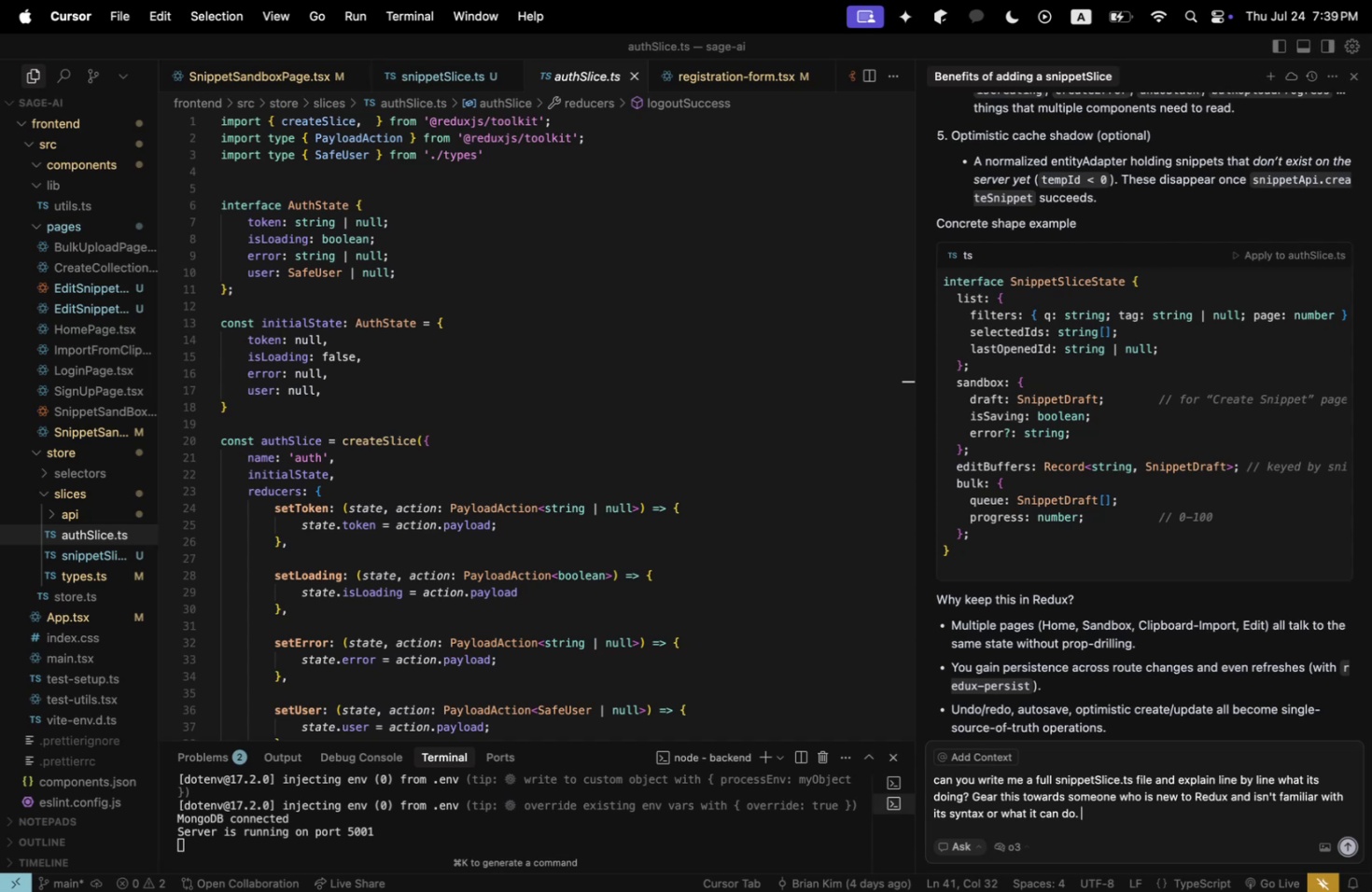 
type(EXPLAIN IT SO THAT I CAN )
key(Backspace)
key(Backspace)
key(Backspace)
key(Backspace)
key(Backspace)
key(Backspace)
type(I CAN APPLY THIS INFORMATION WHEN CREATING SLICE )
key(Backspace)
key(Backspace)
key(Backspace)
key(Backspace)
key(Backspace)
key(Backspace)
type(SLICE LATER DOWN THE LINE FOR OTHER THINGS>)
 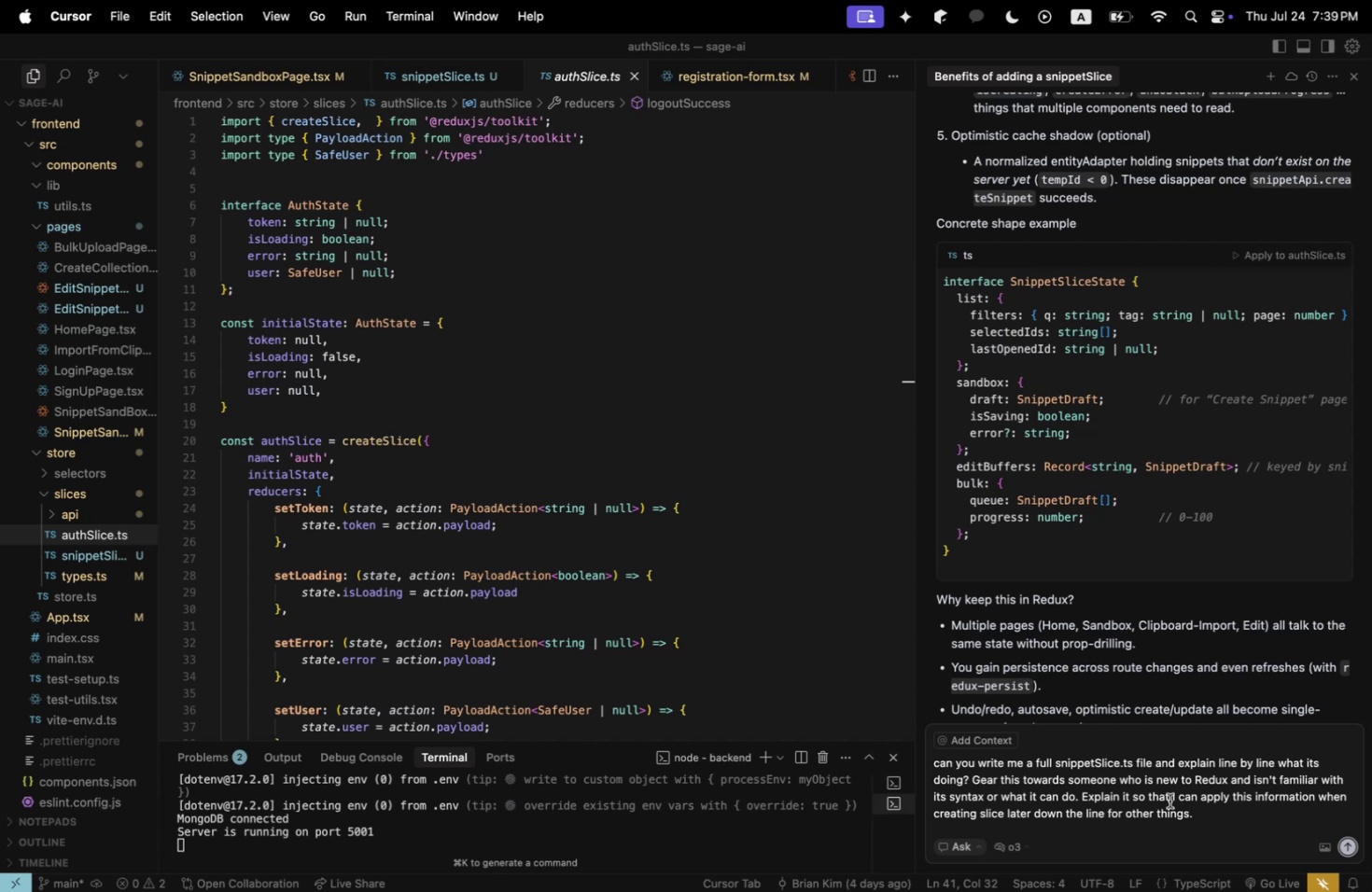 
wait(9.95)
 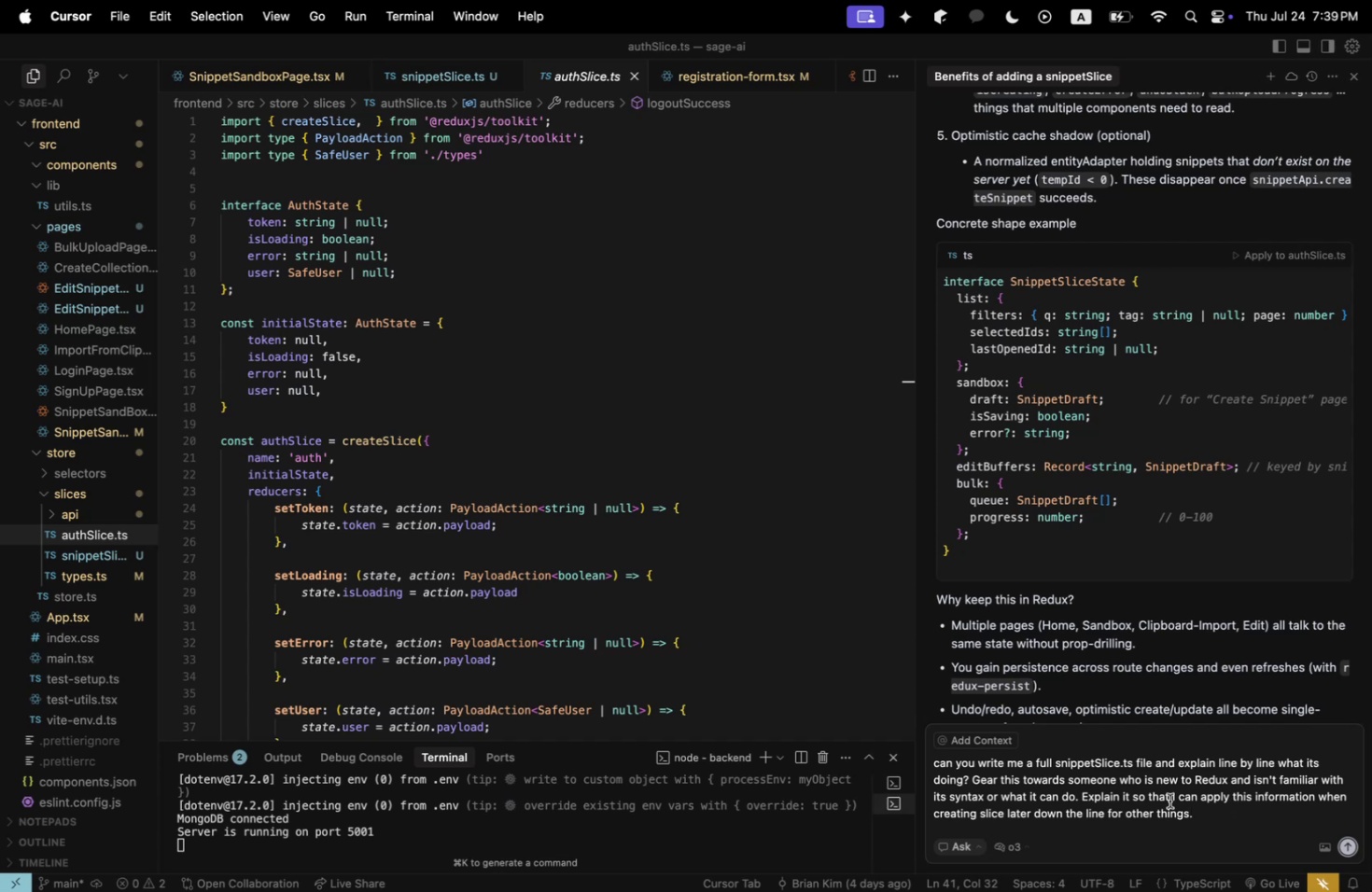 
left_click([931, 810])
 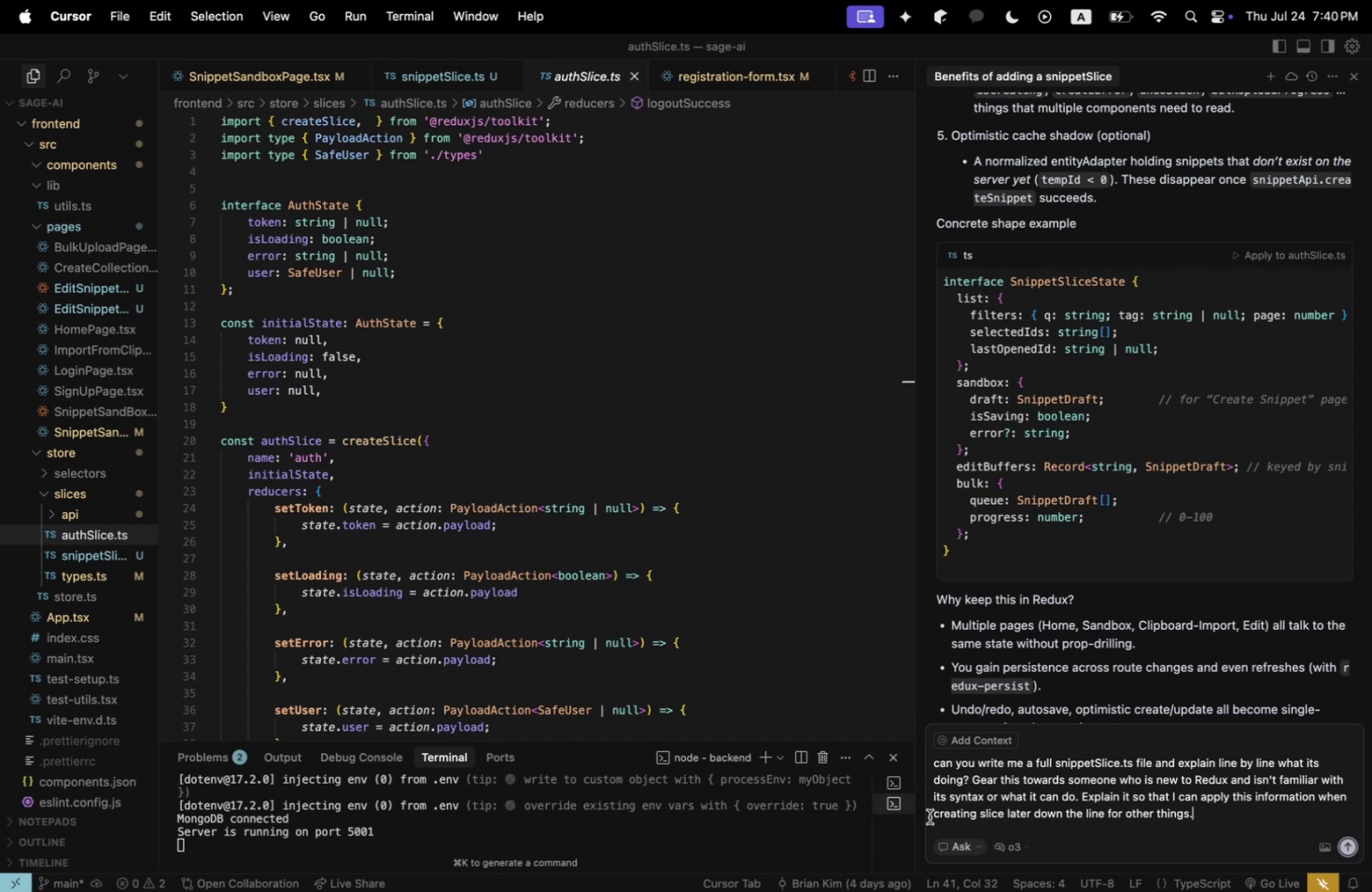 
left_click([940, 813])
 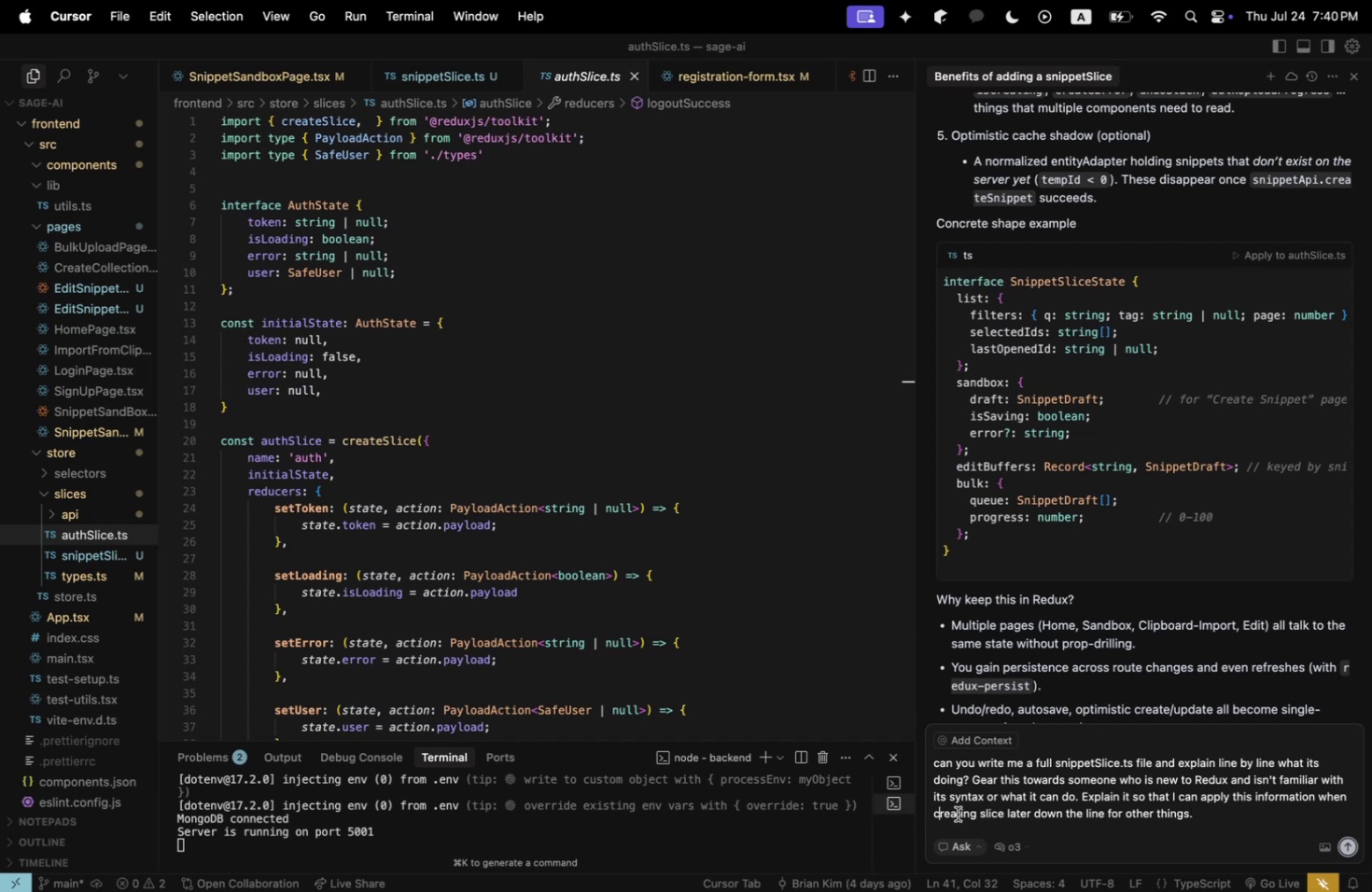 
key(Shift+ArrowLeft)
 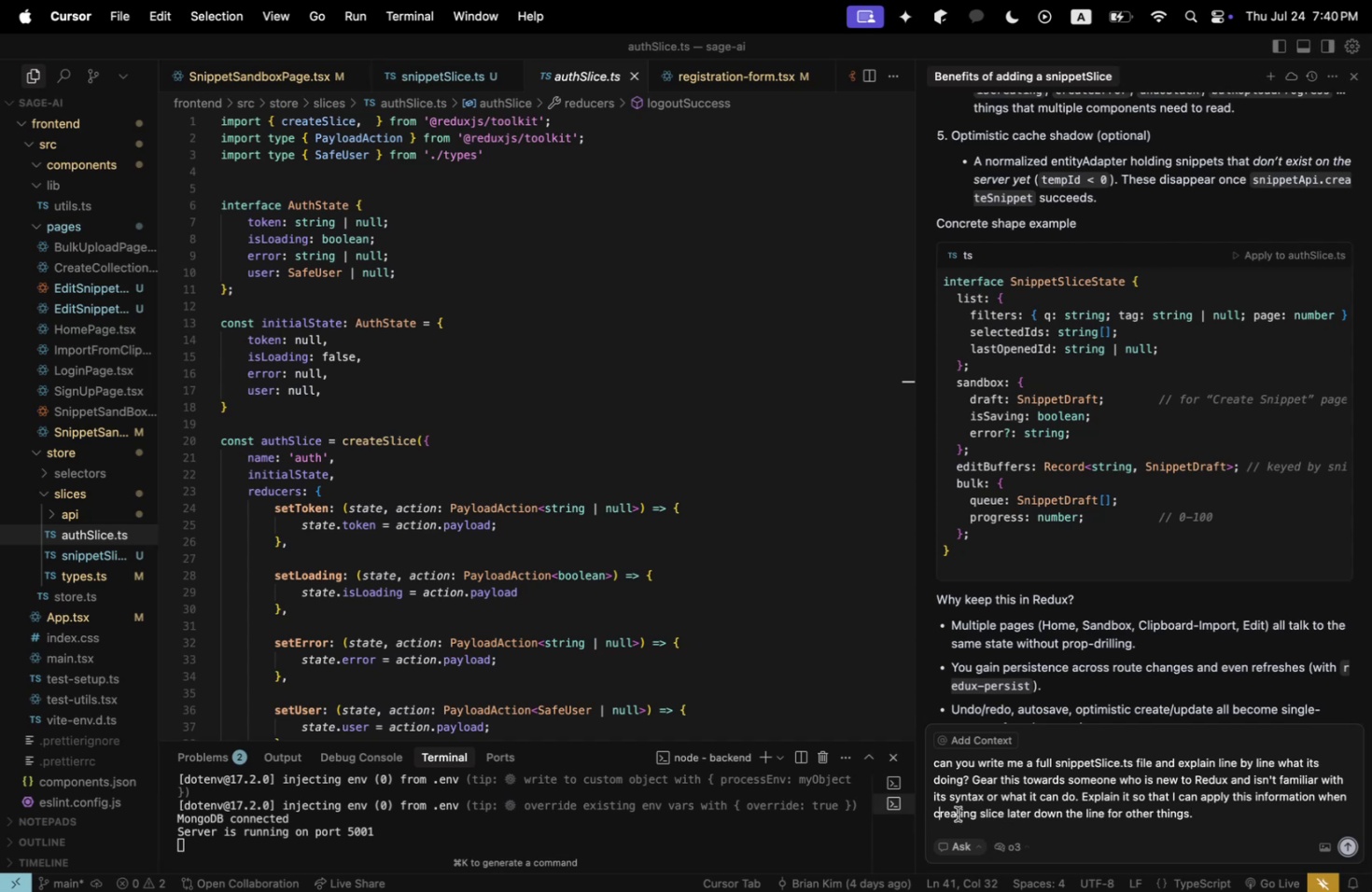 
key(Shift+ArrowLeft)
 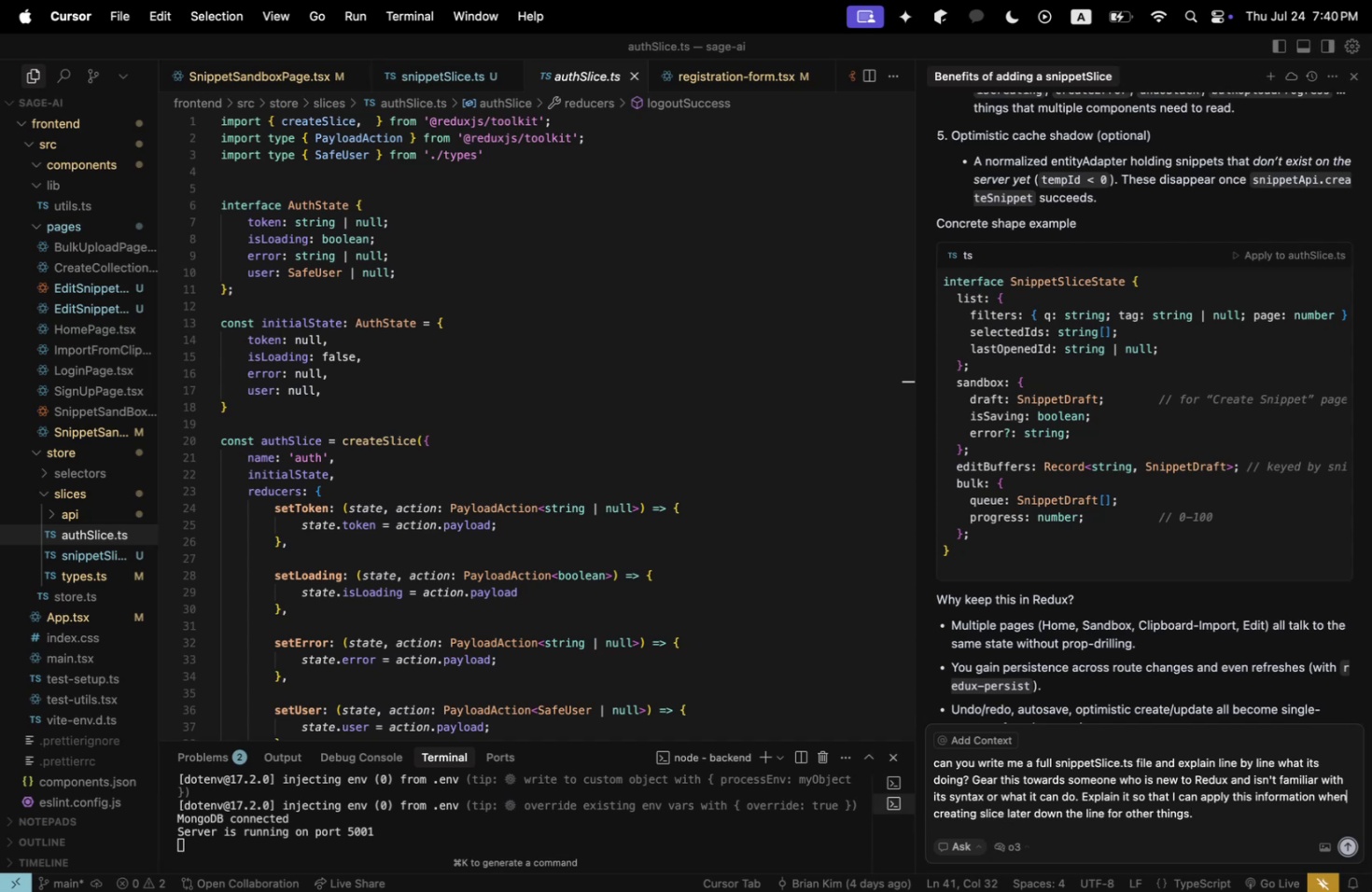 
key(Backspace)
key(Backspace)
key(Backspace)
key(Backspace)
type(CUH)
key(Backspace)
key(Backspace)
key(Backspace)
type(SUCH THAT I CAN)
 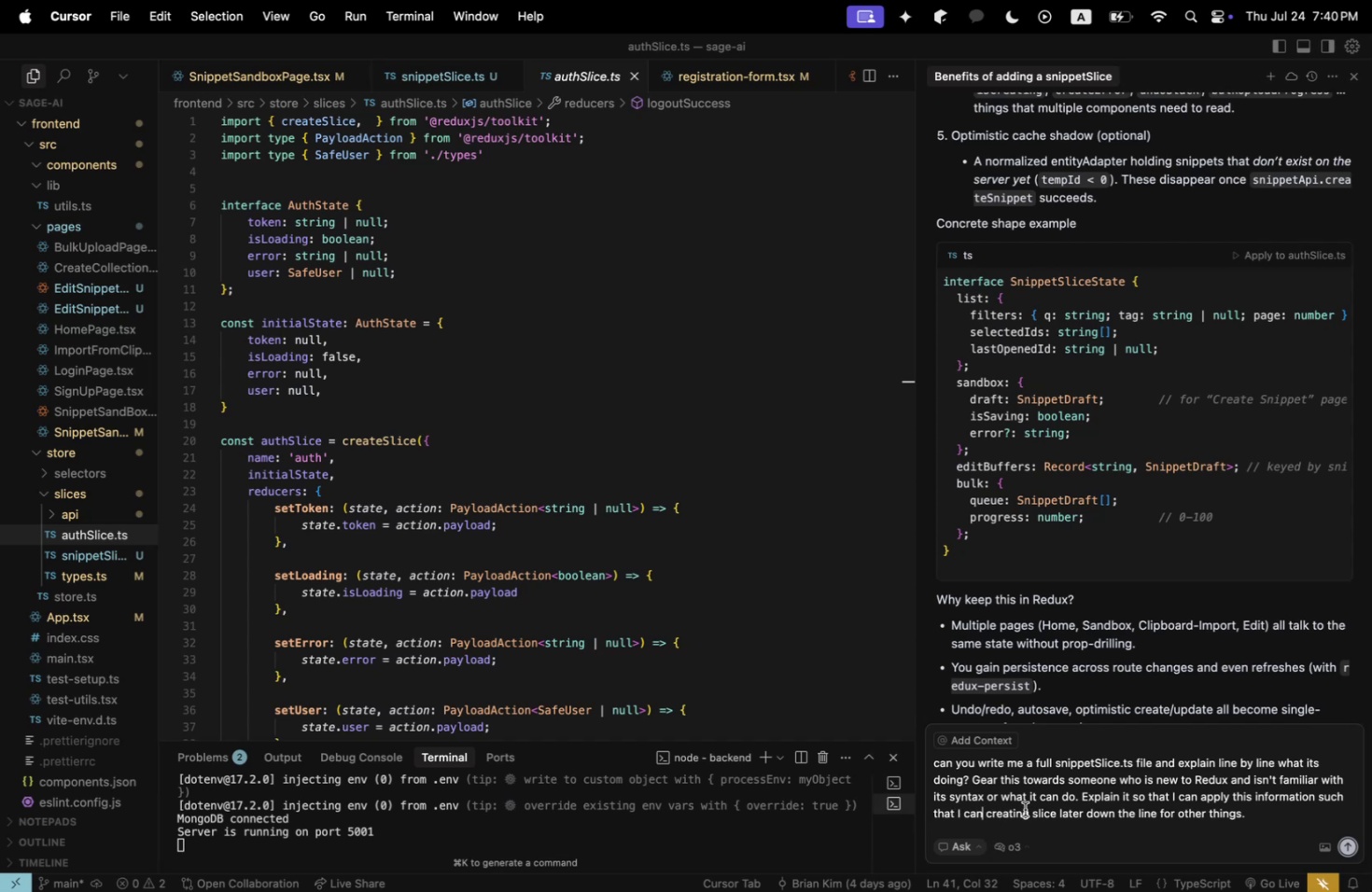 
double_click([1013, 808])
 